 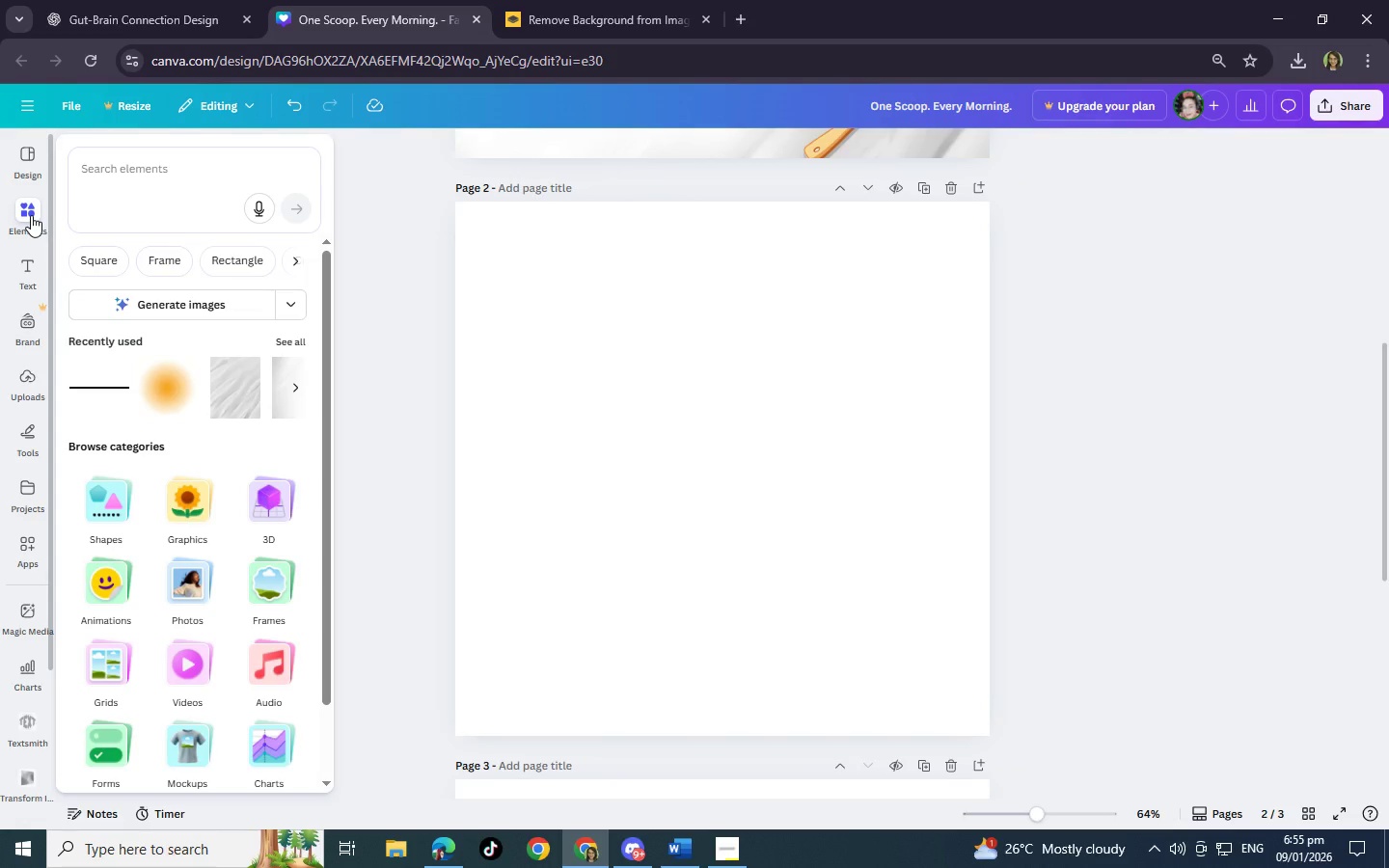 
left_click([28, 216])
 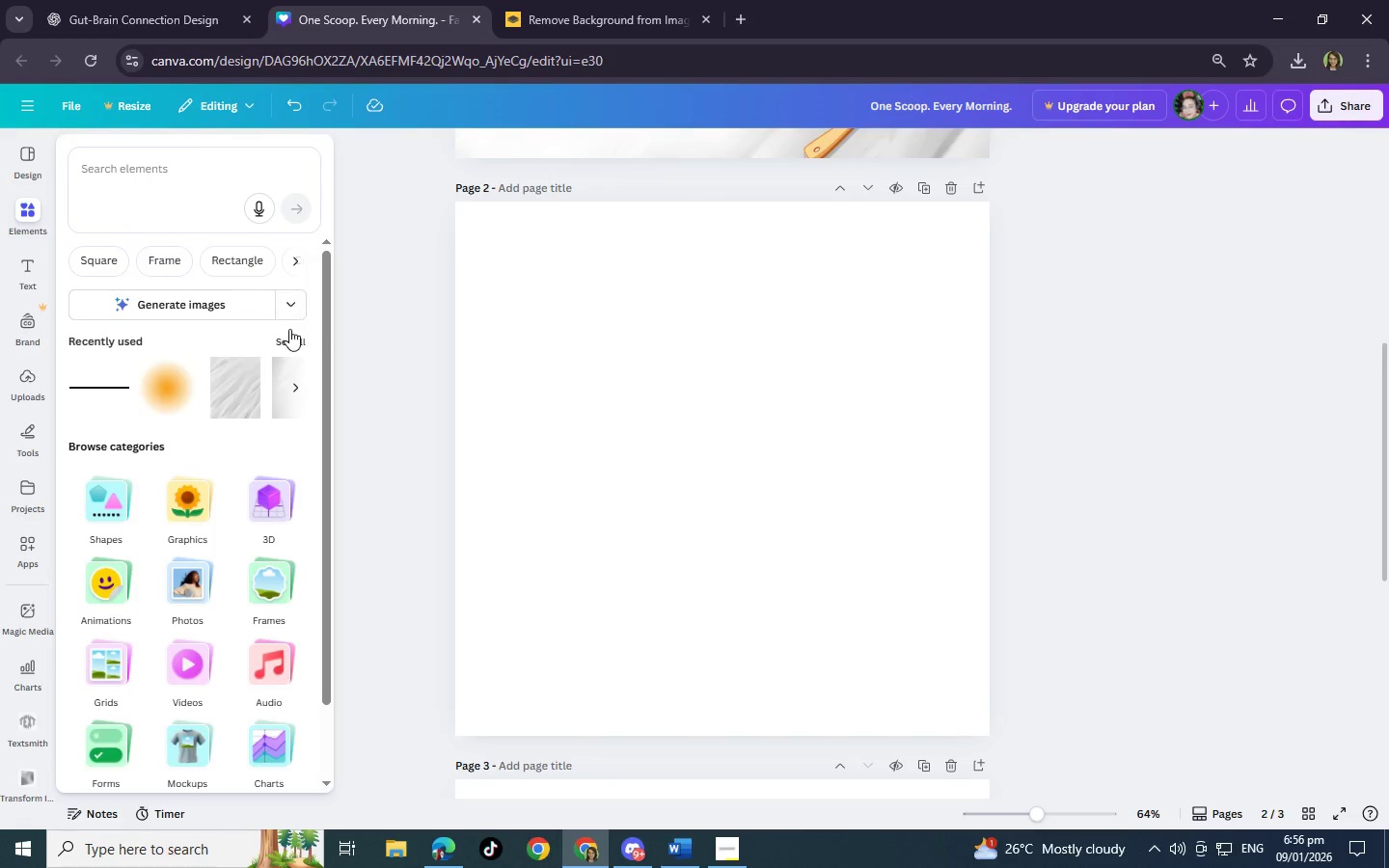 
scroll: coordinate [287, 319], scroll_direction: none, amount: 0.0
 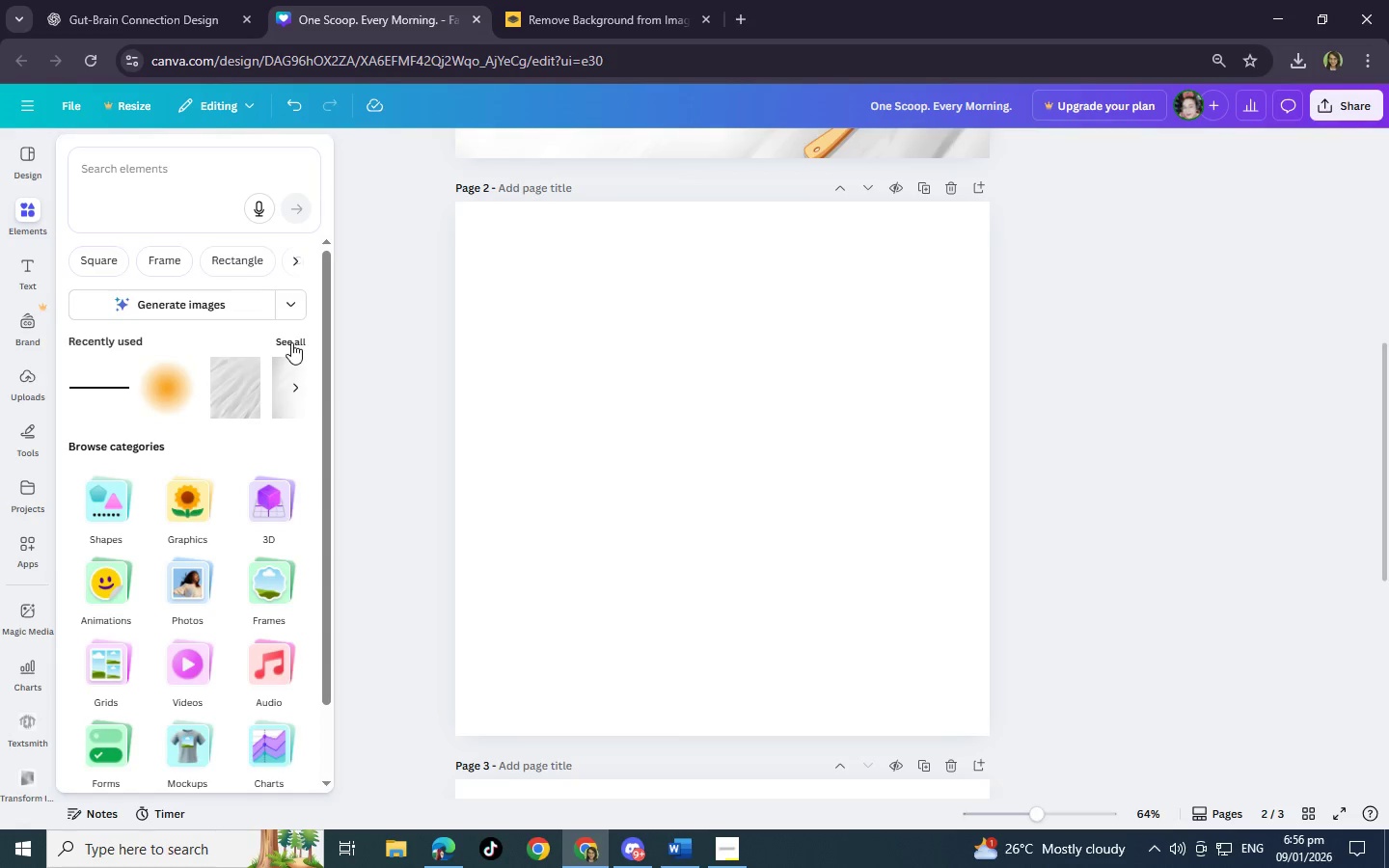 
left_click([291, 342])
 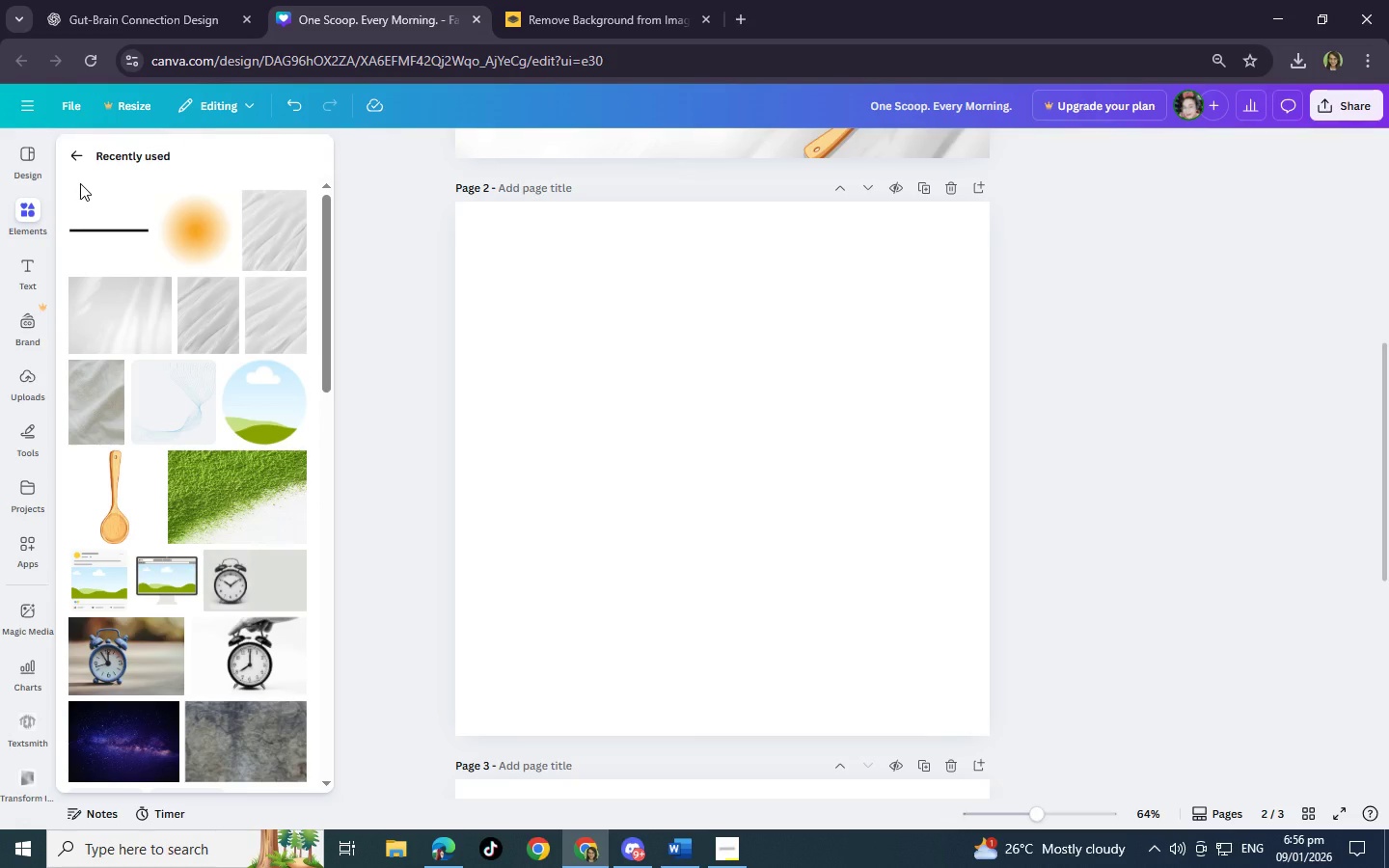 
mouse_move([216, 433])
 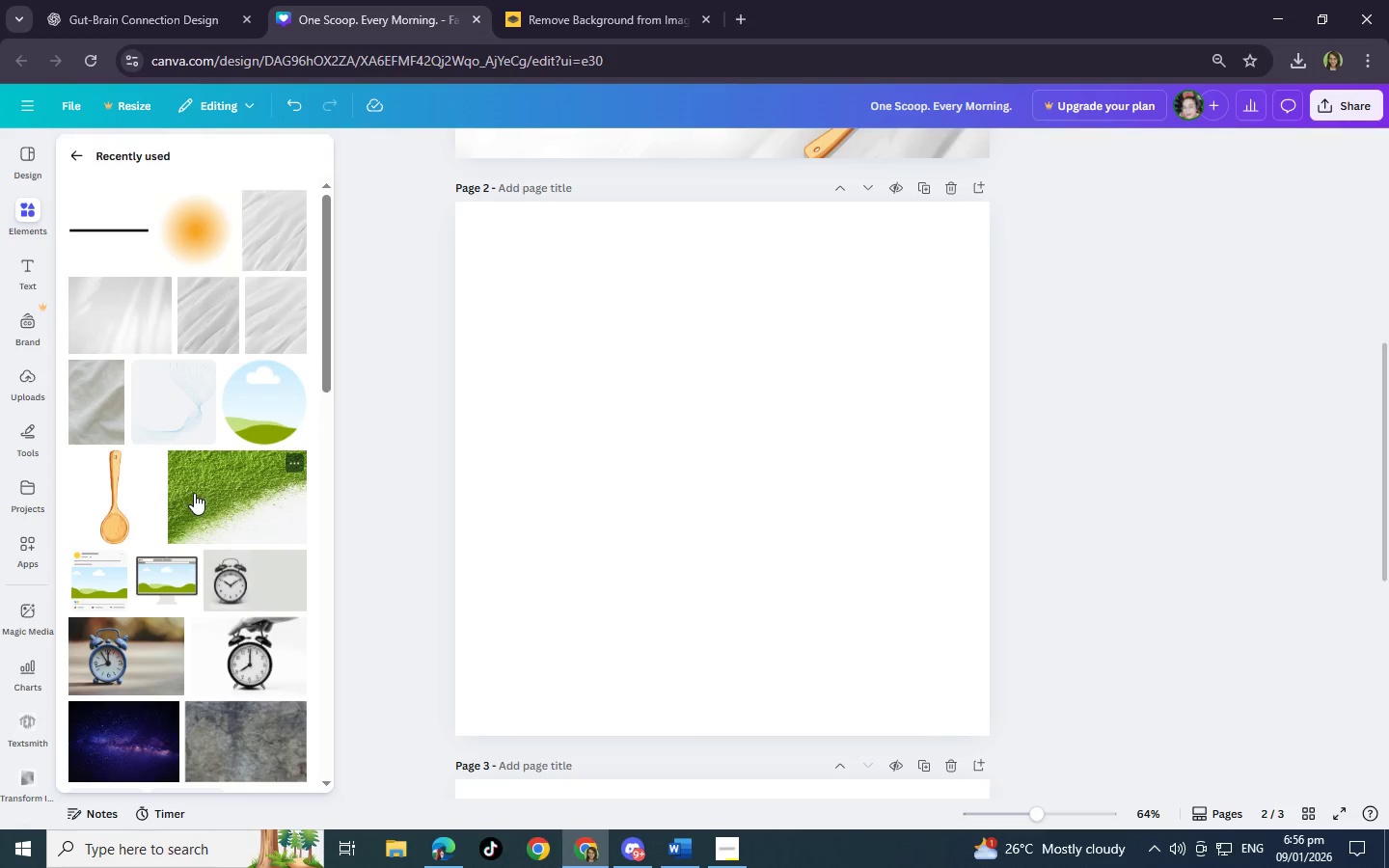 
left_click([195, 493])
 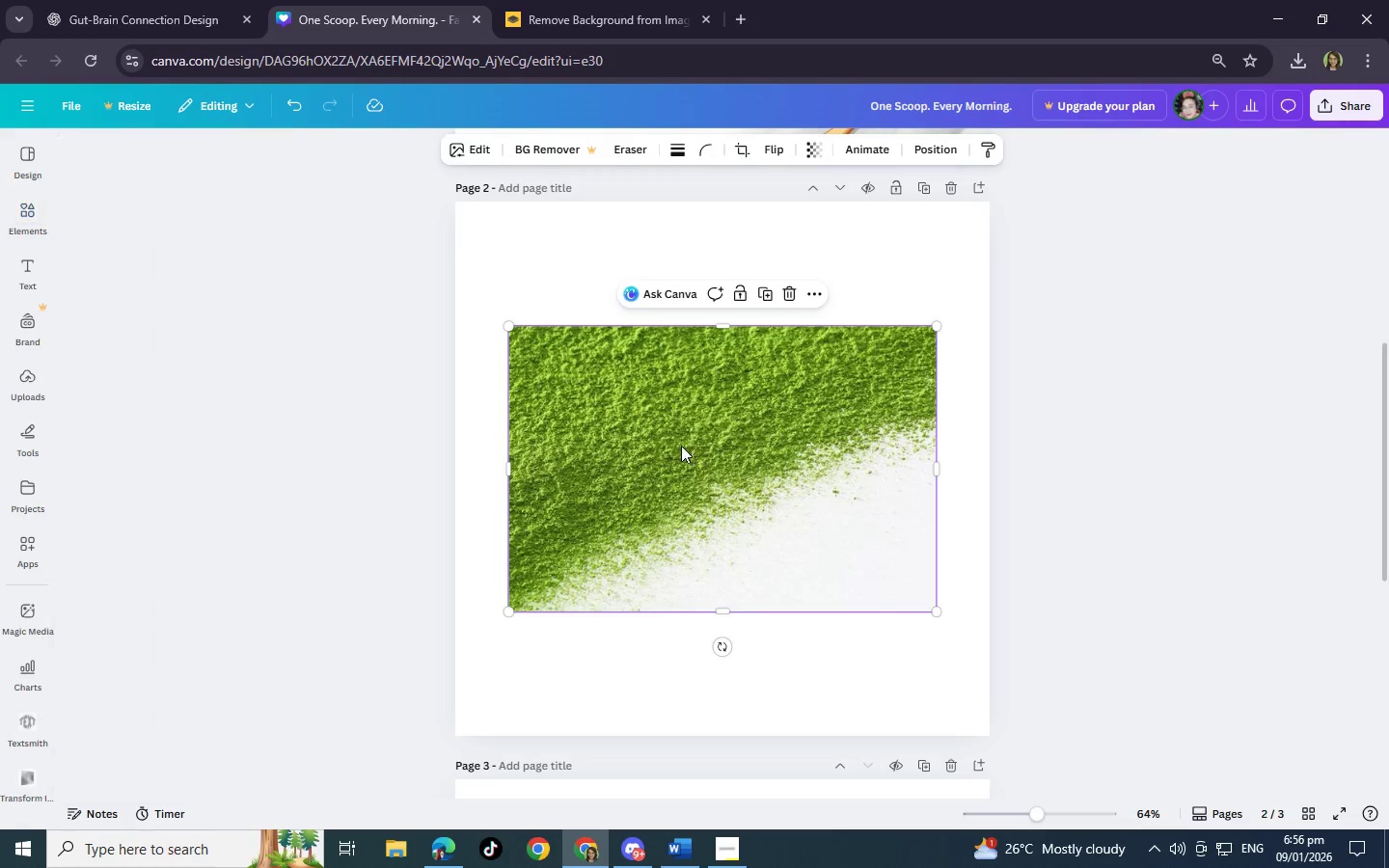 
left_click_drag(start_coordinate=[679, 446], to_coordinate=[624, 511])
 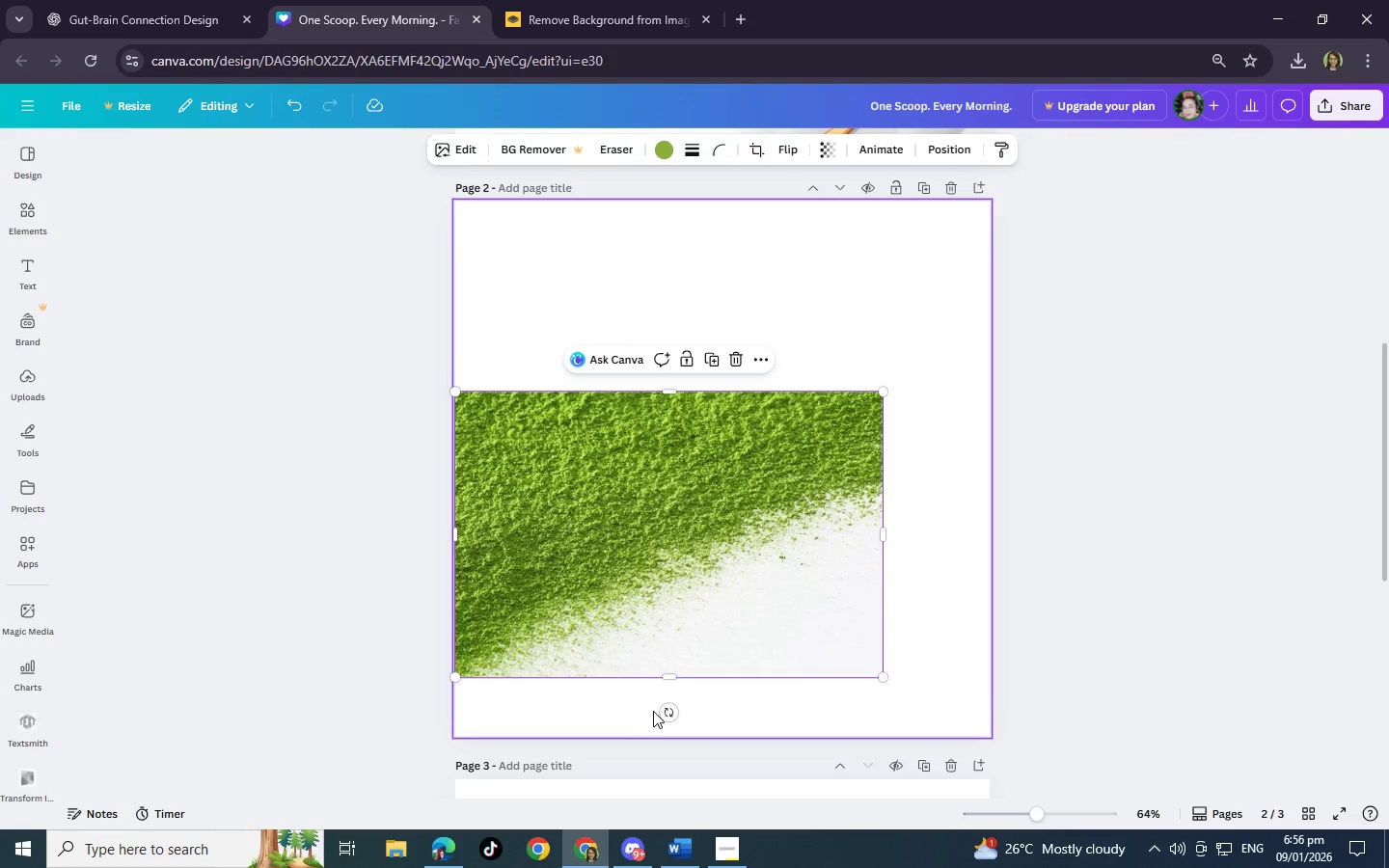 
left_click_drag(start_coordinate=[665, 710], to_coordinate=[672, 448])
 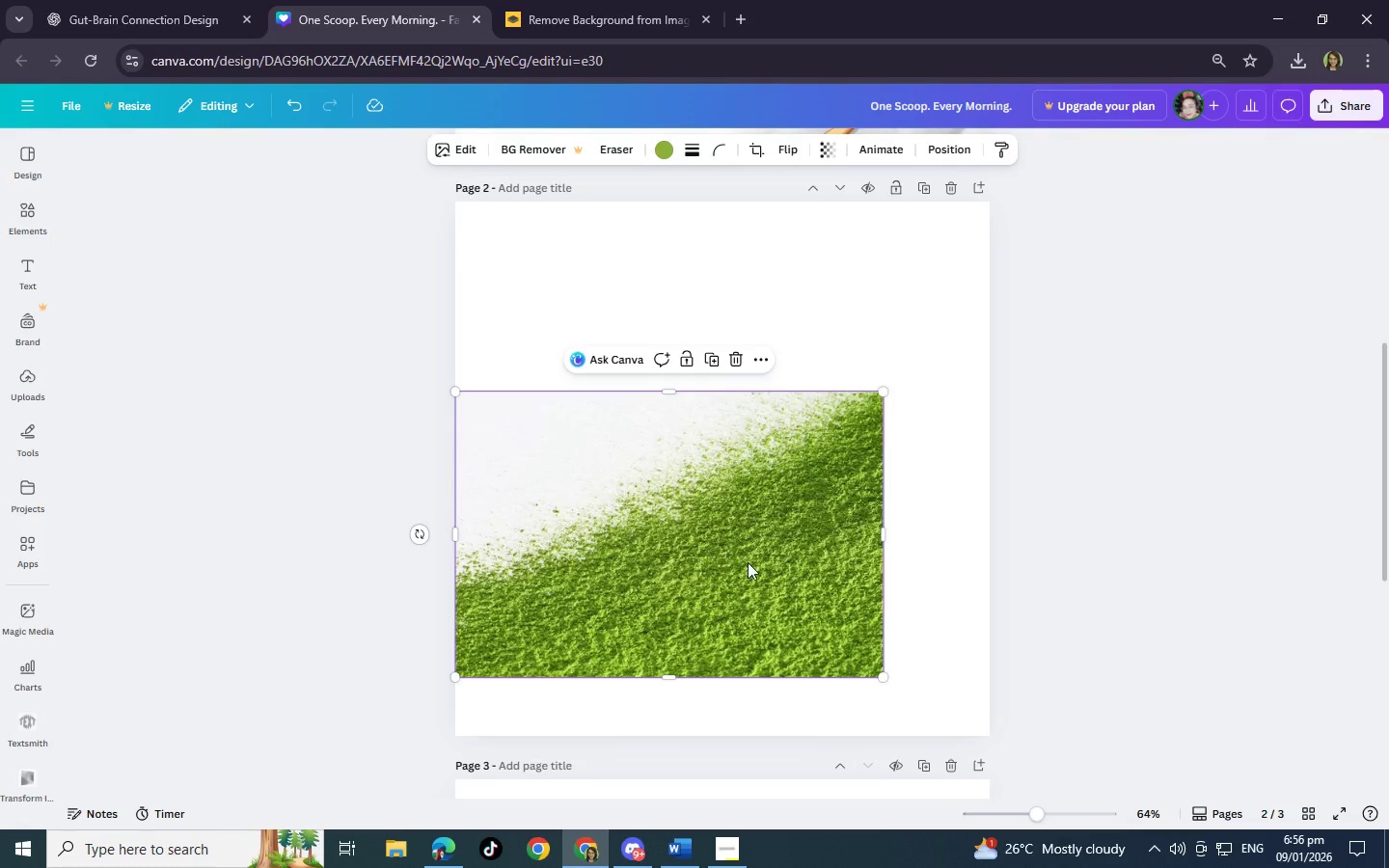 
left_click_drag(start_coordinate=[726, 553], to_coordinate=[815, 601])
 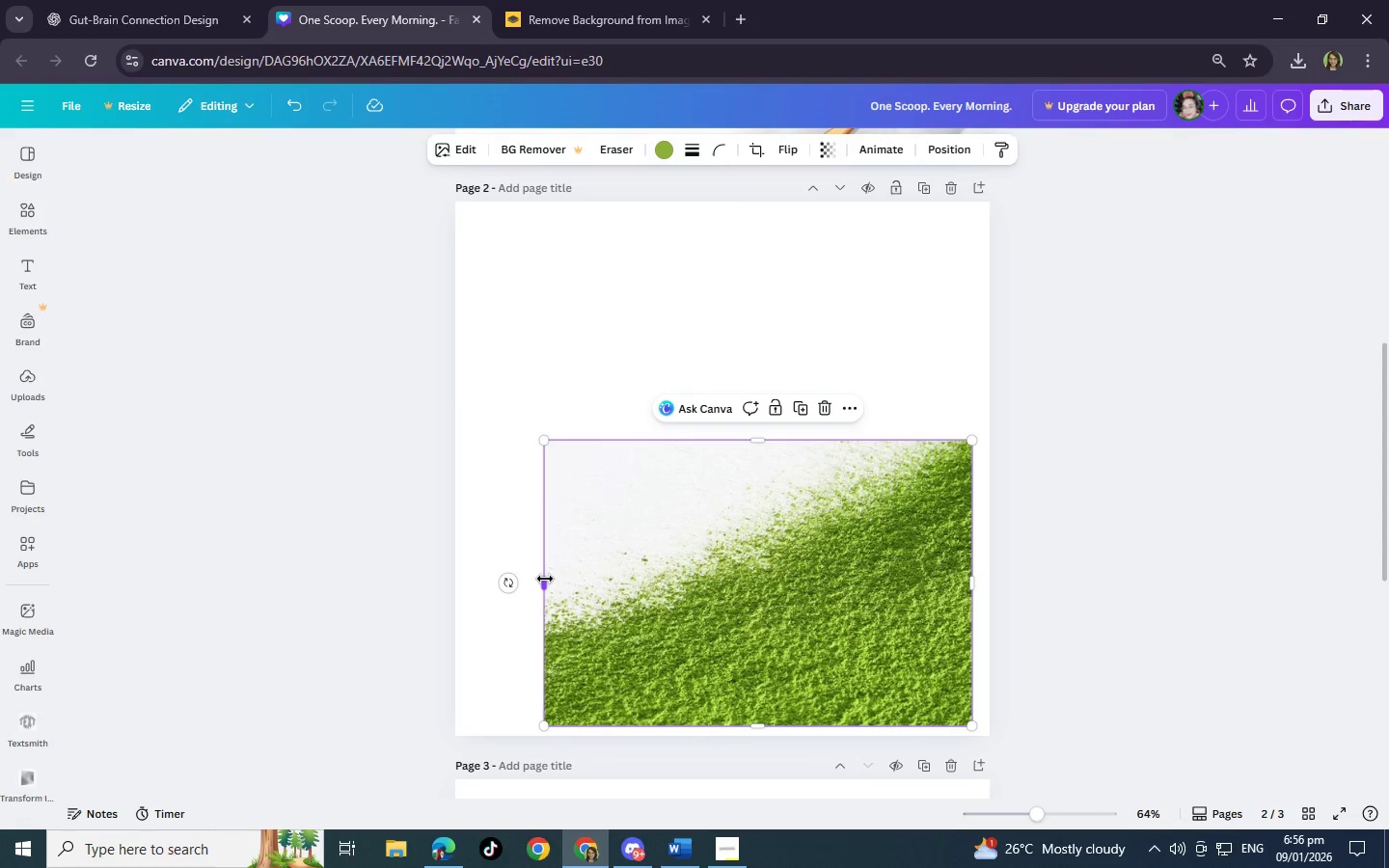 
left_click_drag(start_coordinate=[545, 579], to_coordinate=[451, 584])
 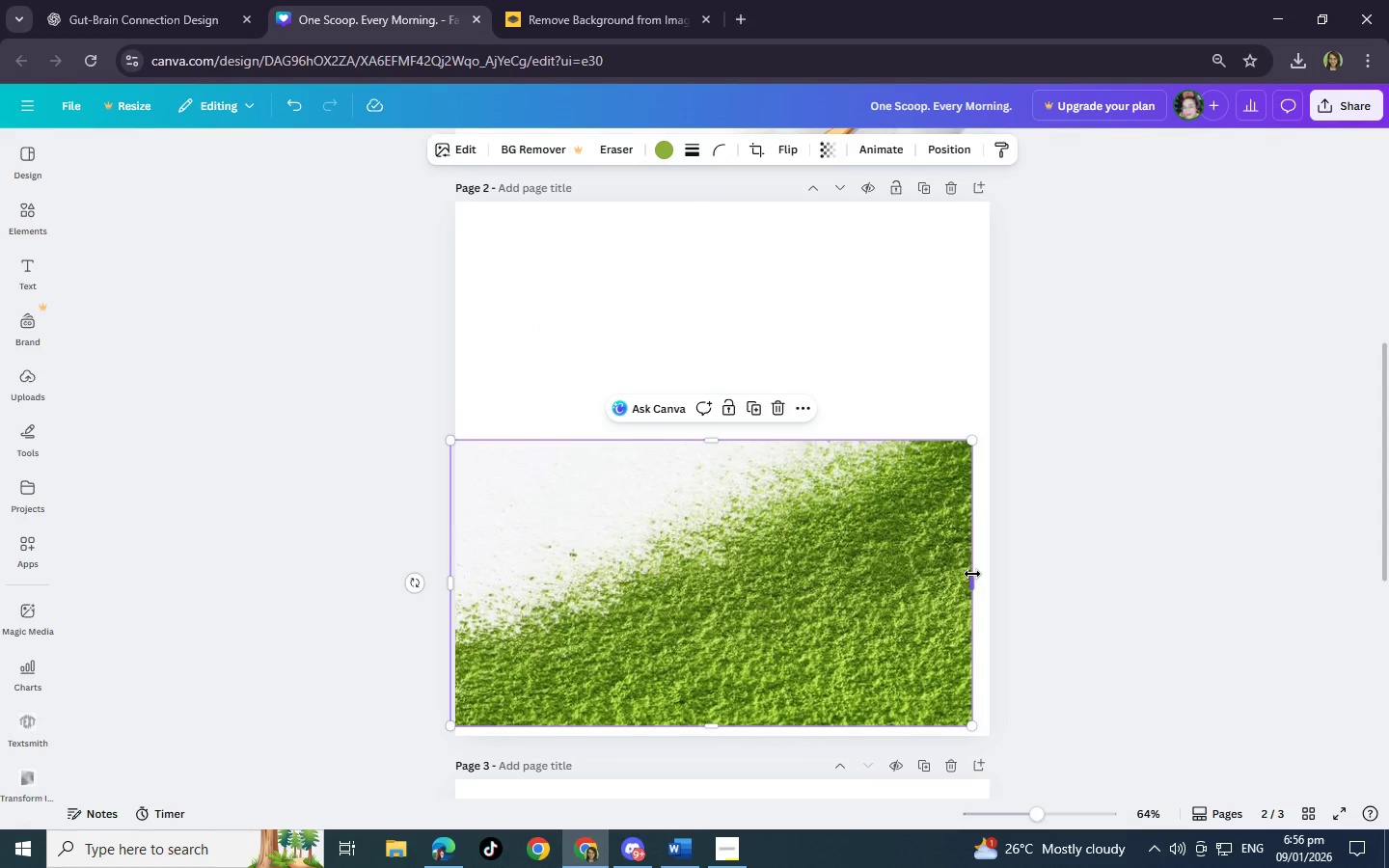 
left_click_drag(start_coordinate=[972, 574], to_coordinate=[991, 574])
 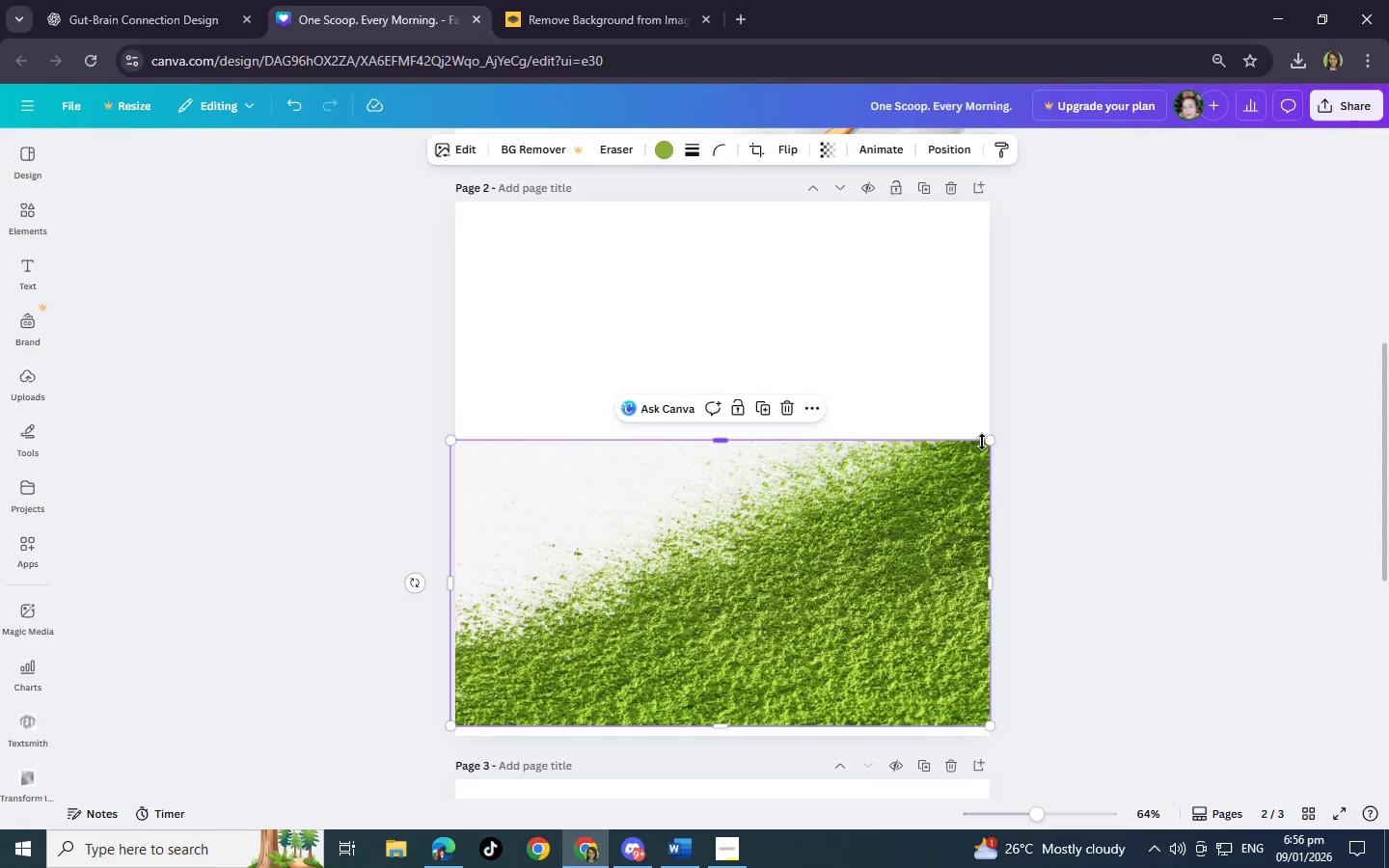 
left_click_drag(start_coordinate=[972, 440], to_coordinate=[988, 564])
 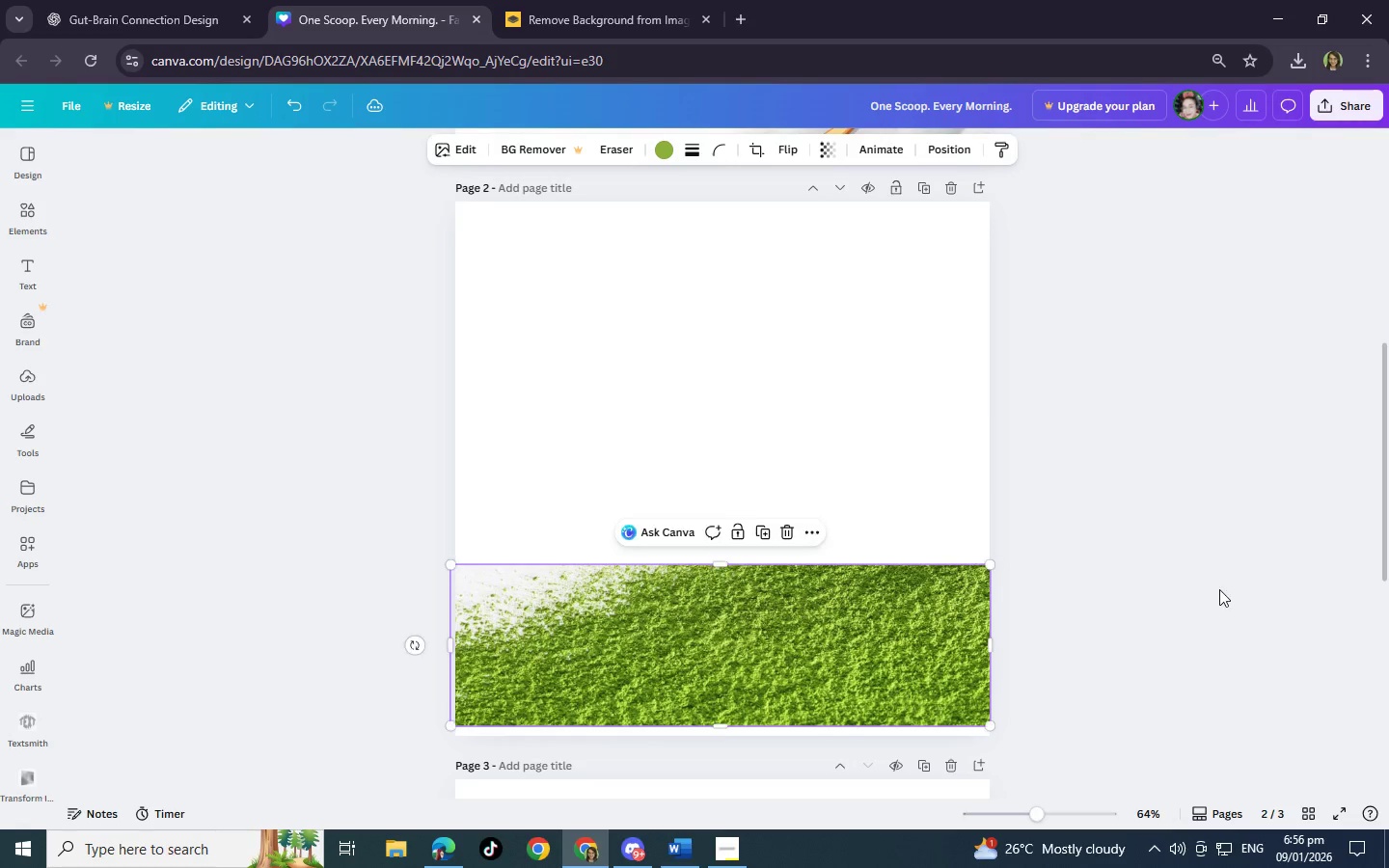 
left_click([1213, 589])
 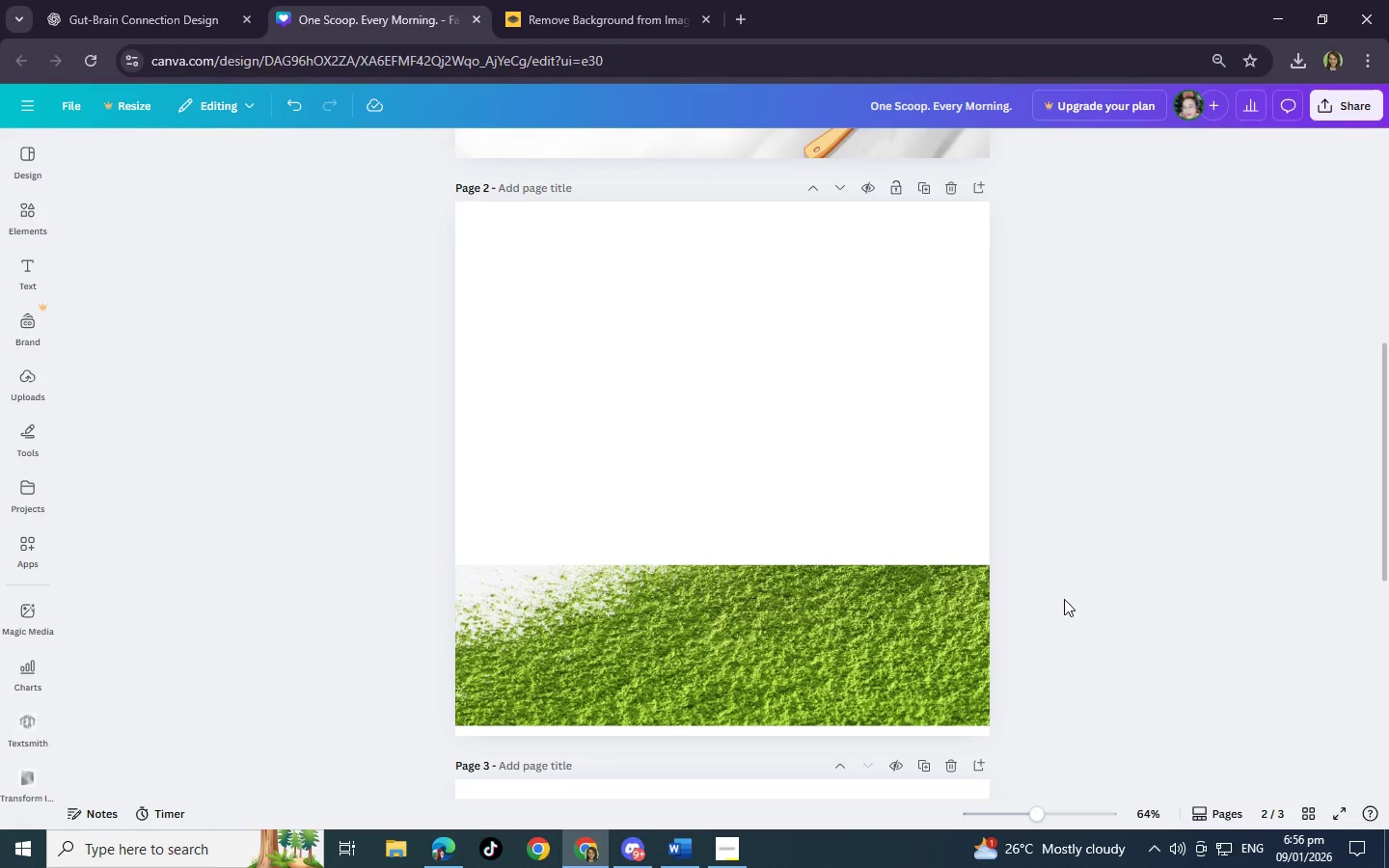 
left_click([848, 633])
 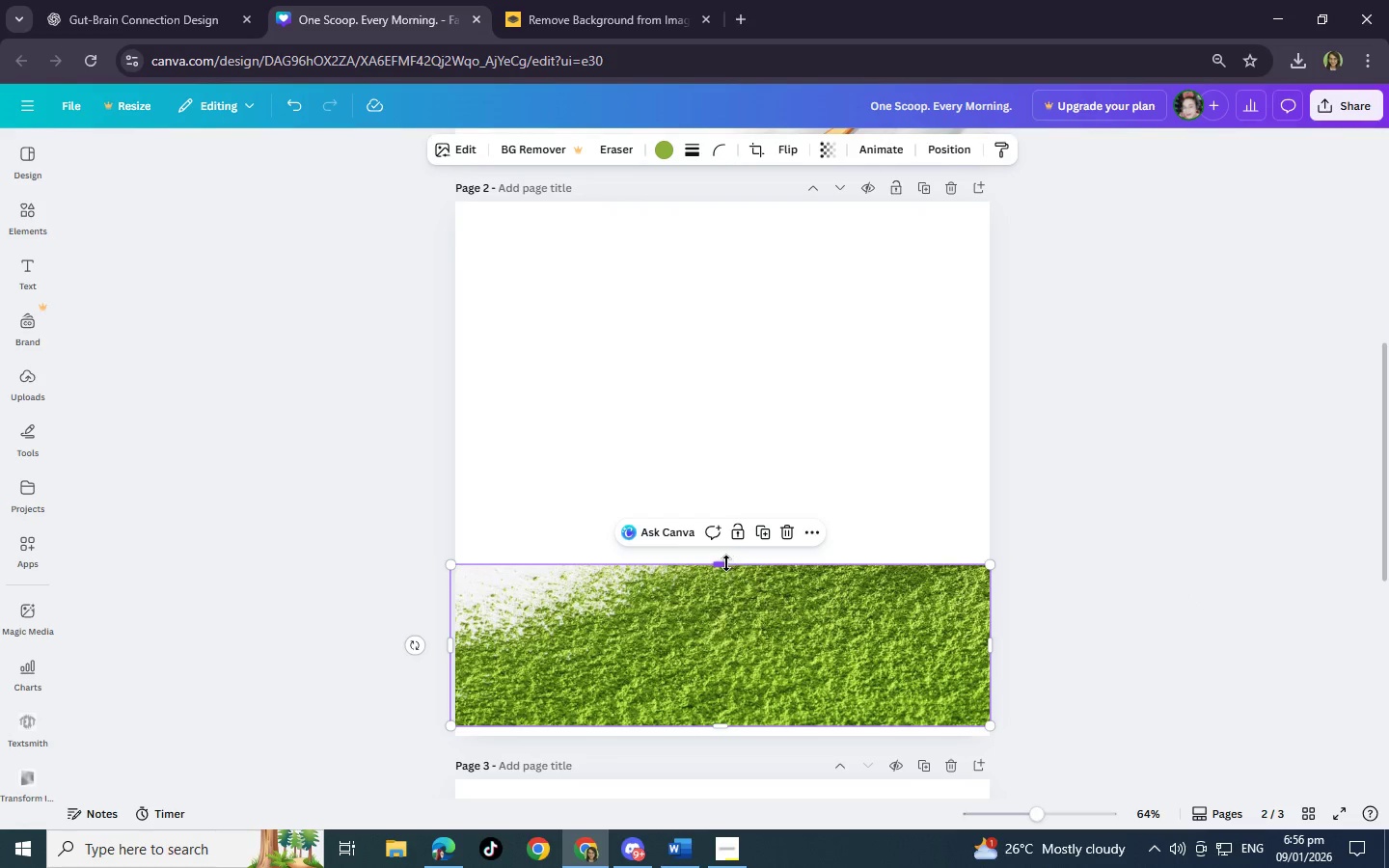 
left_click_drag(start_coordinate=[725, 563], to_coordinate=[798, 373])
 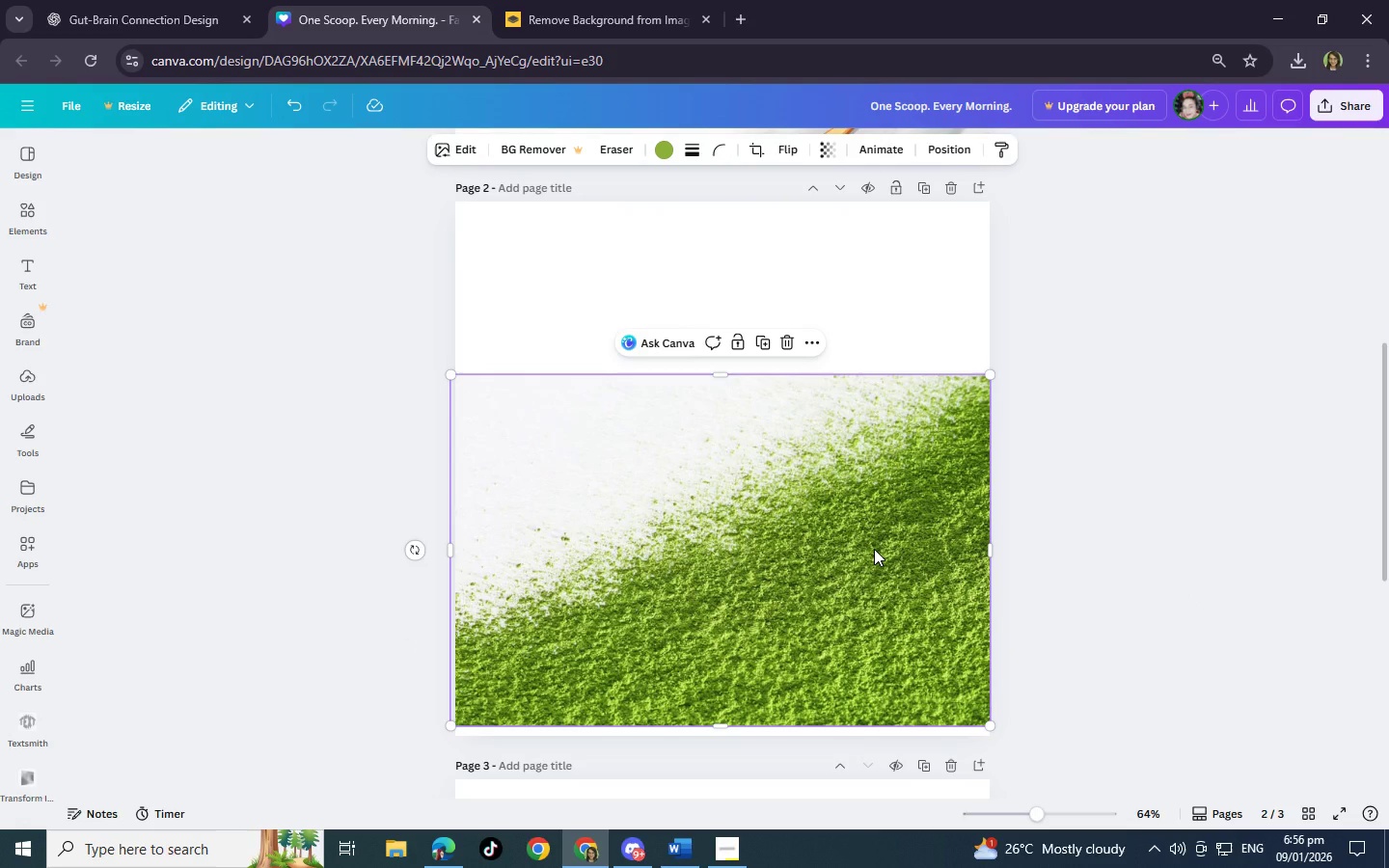 
left_click([874, 549])
 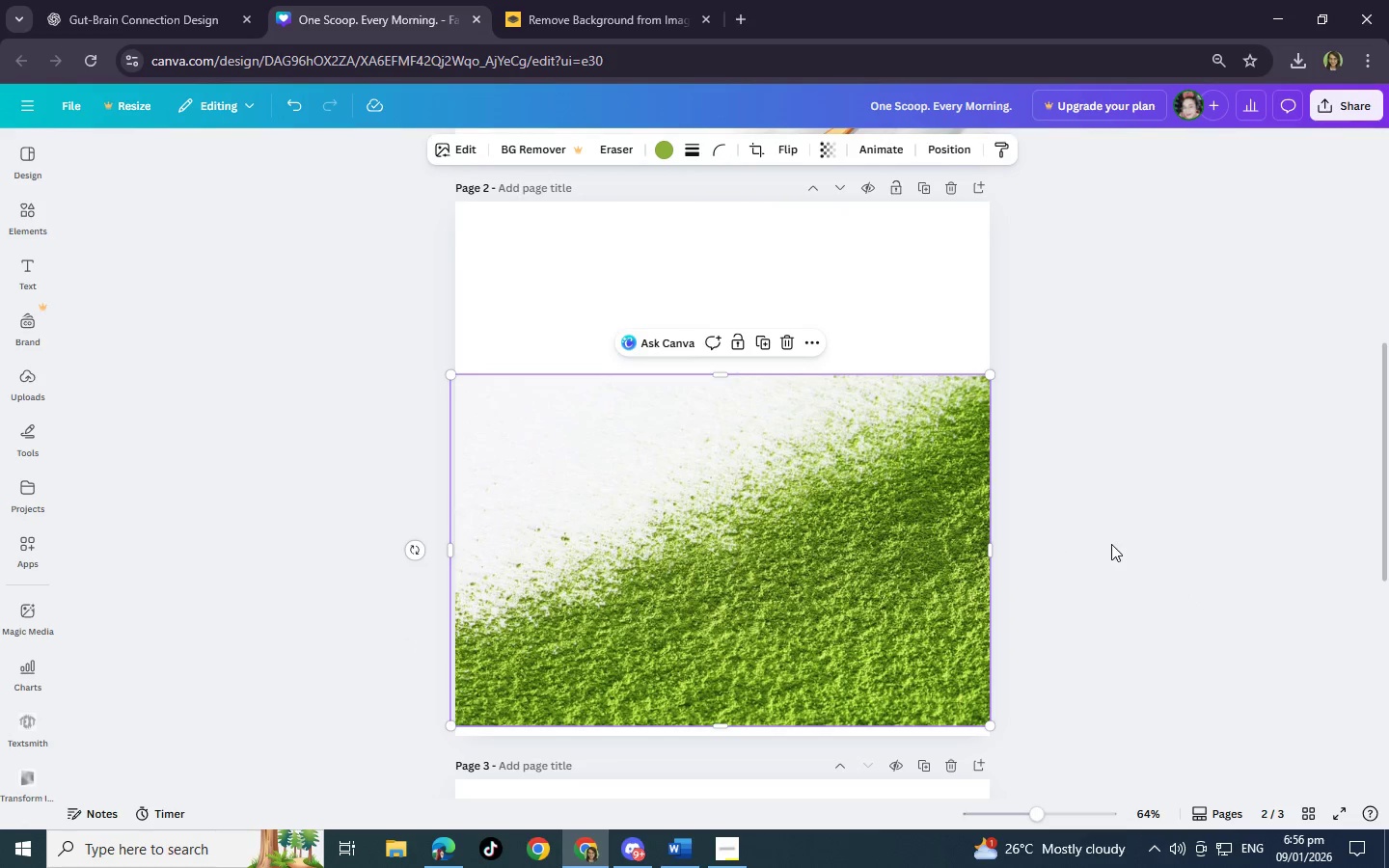 
left_click([1111, 544])
 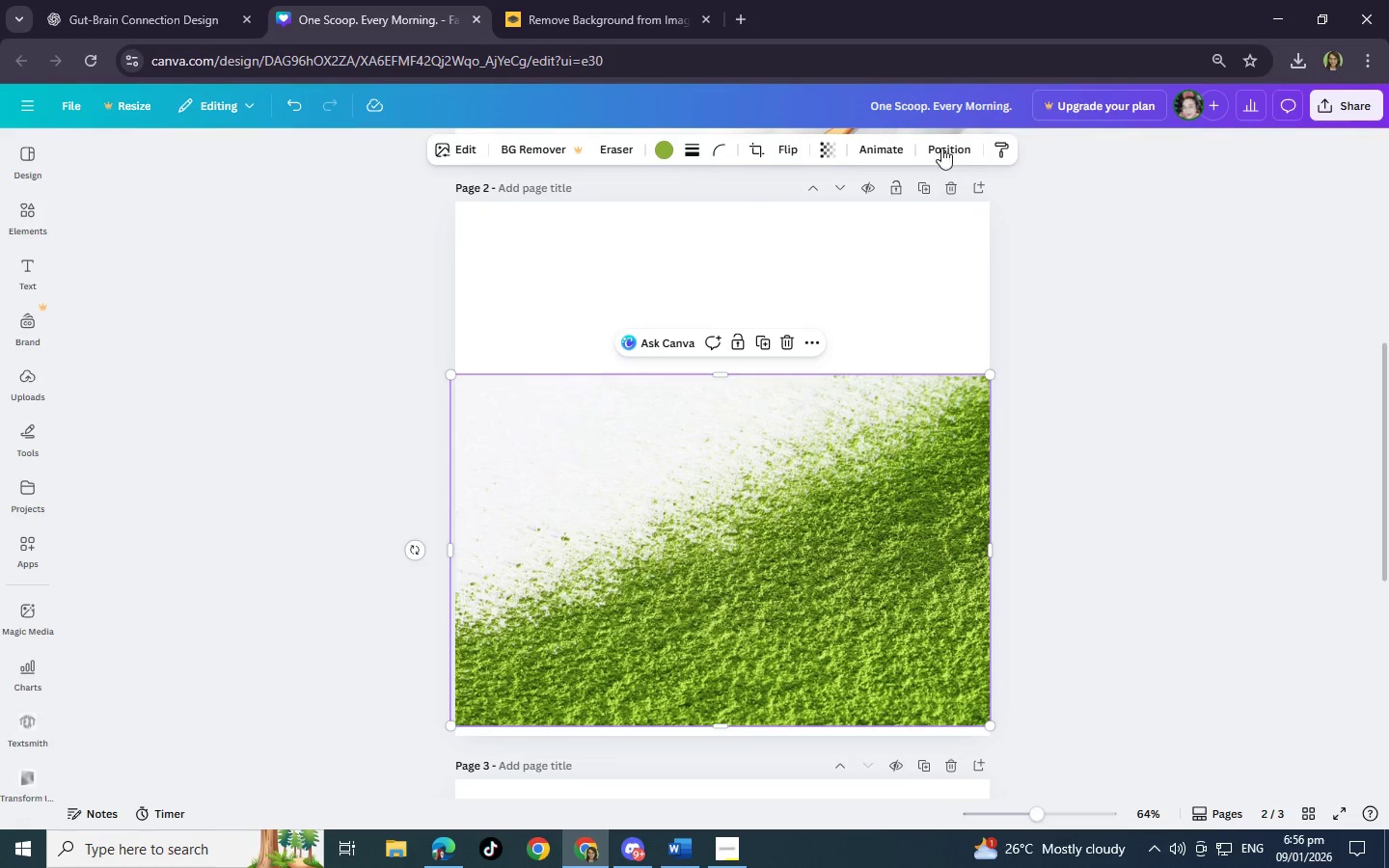 
left_click([818, 153])
 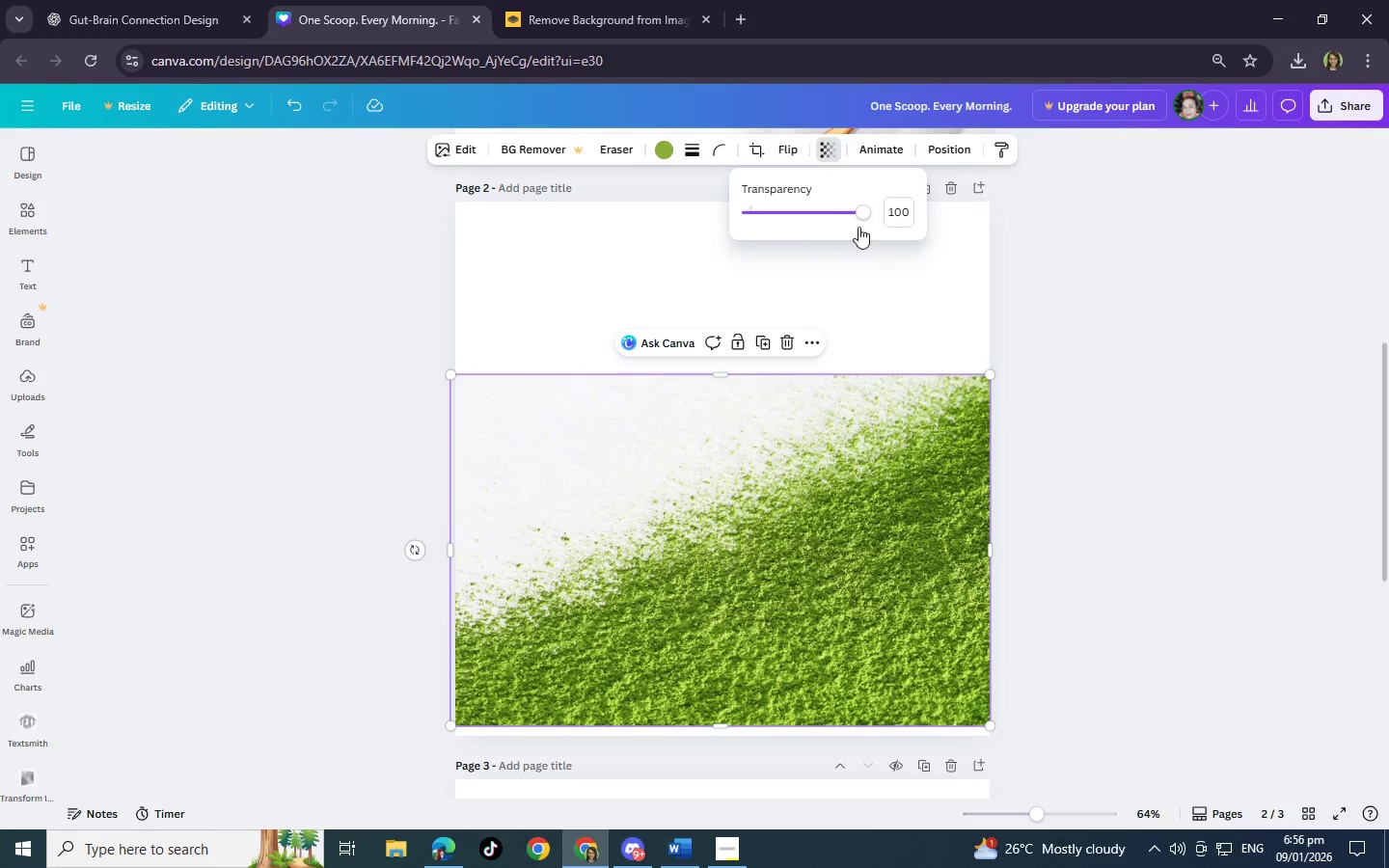 
left_click_drag(start_coordinate=[858, 216], to_coordinate=[824, 210])
 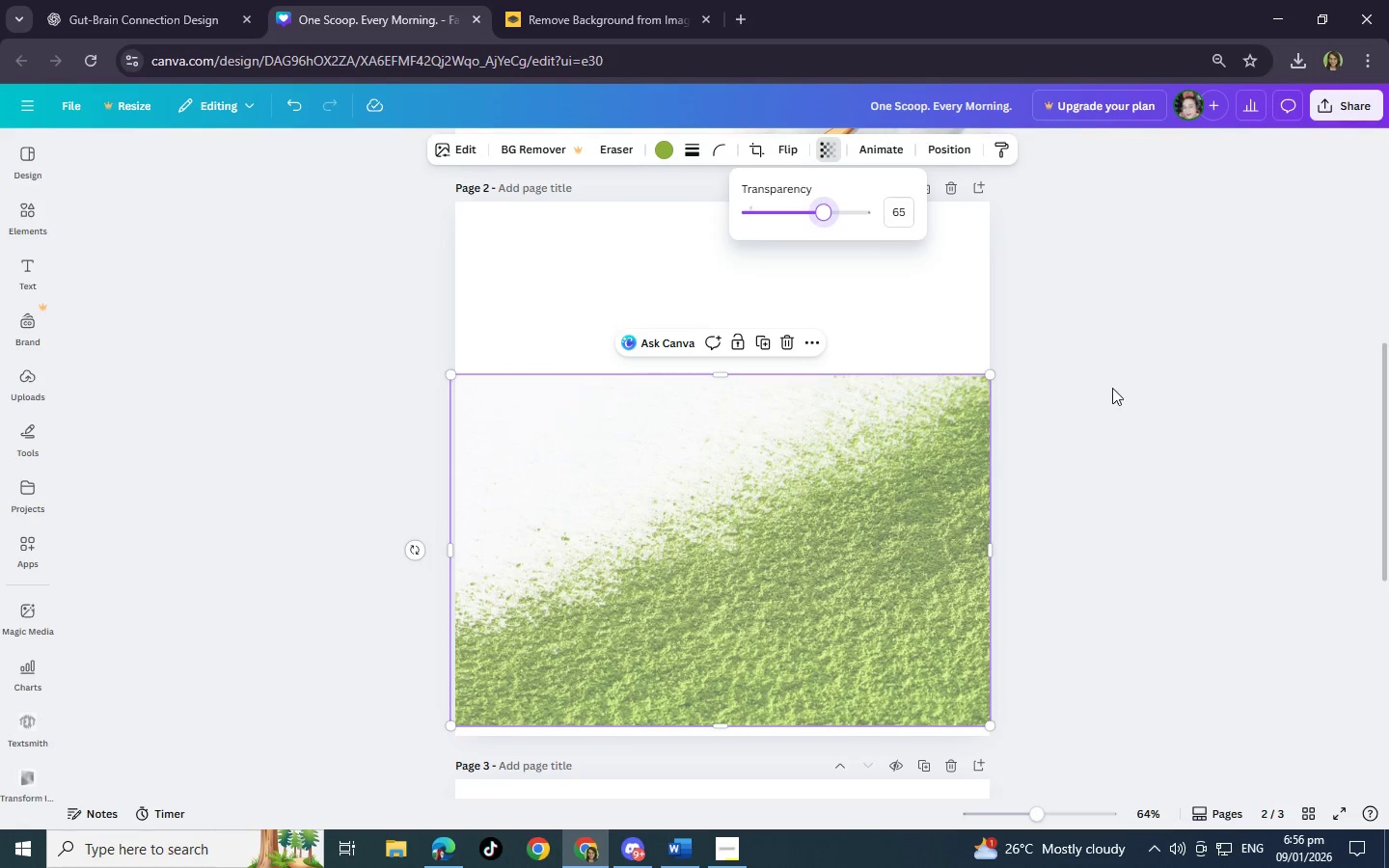 
left_click([1112, 388])
 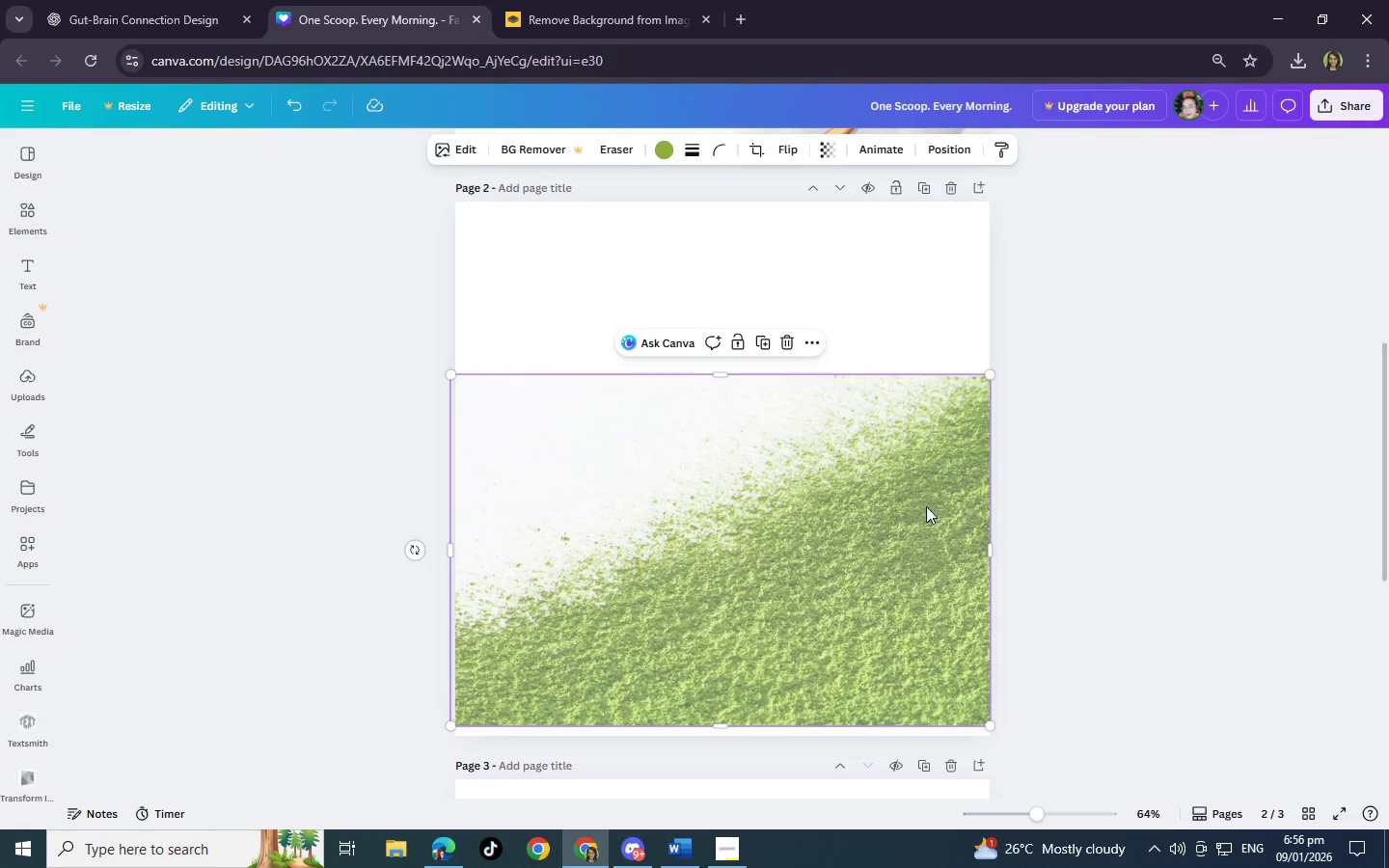 
left_click([671, 607])
 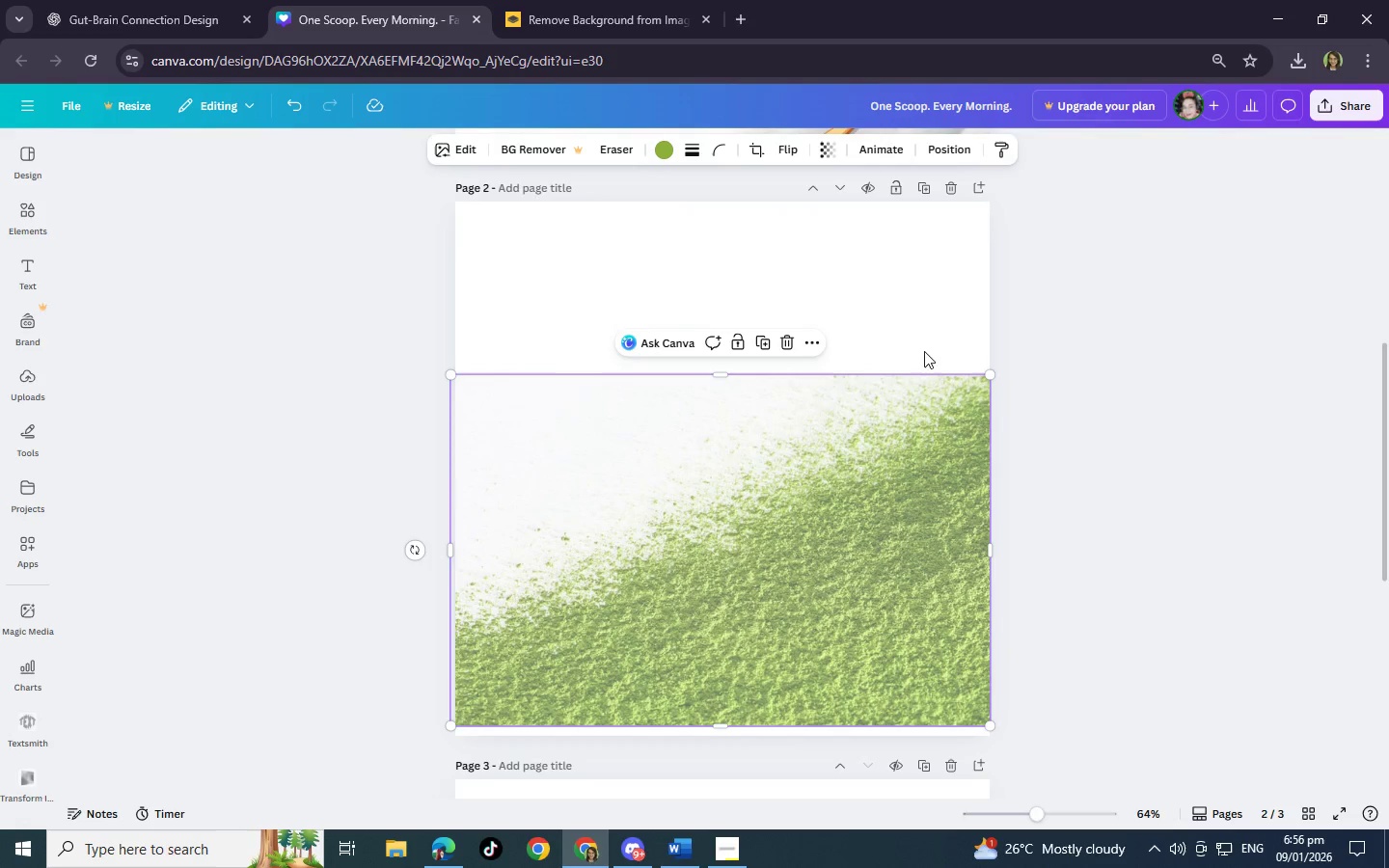 
left_click([905, 261])
 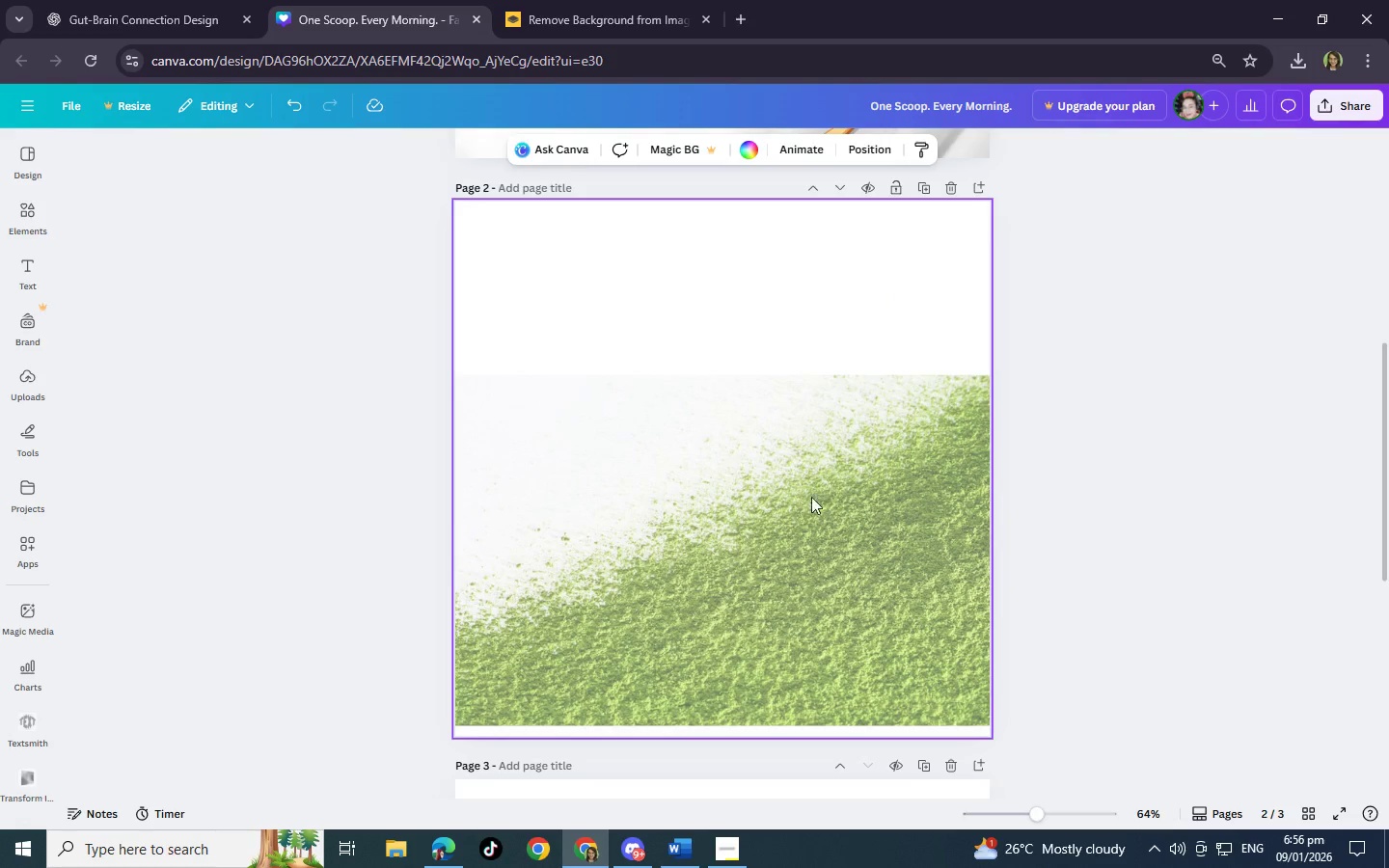 
left_click([773, 606])
 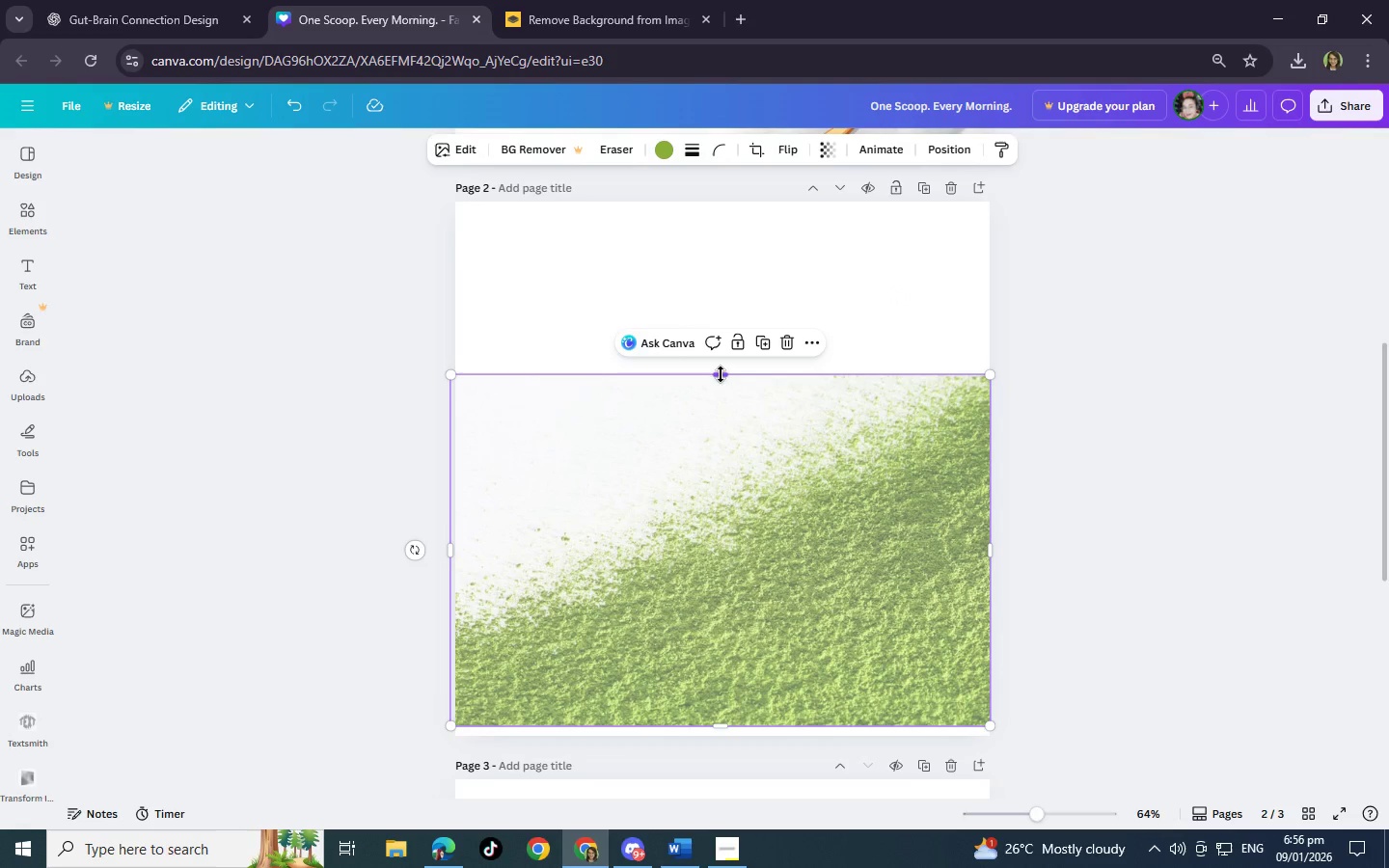 
left_click_drag(start_coordinate=[721, 374], to_coordinate=[760, 200])
 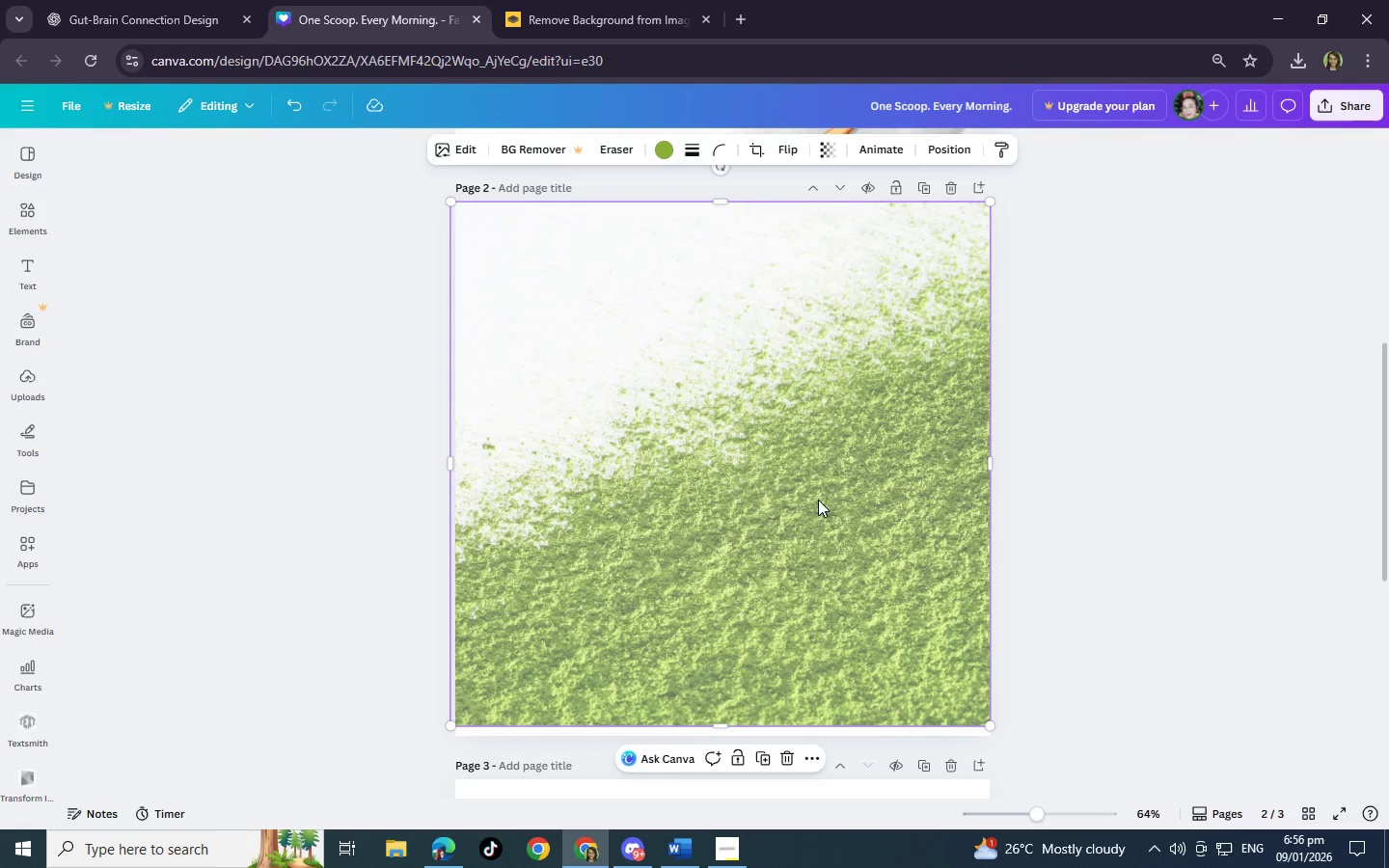 
left_click([818, 501])
 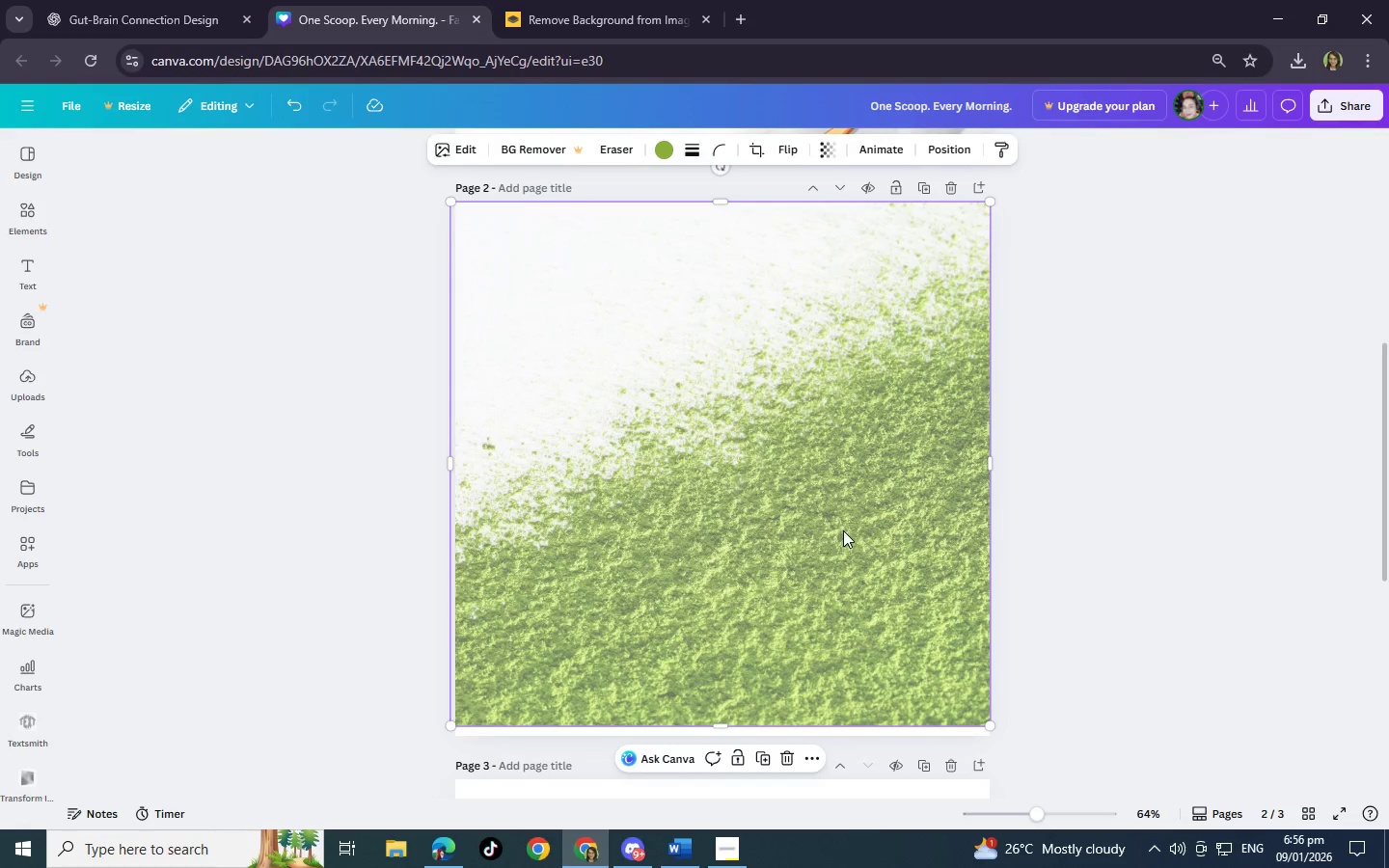 
left_click_drag(start_coordinate=[843, 529], to_coordinate=[882, 597])
 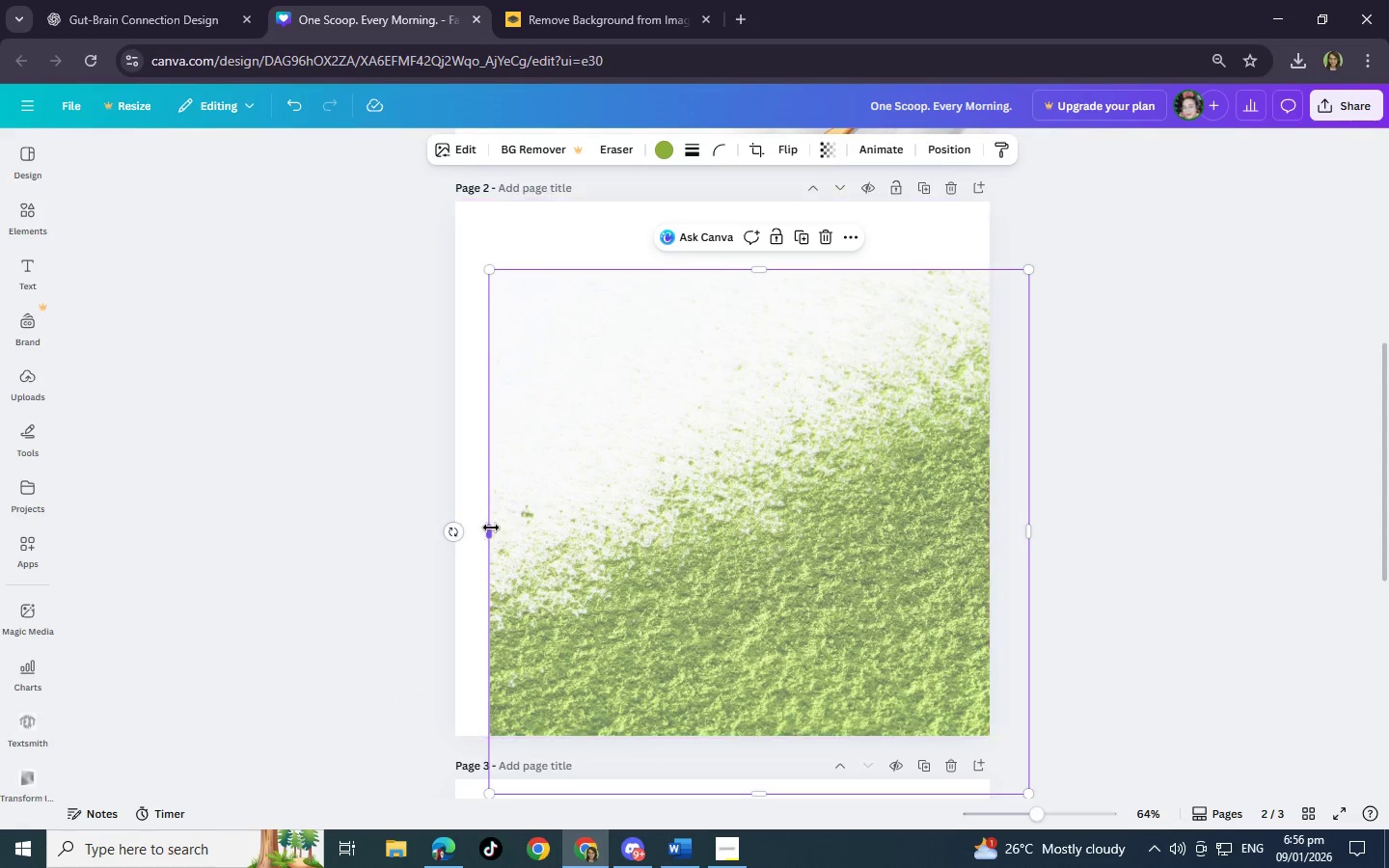 
left_click_drag(start_coordinate=[490, 525], to_coordinate=[431, 517])
 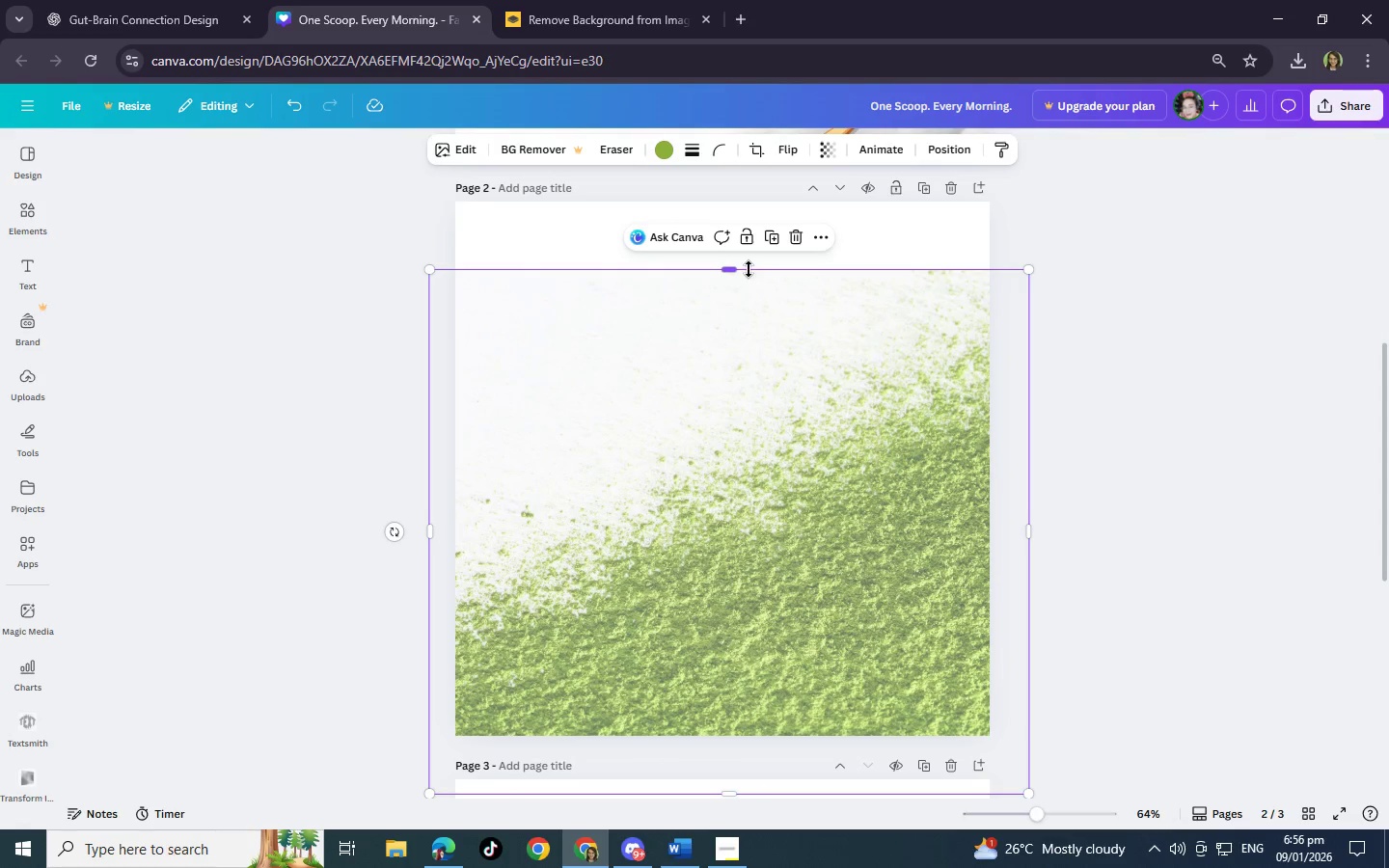 
left_click_drag(start_coordinate=[744, 269], to_coordinate=[755, 179])
 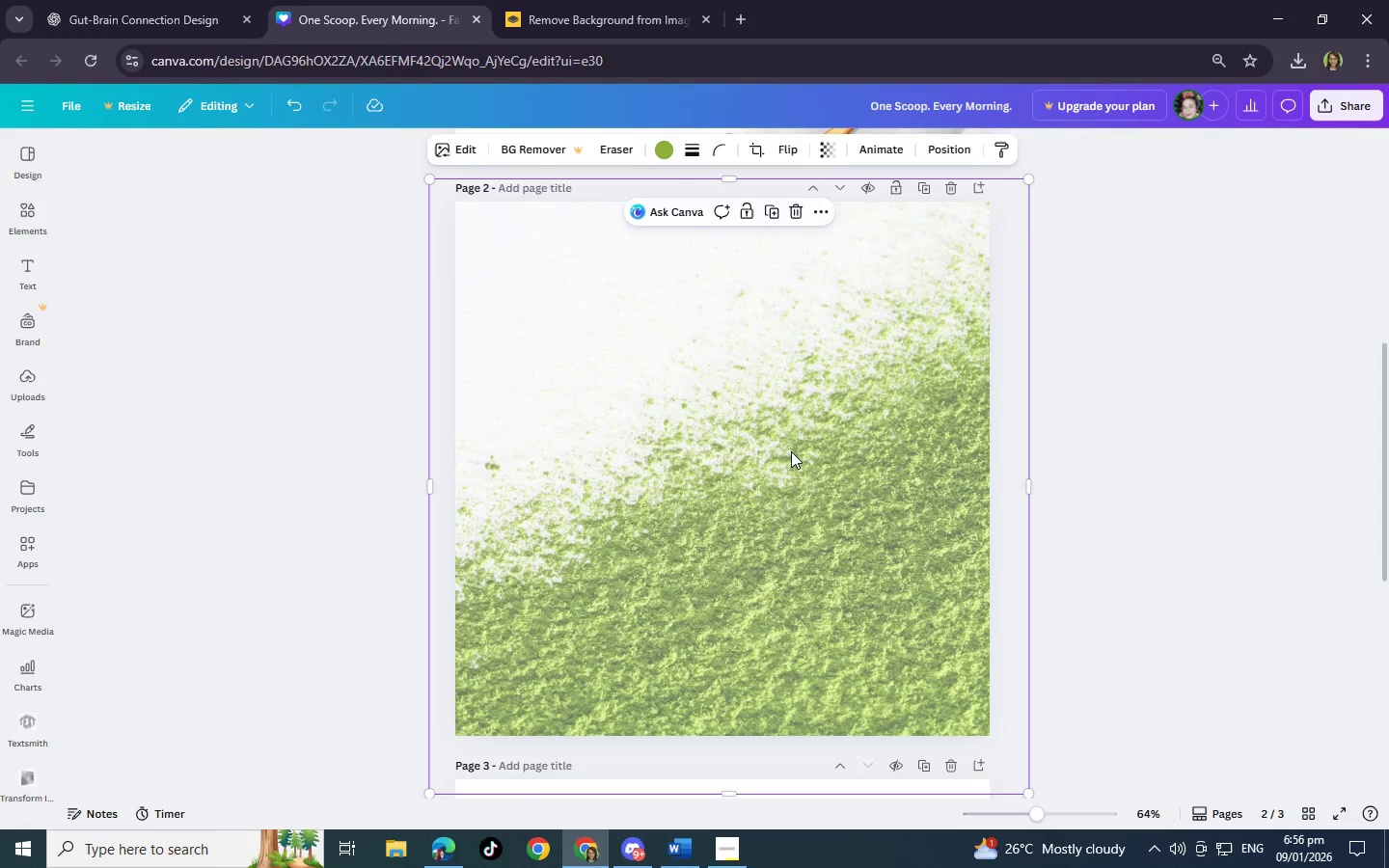 
left_click_drag(start_coordinate=[791, 451], to_coordinate=[821, 504])
 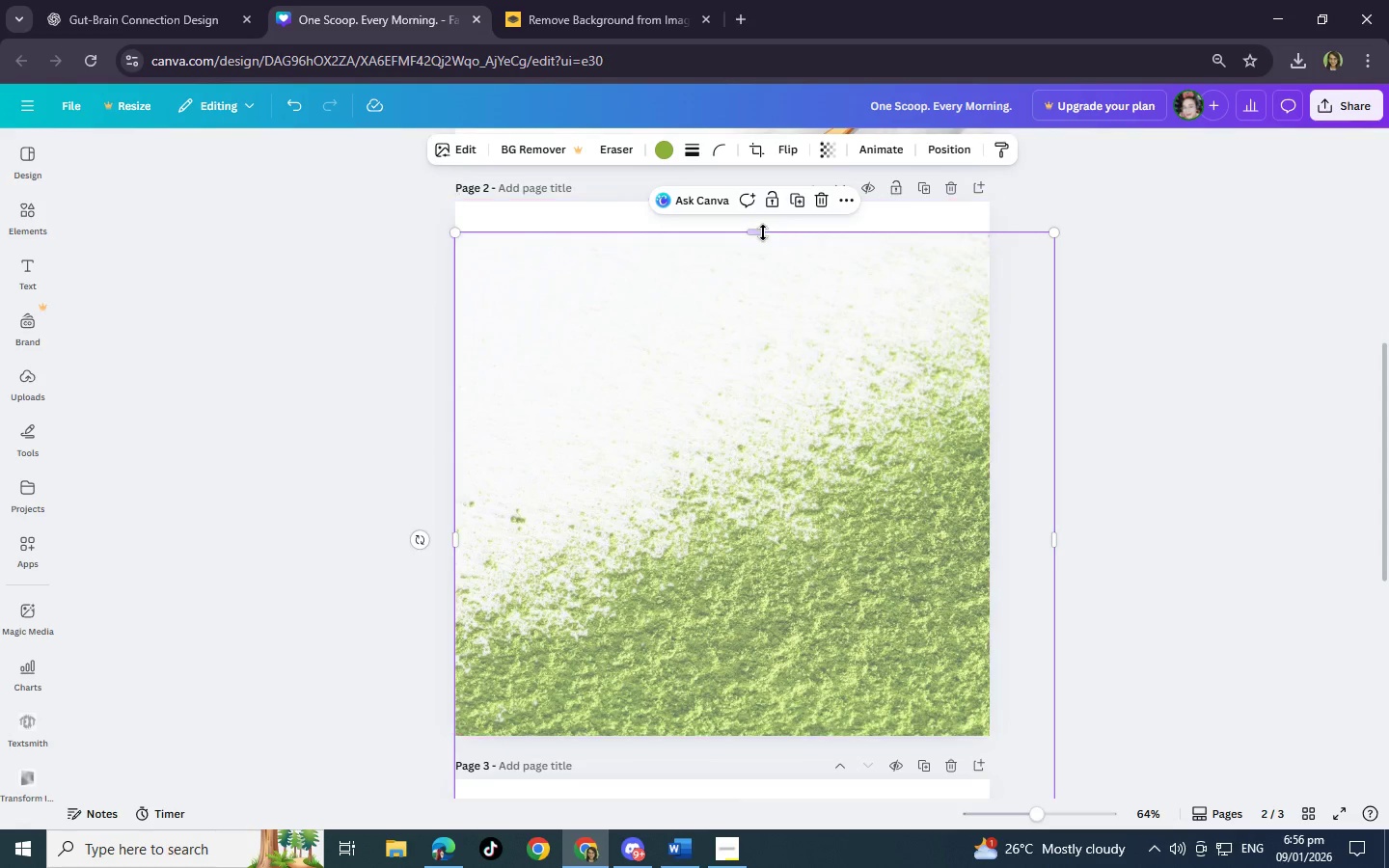 
left_click_drag(start_coordinate=[760, 232], to_coordinate=[761, 184])
 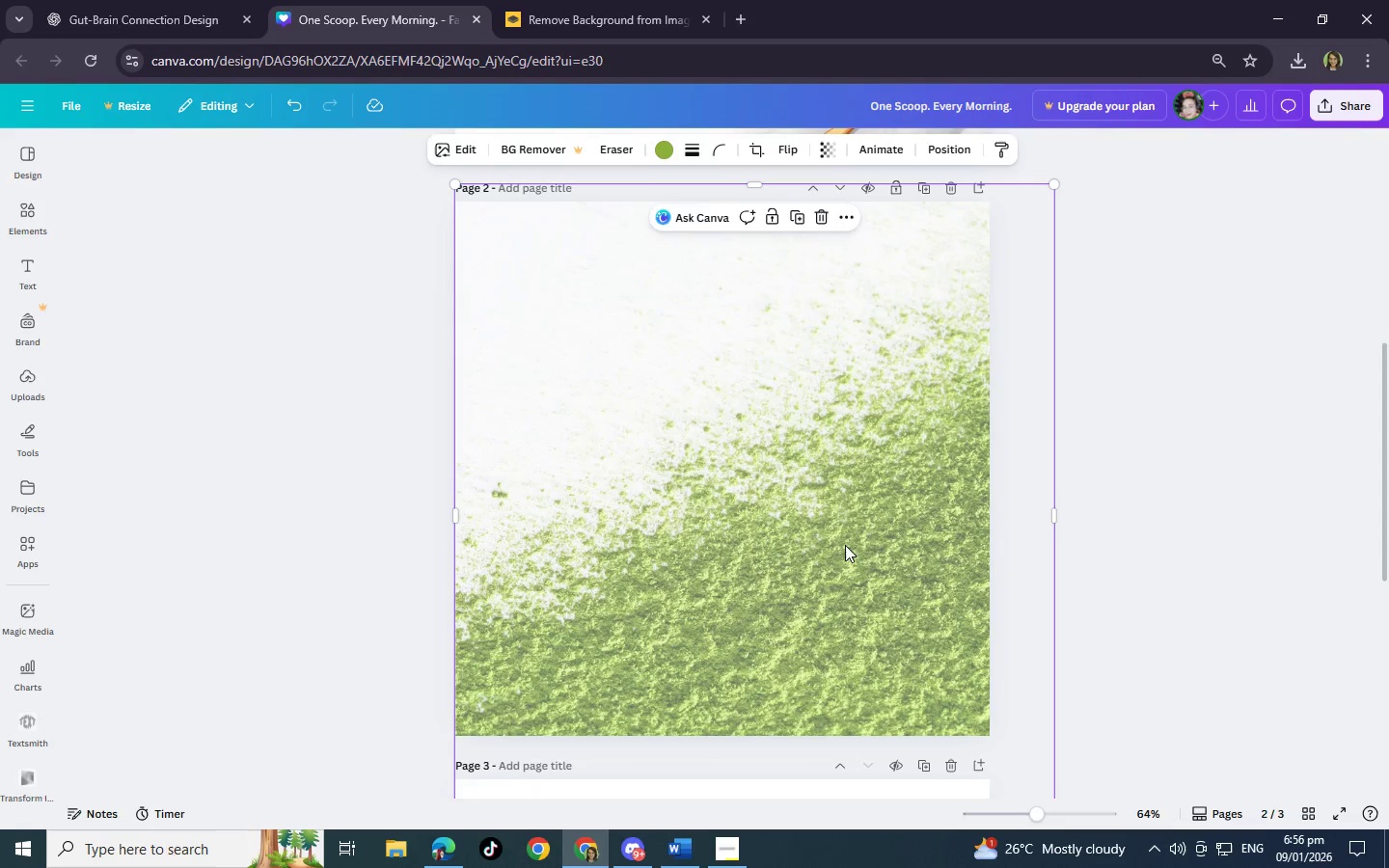 
left_click_drag(start_coordinate=[845, 545], to_coordinate=[876, 607])
 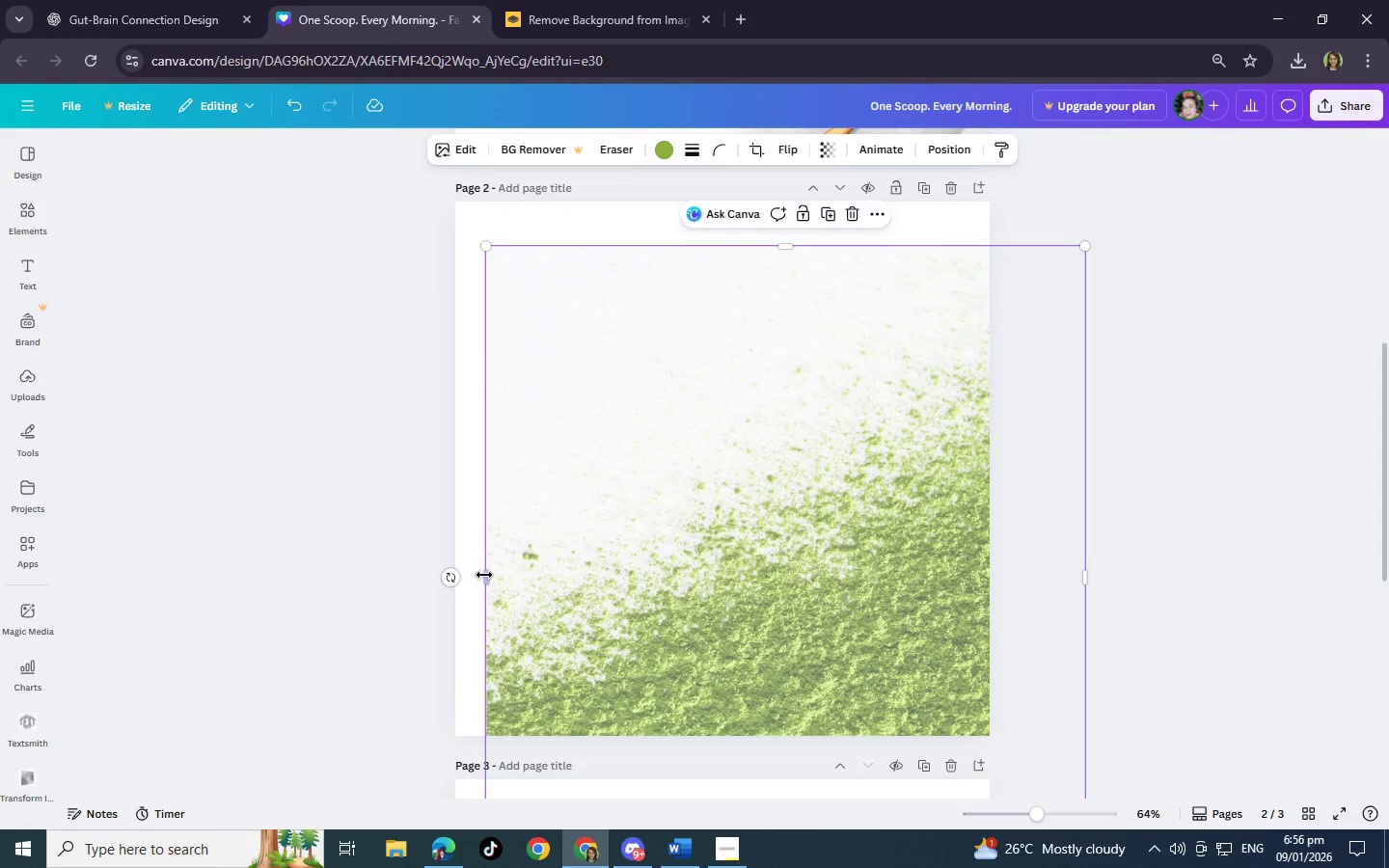 
left_click_drag(start_coordinate=[484, 574], to_coordinate=[438, 575])
 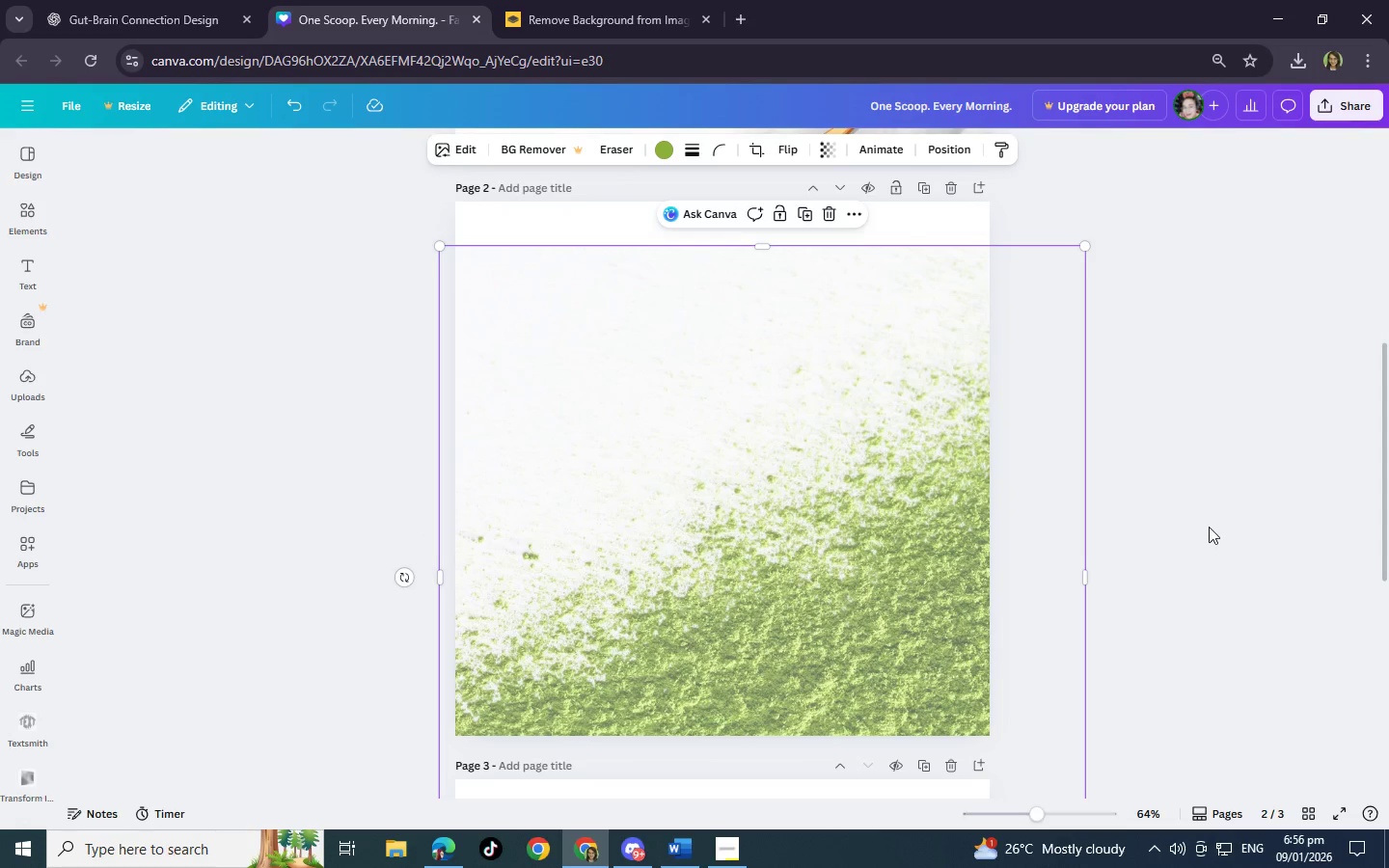 
left_click([1209, 527])
 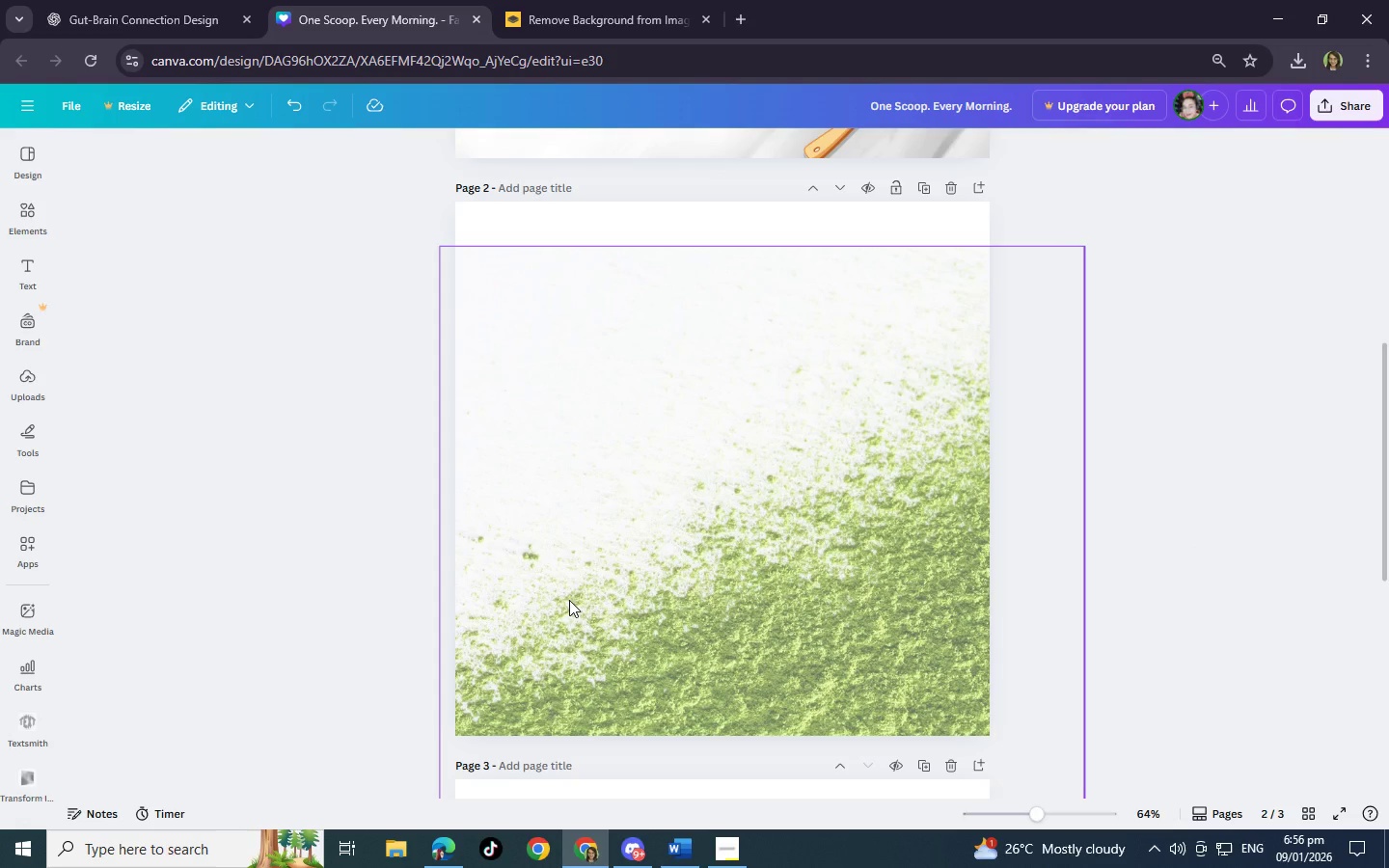 
wait(10.22)
 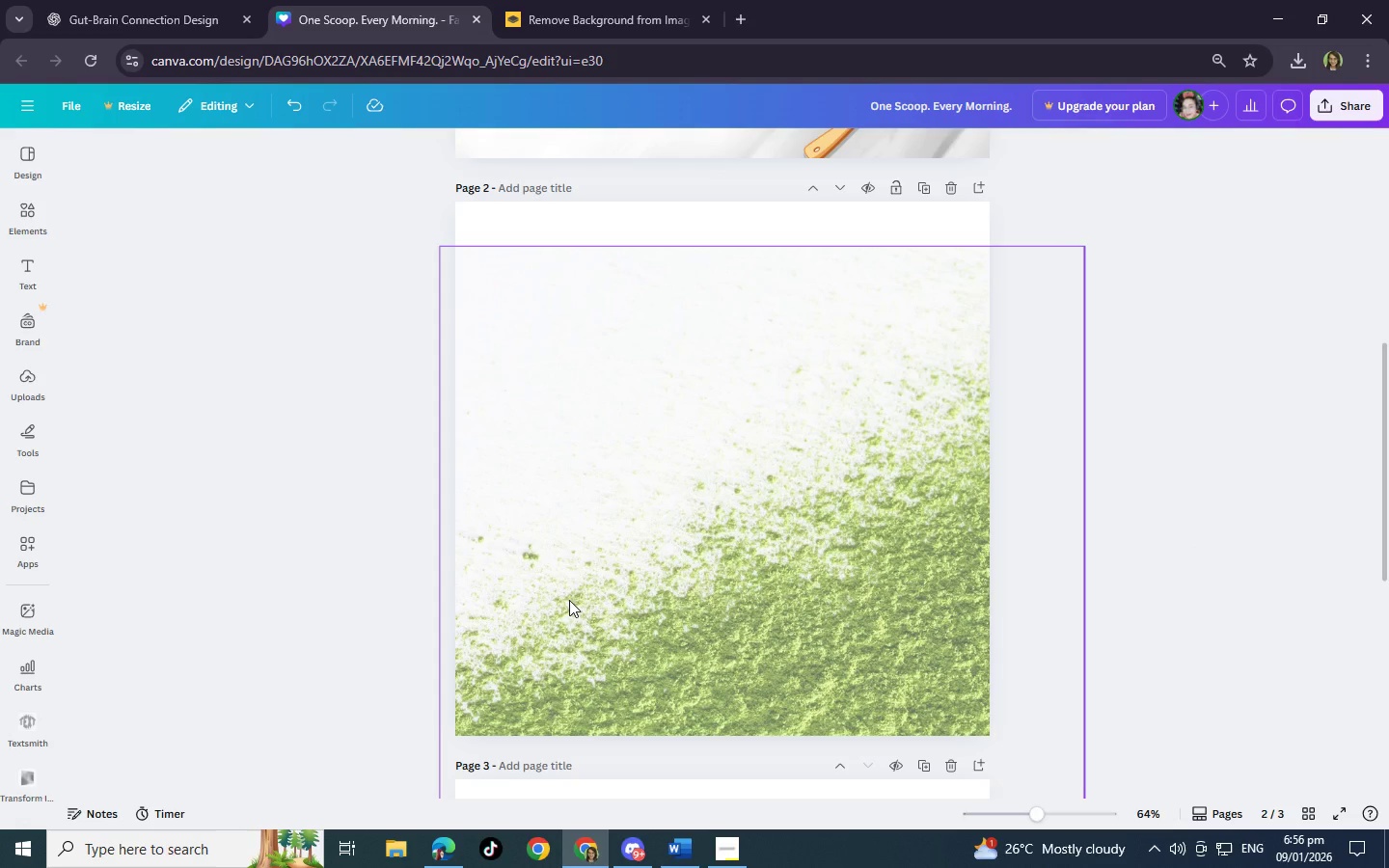 
left_click([23, 264])
 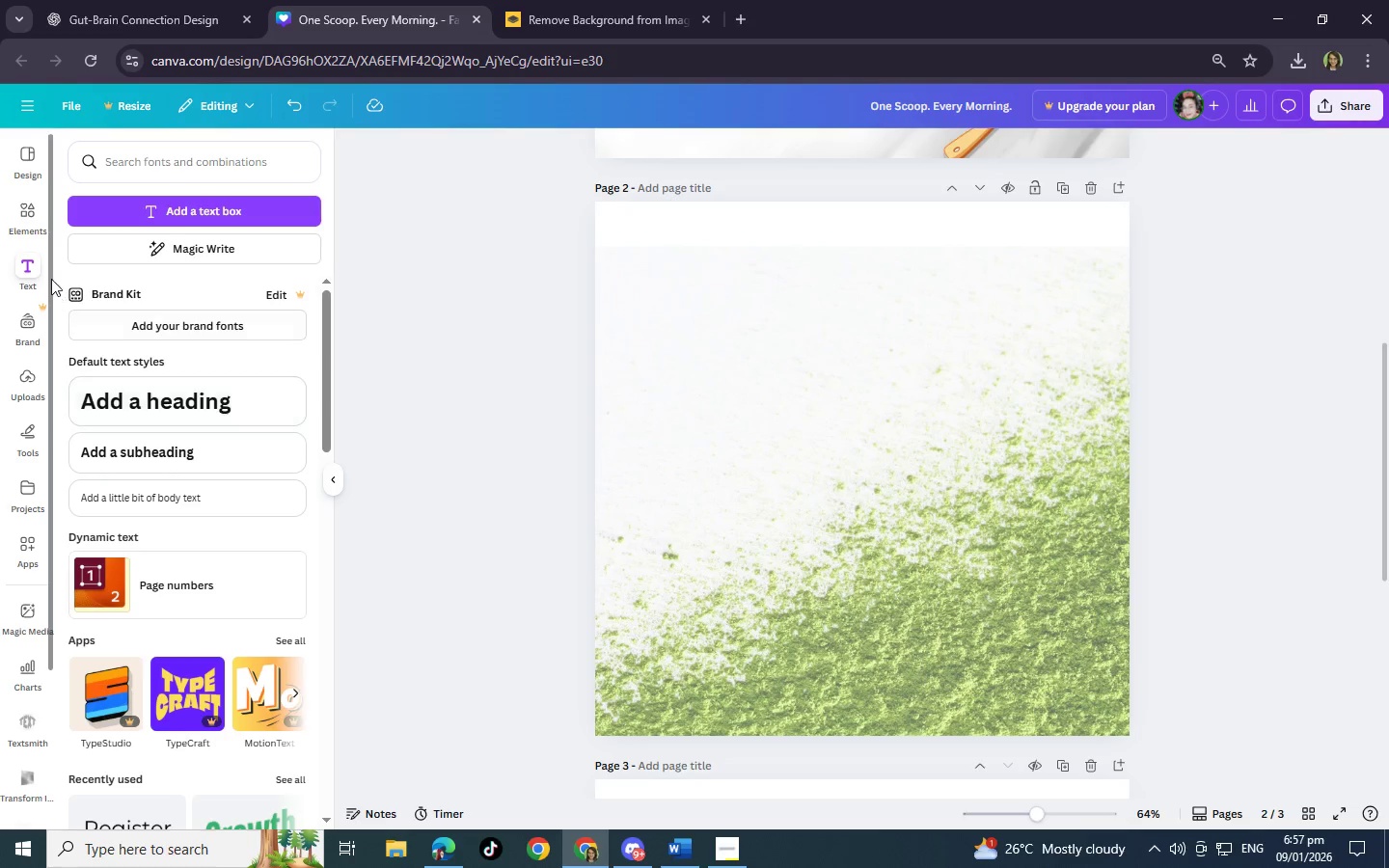 
wait(5.66)
 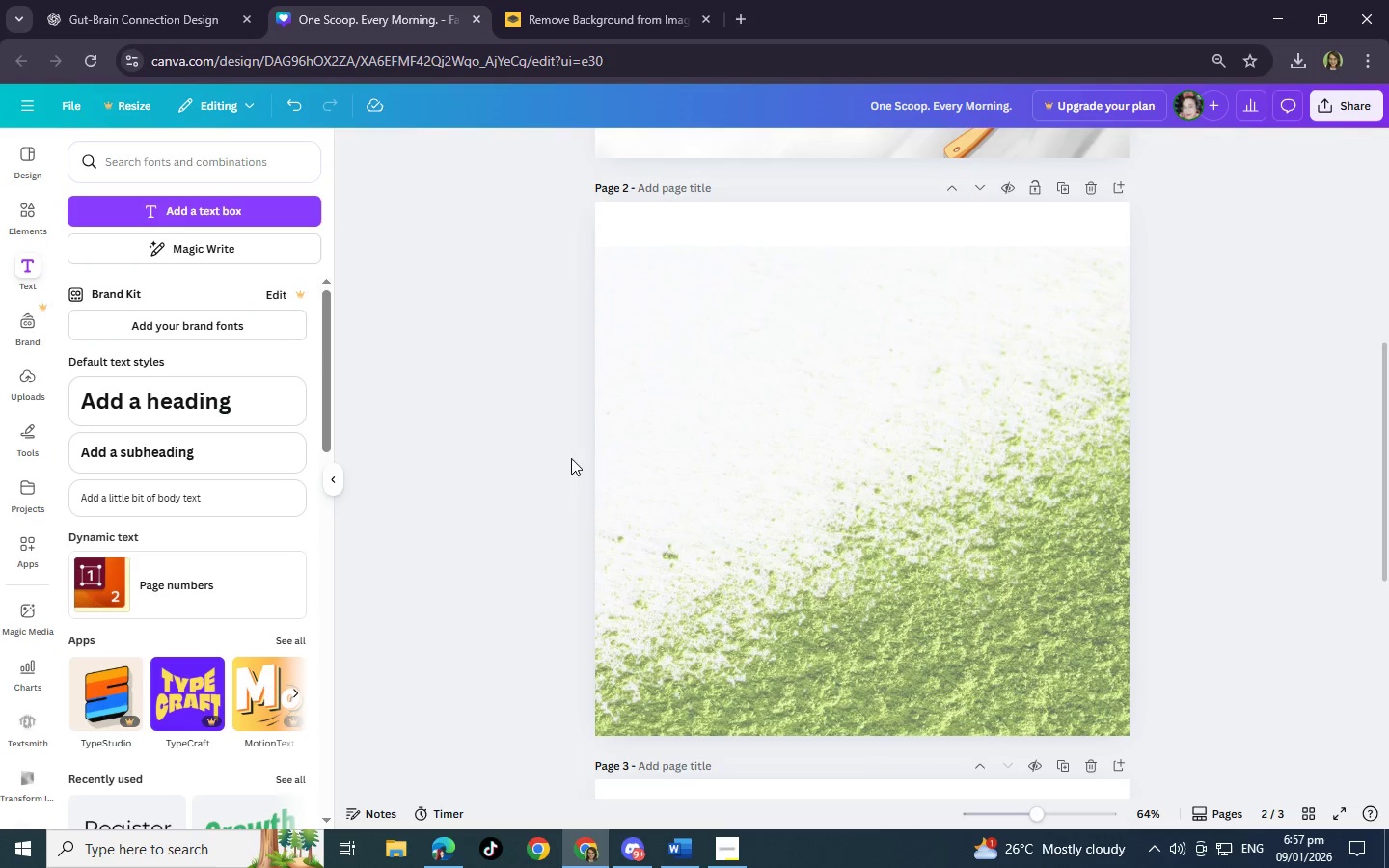 
scroll: coordinate [818, 503], scroll_direction: up, amount: 4.0
 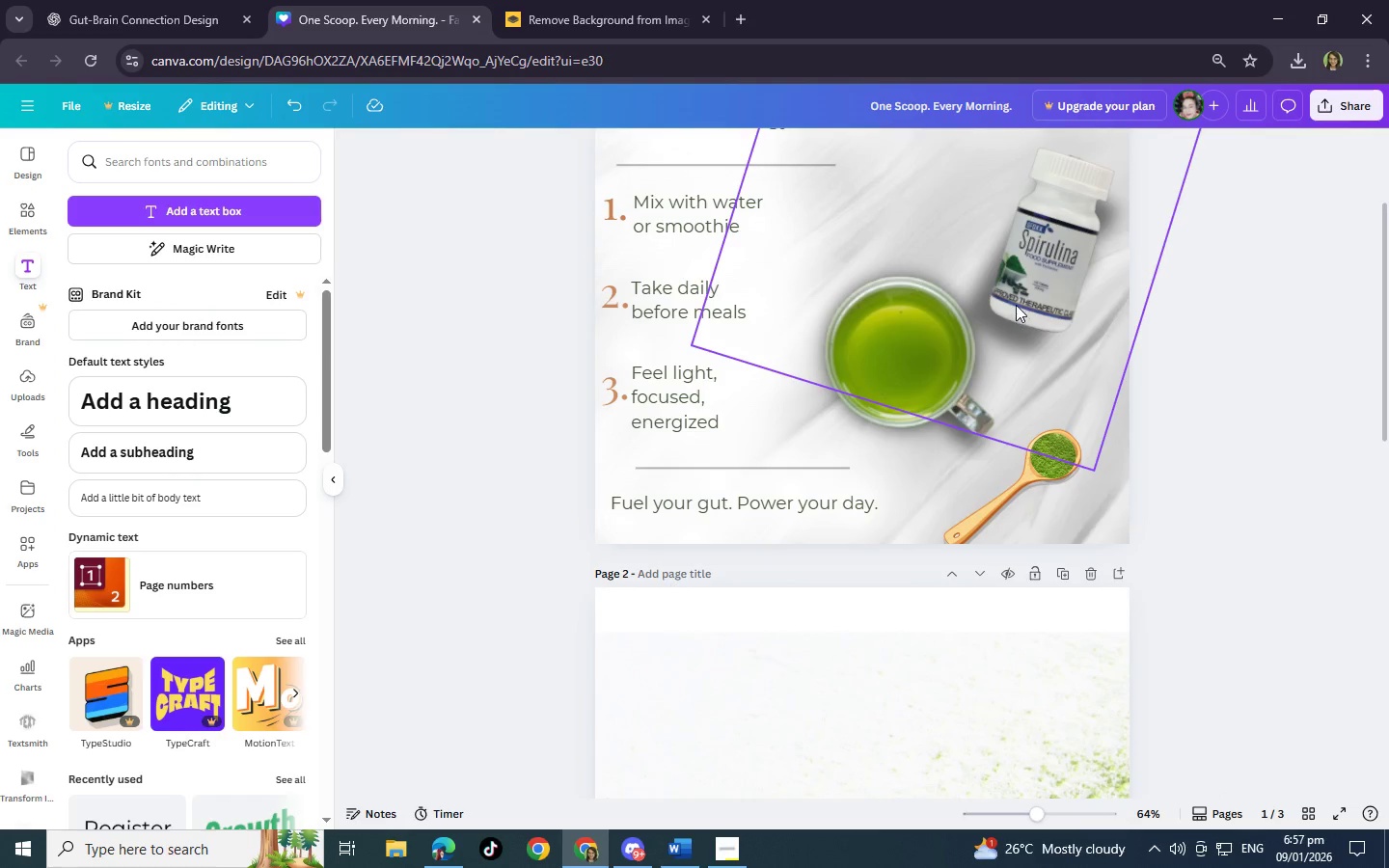 
left_click([995, 289])
 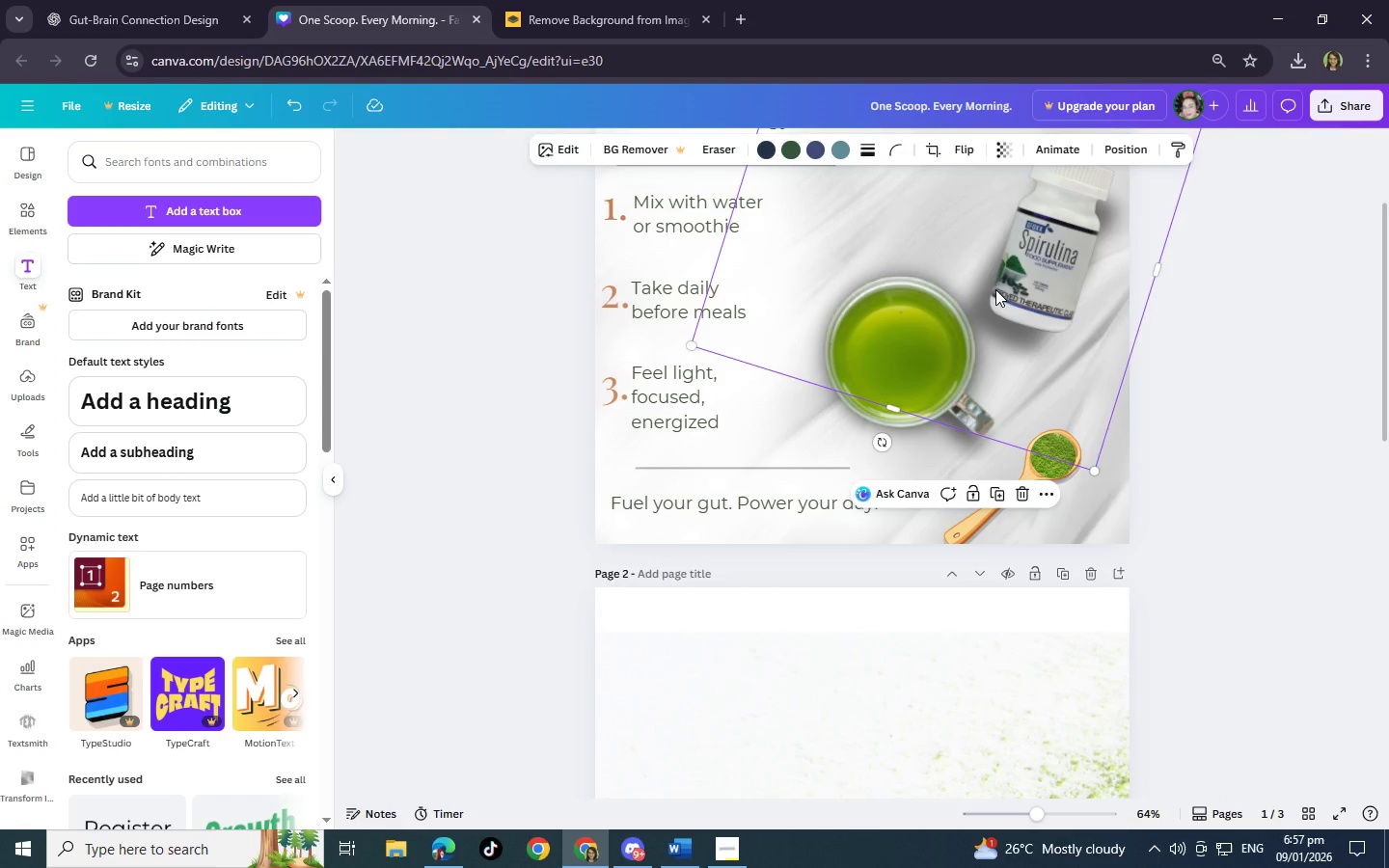 
right_click([995, 289])
 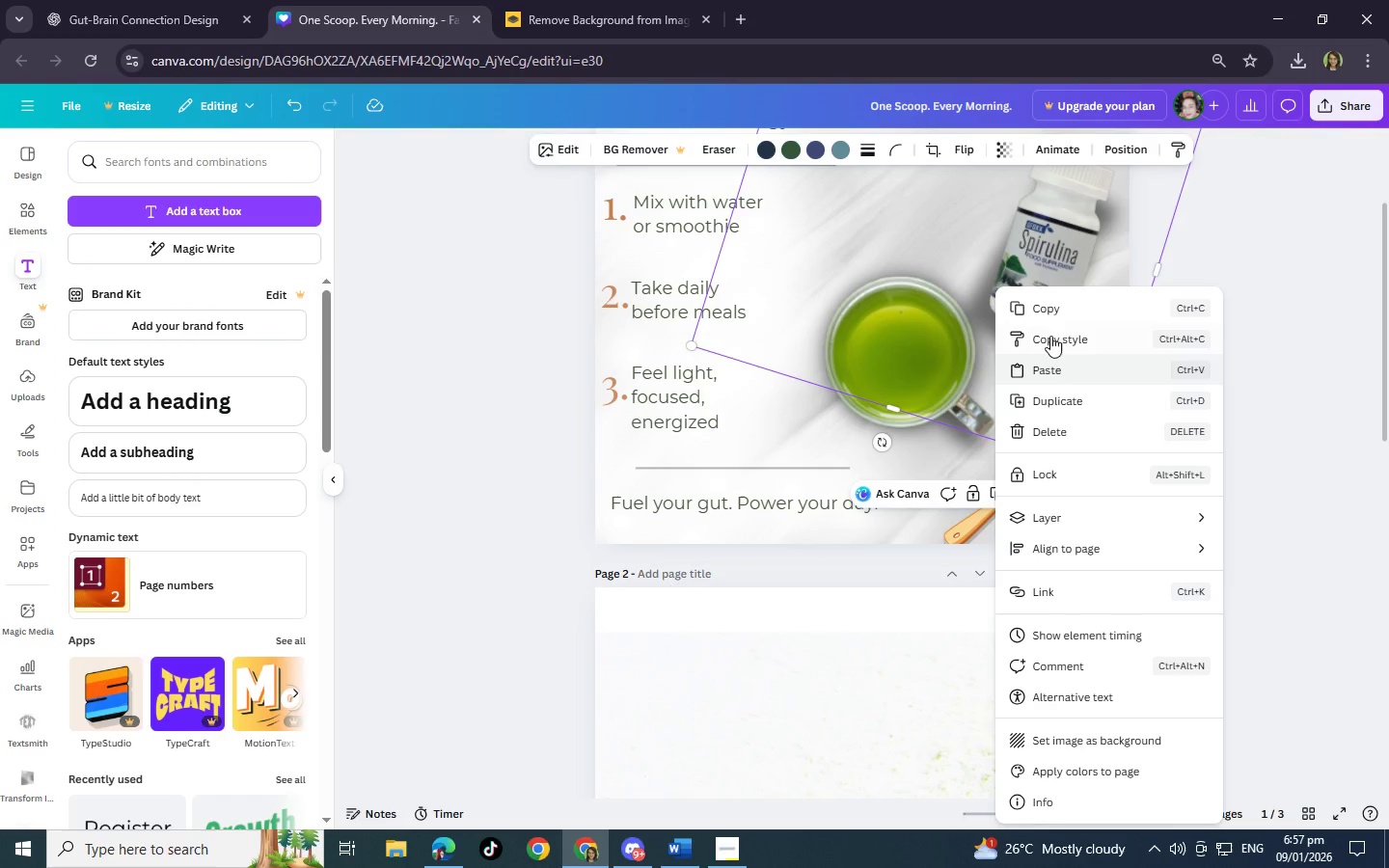 
left_click([1051, 312])
 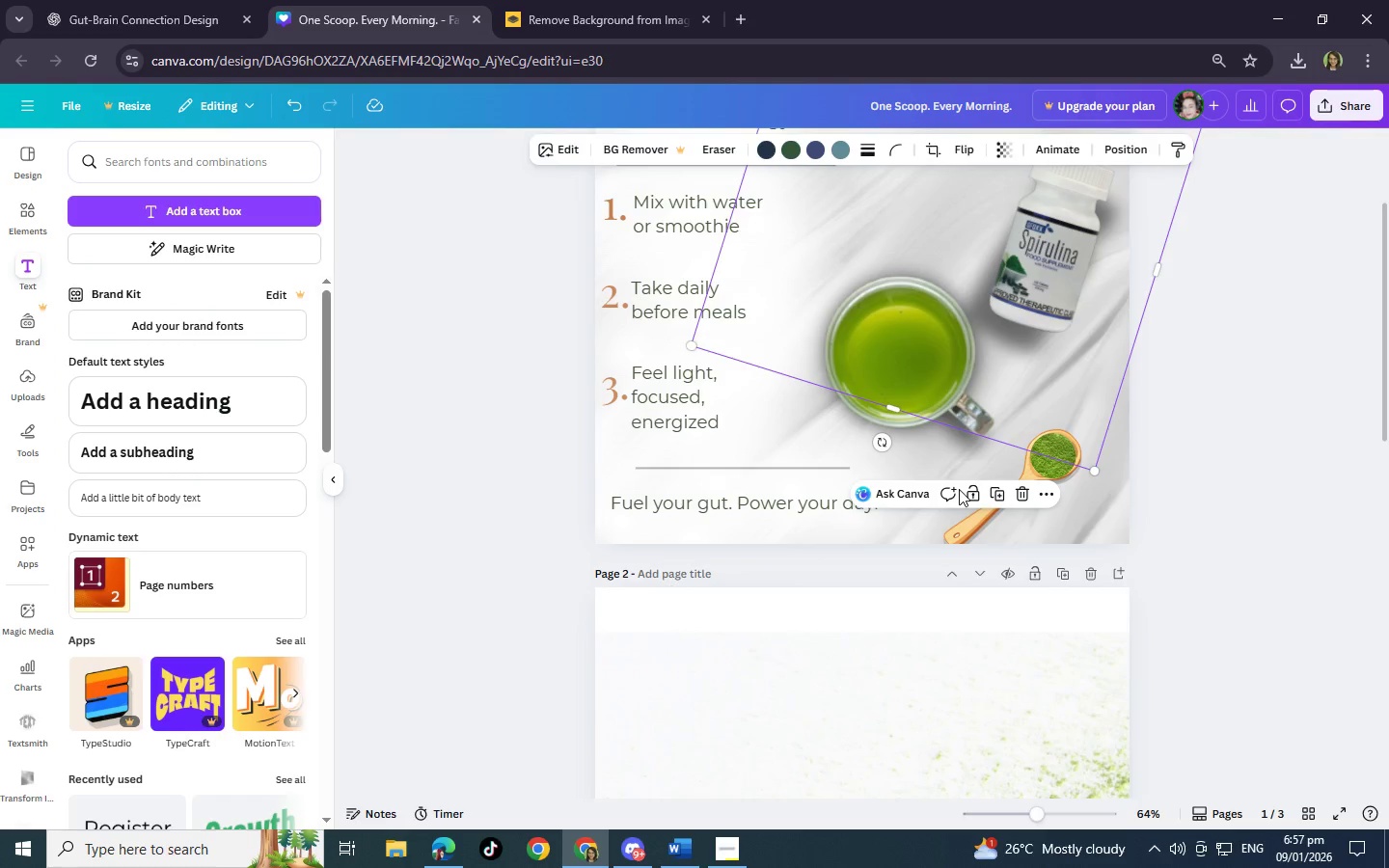 
scroll: coordinate [827, 631], scroll_direction: down, amount: 4.0
 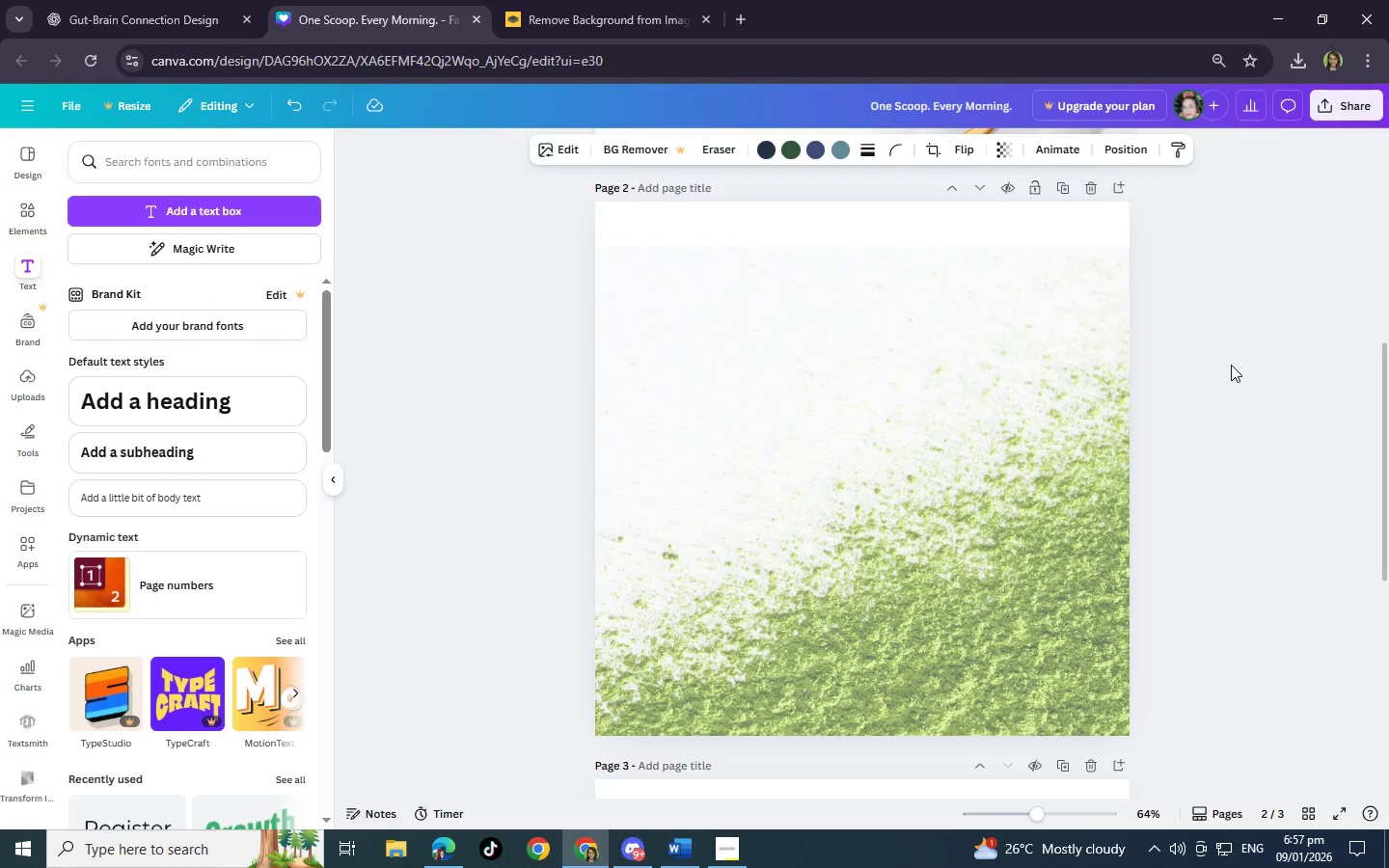 
right_click([796, 416])
 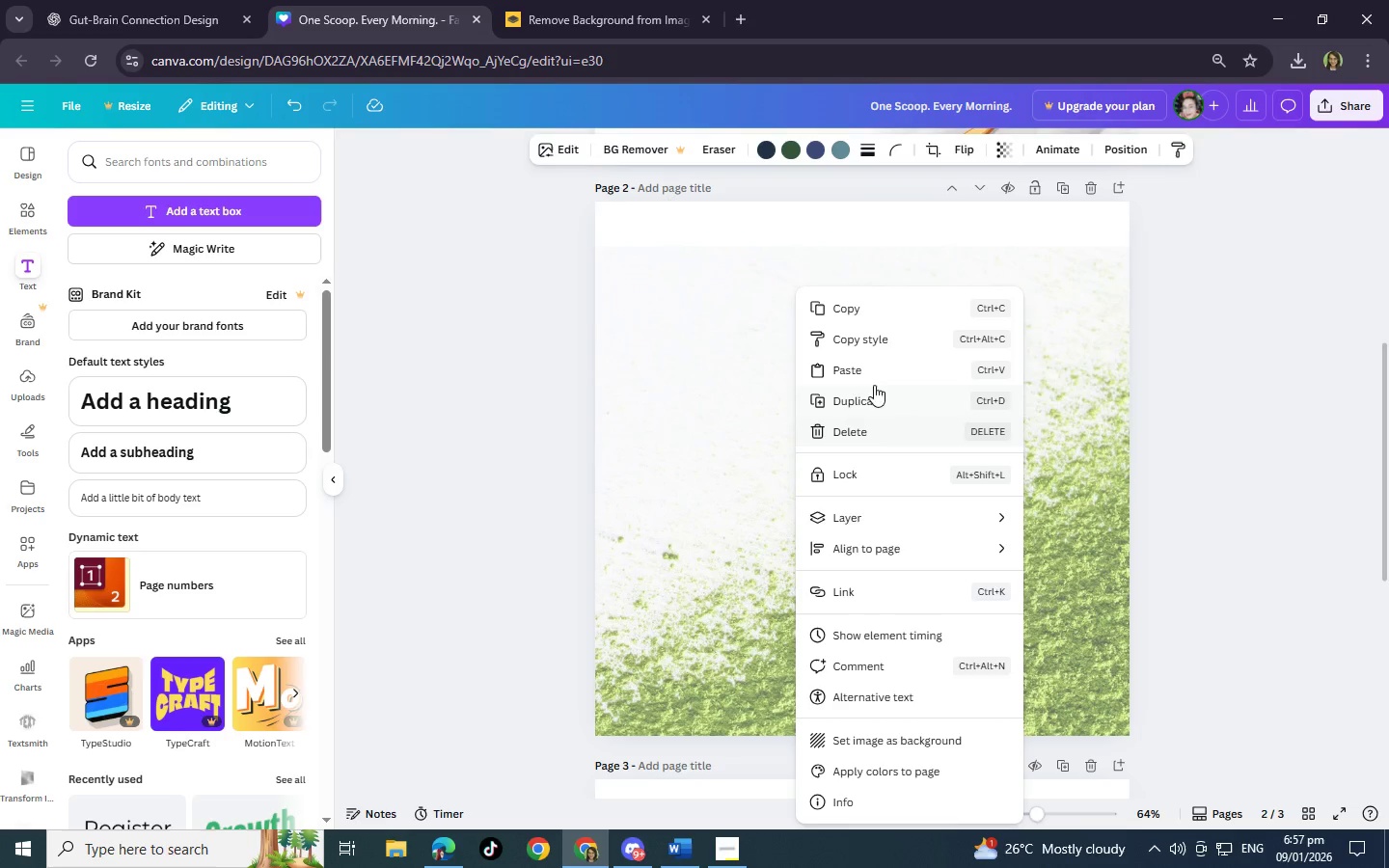 
left_click([875, 372])
 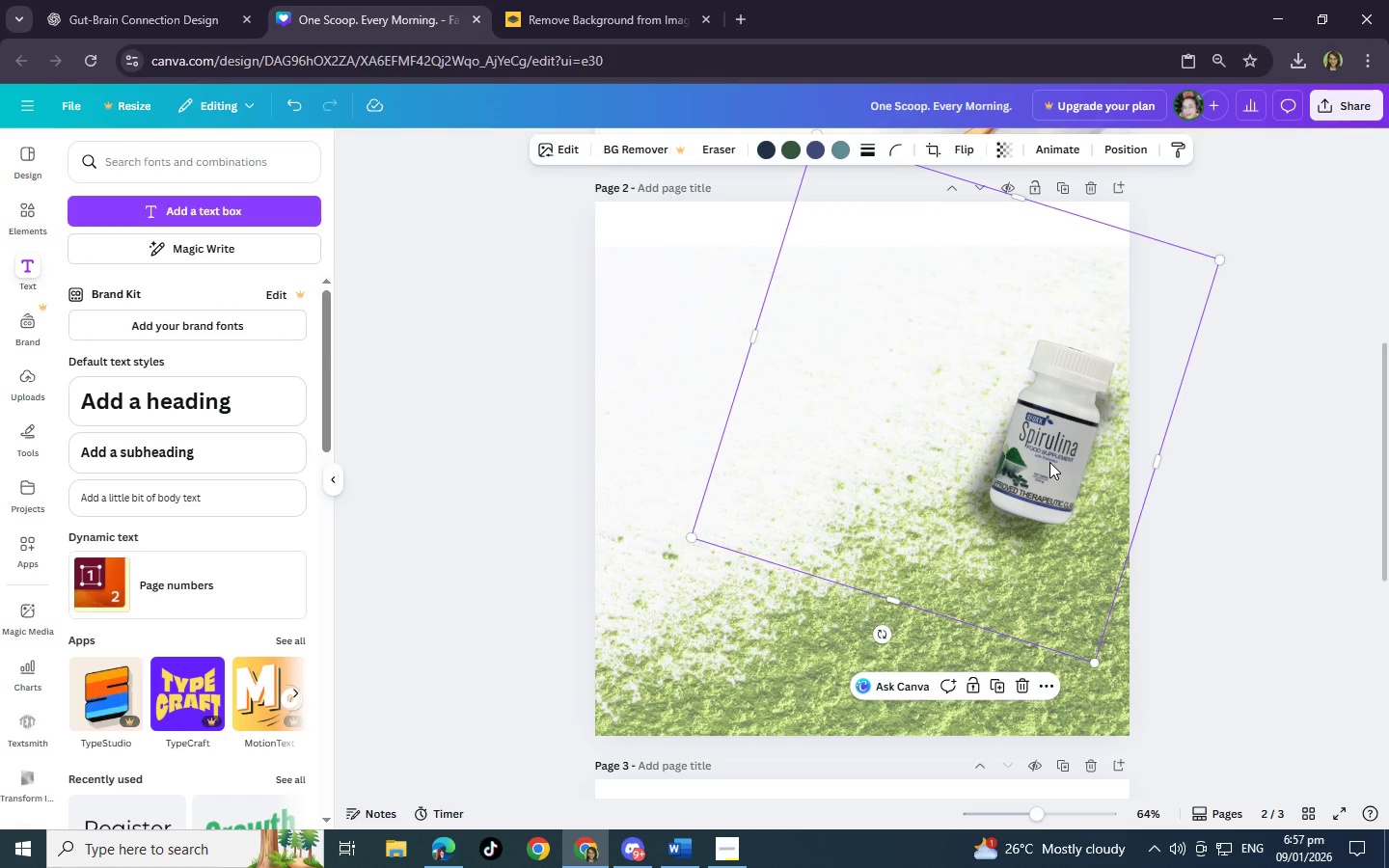 
left_click_drag(start_coordinate=[1049, 462], to_coordinate=[855, 619])
 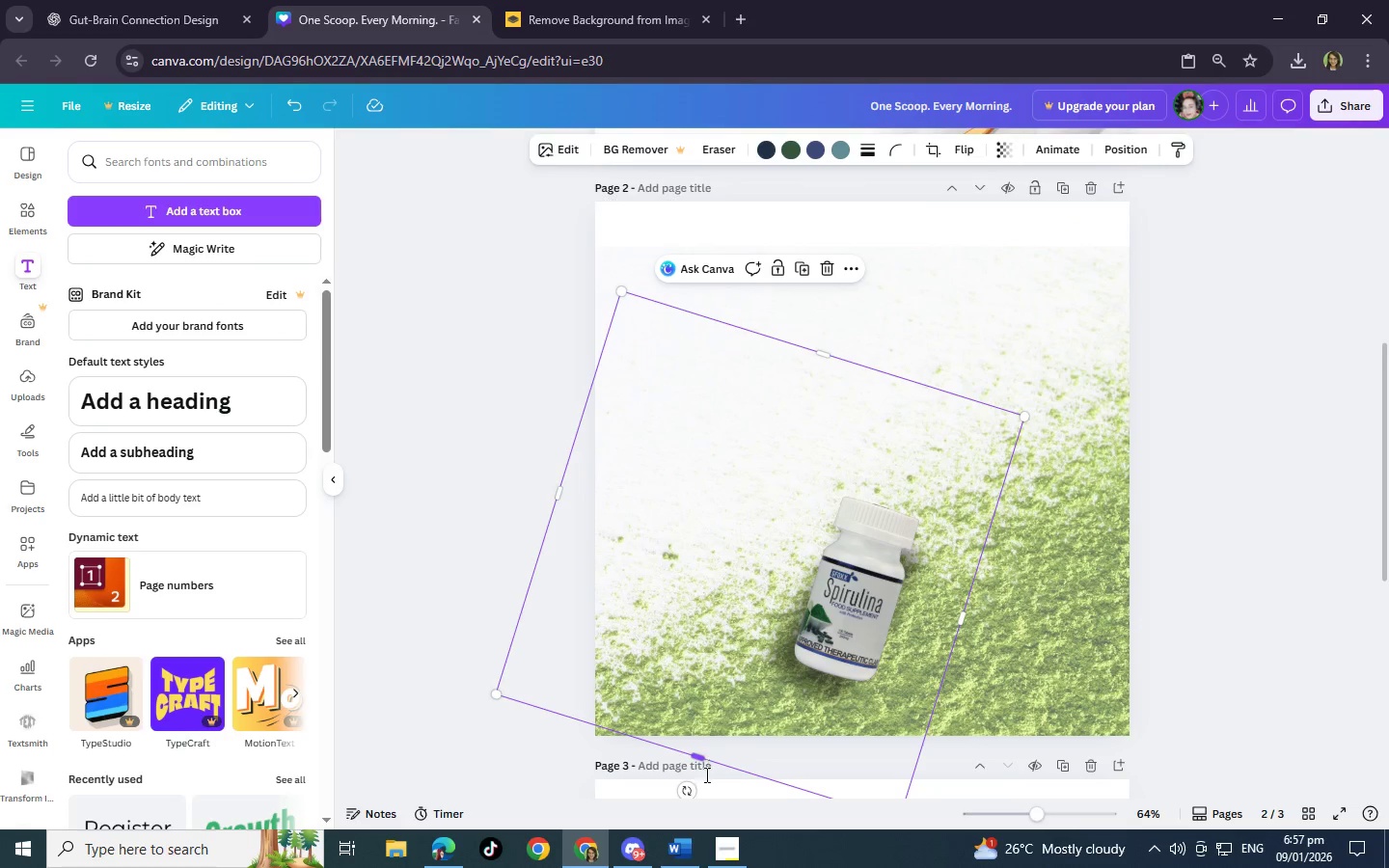 
left_click_drag(start_coordinate=[685, 798], to_coordinate=[756, 797])
 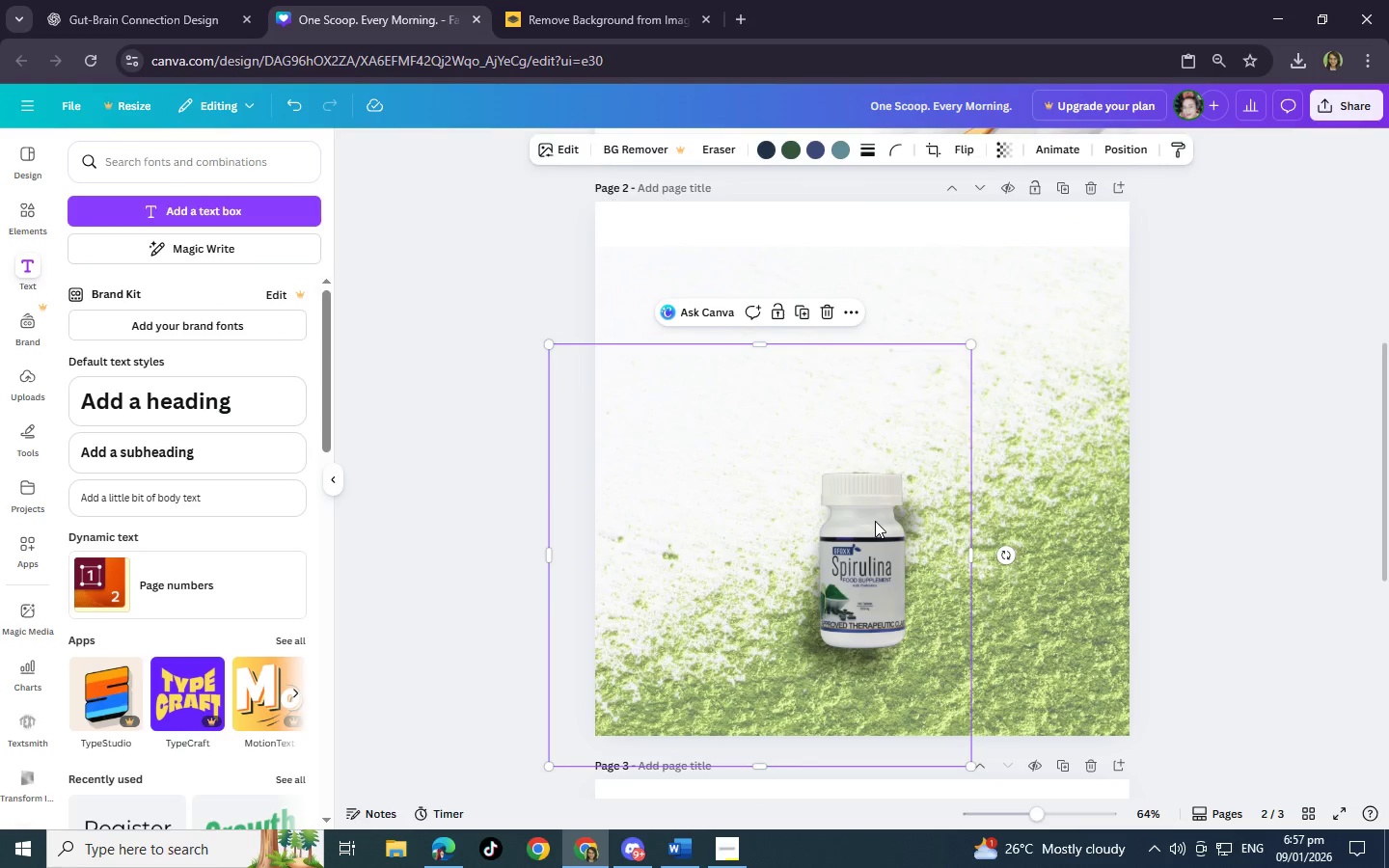 
left_click([875, 521])
 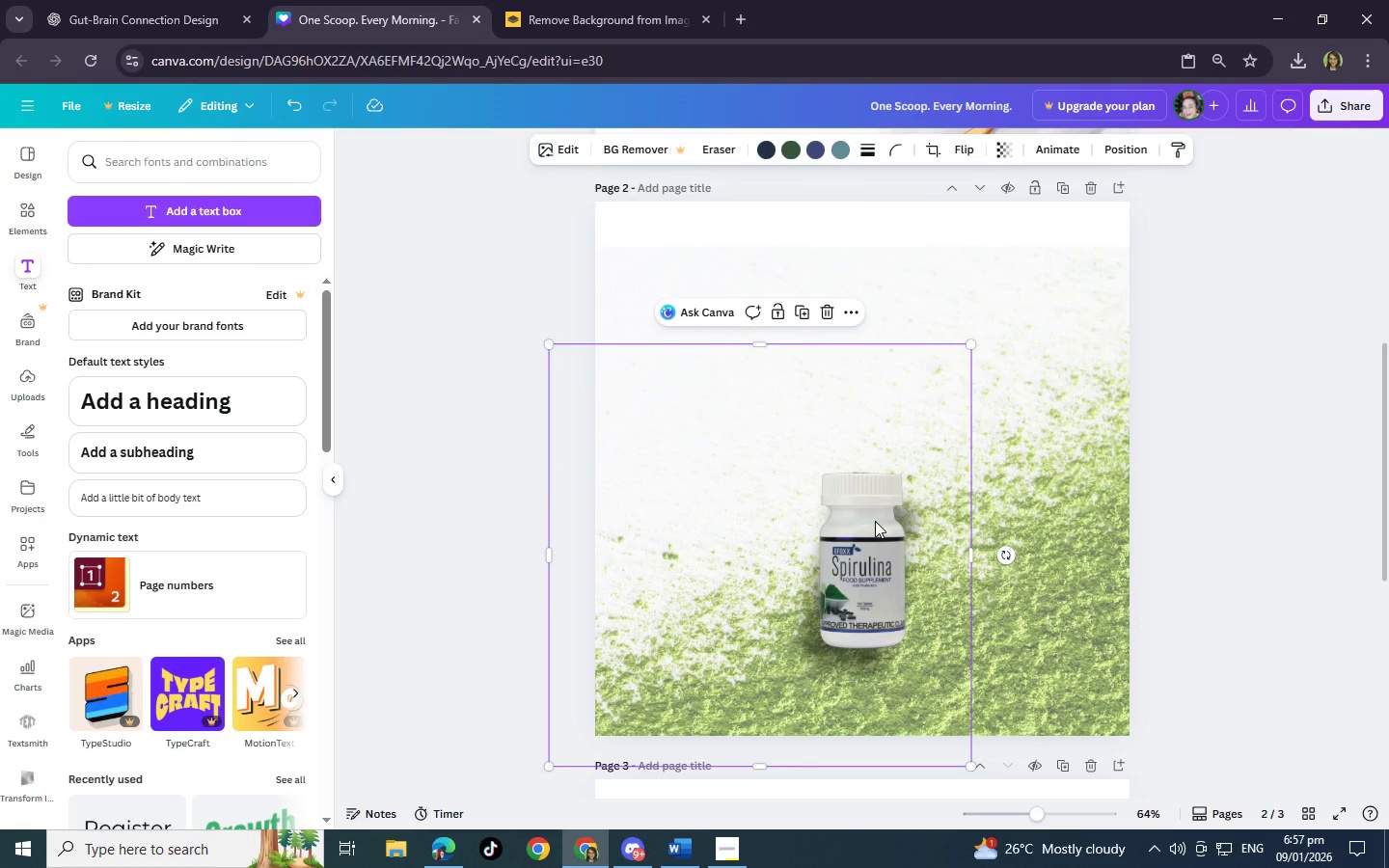 
left_click_drag(start_coordinate=[874, 529], to_coordinate=[874, 556])
 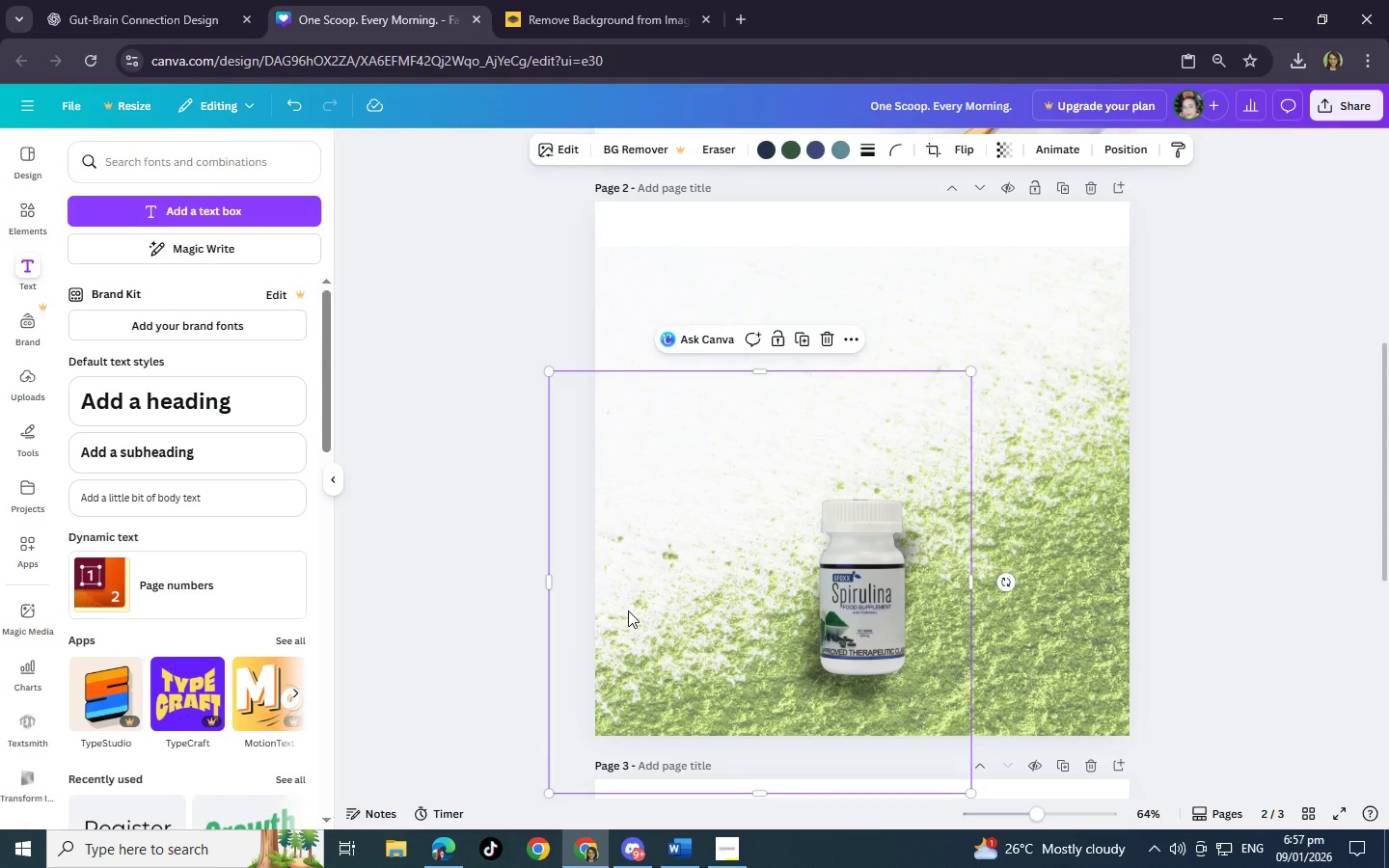 
wait(10.23)
 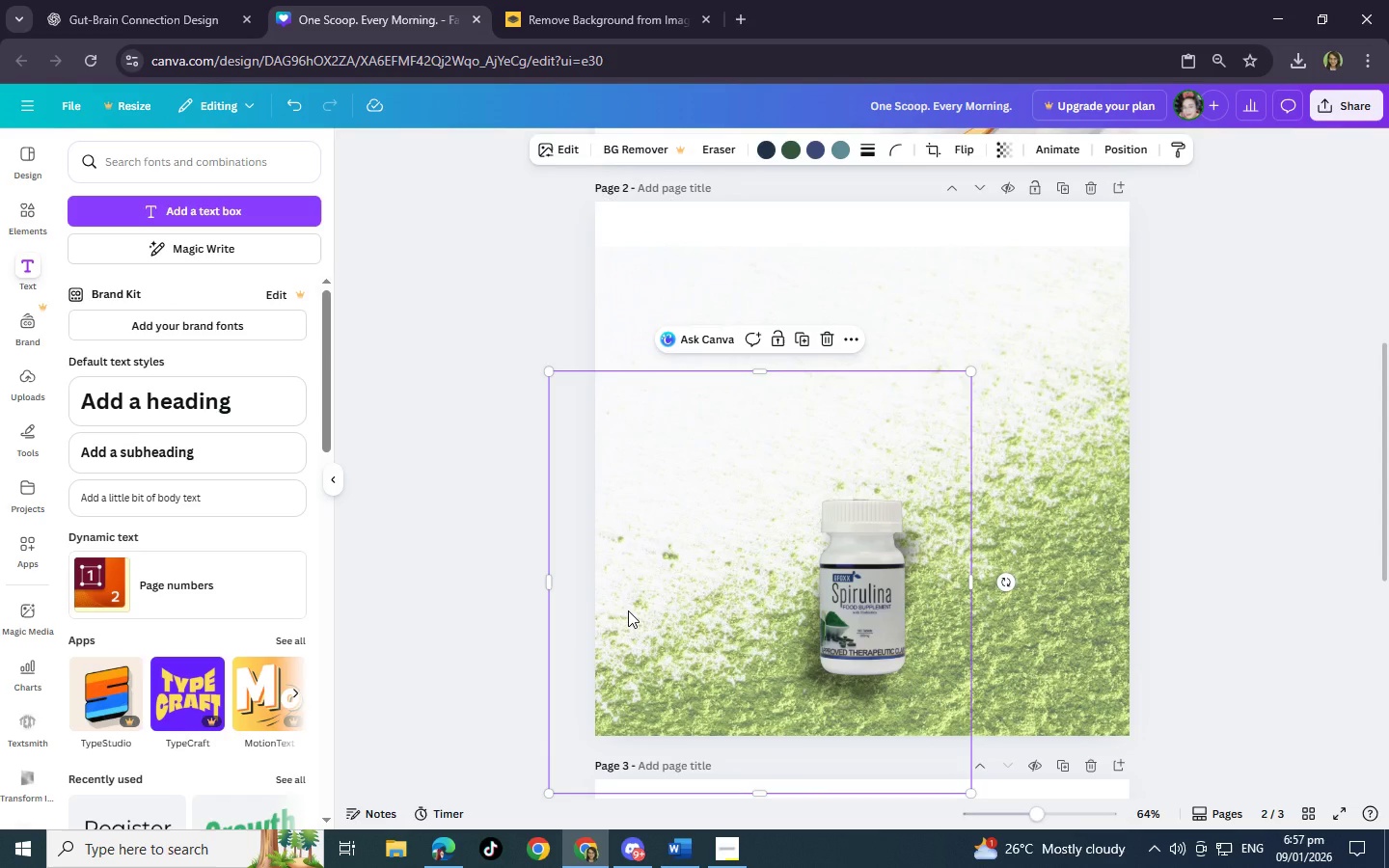 
left_click([29, 220])
 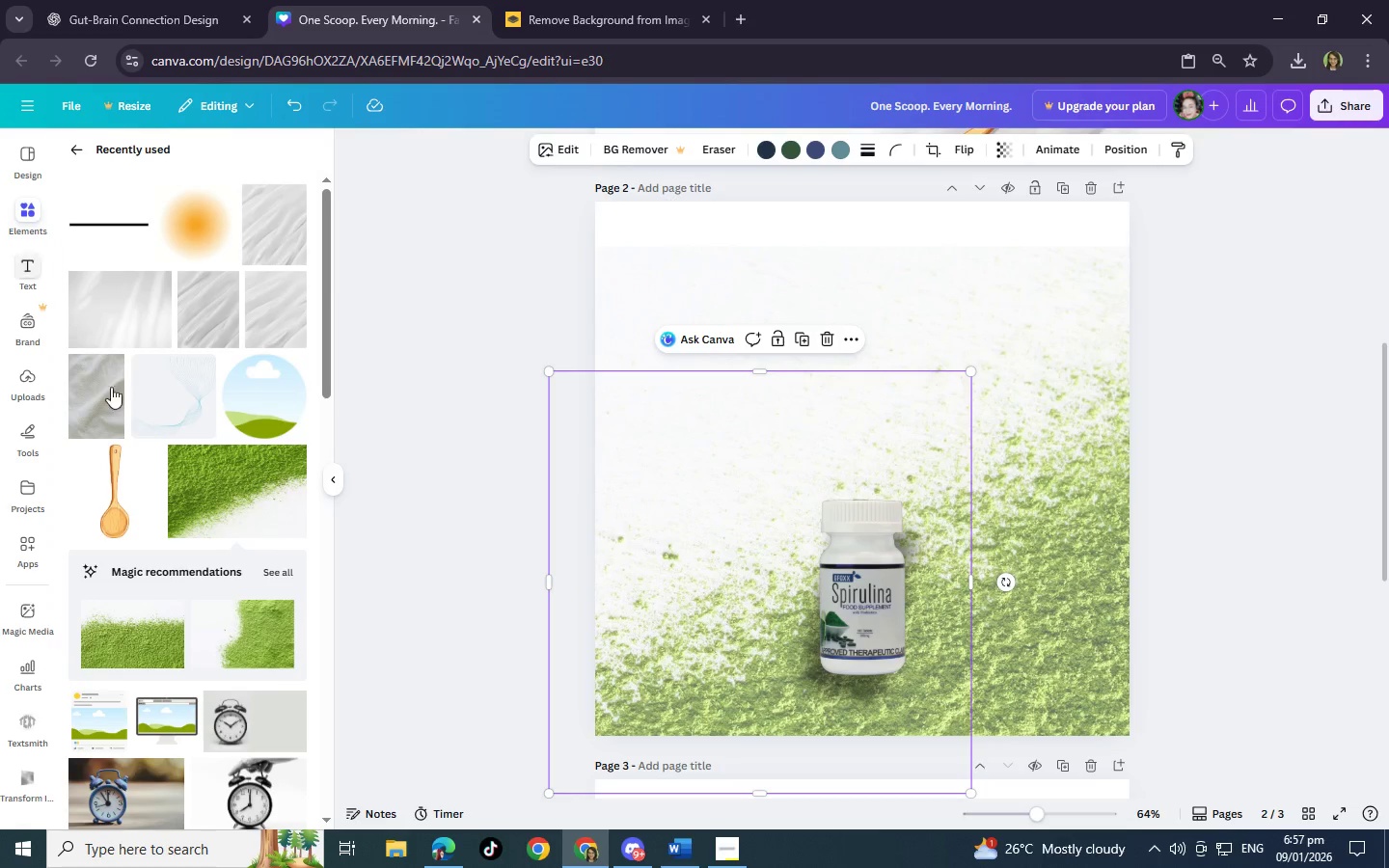 
scroll: coordinate [162, 577], scroll_direction: down, amount: 5.0
 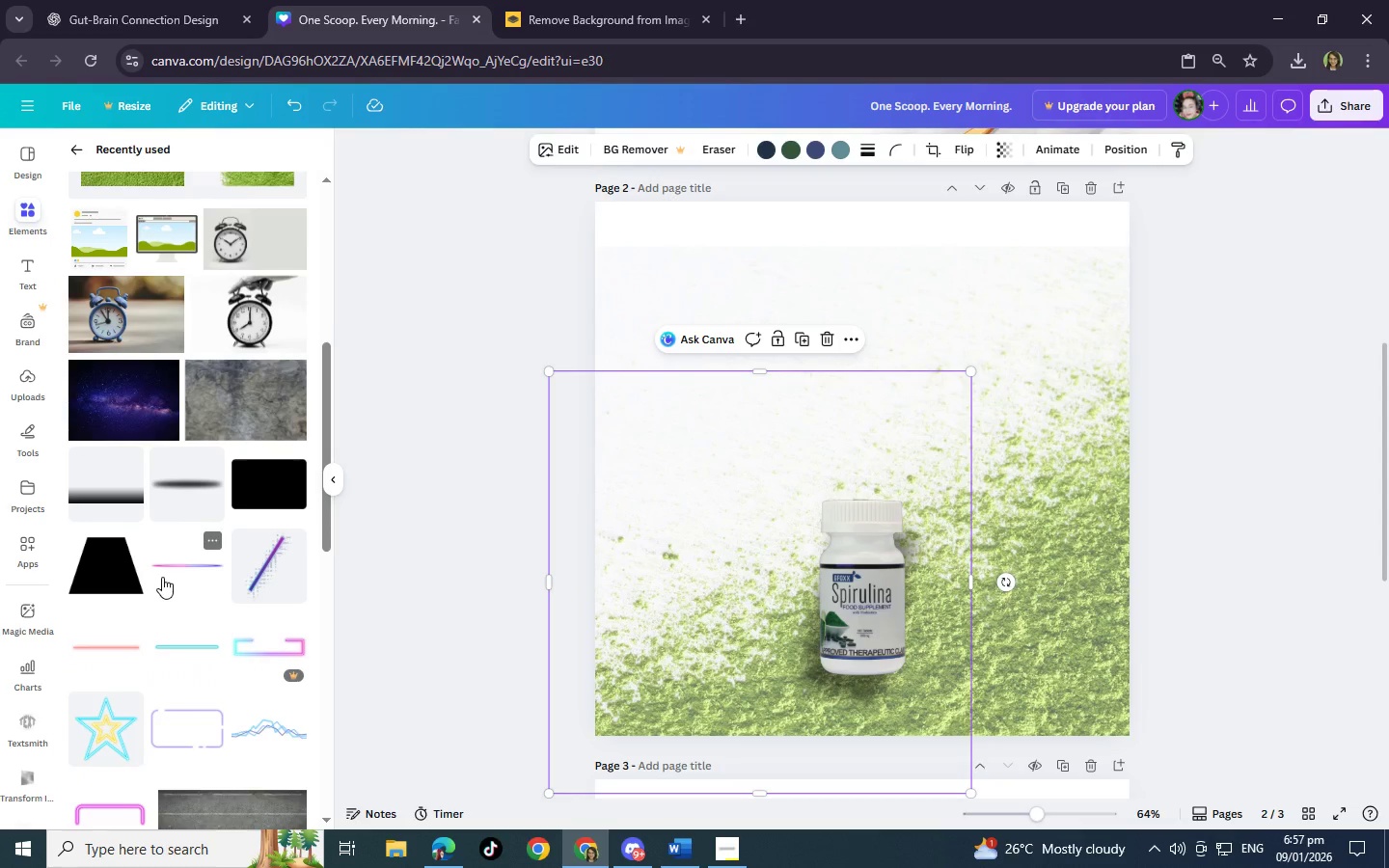 
scroll: coordinate [162, 577], scroll_direction: up, amount: 10.0
 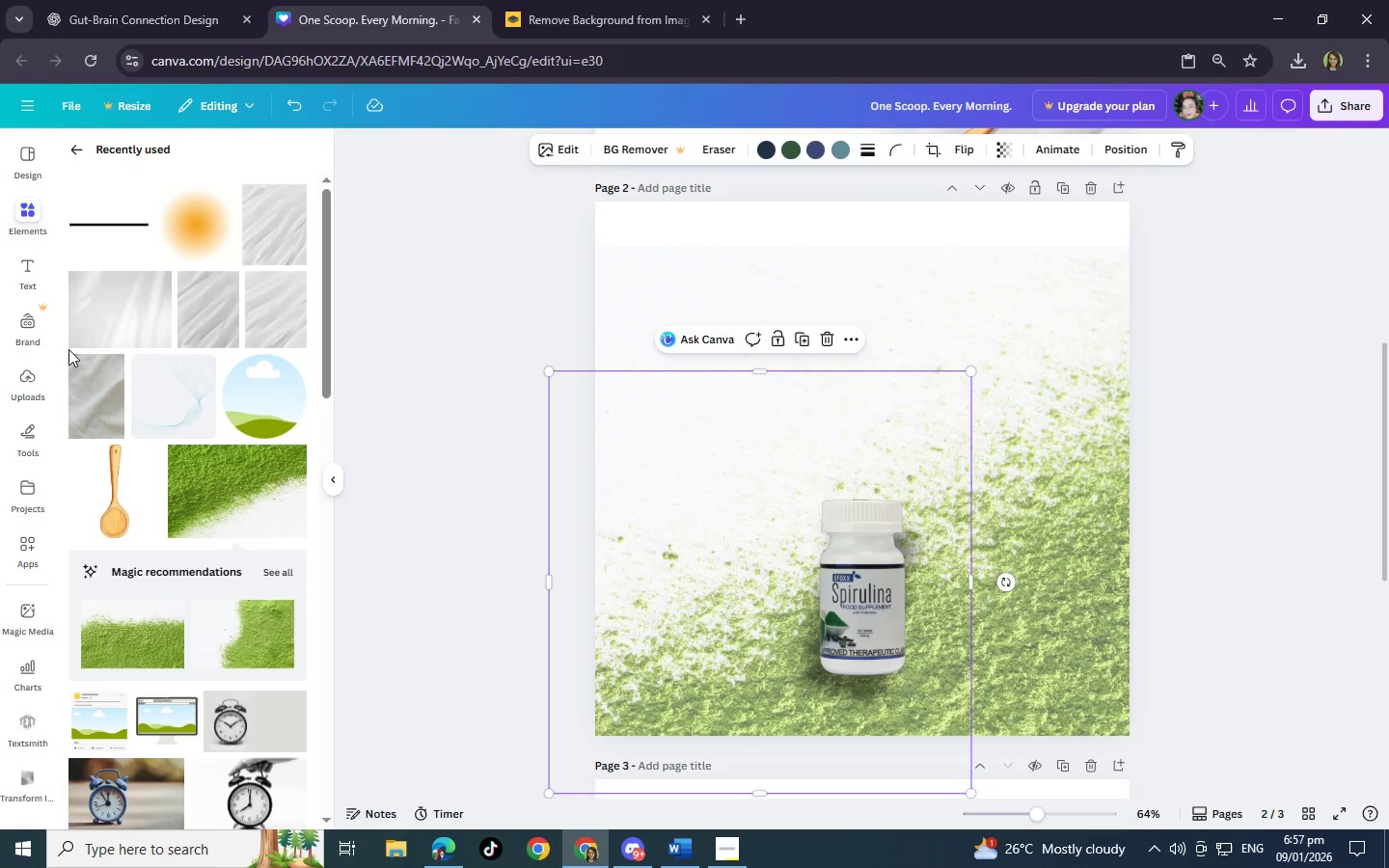 
wait(10.23)
 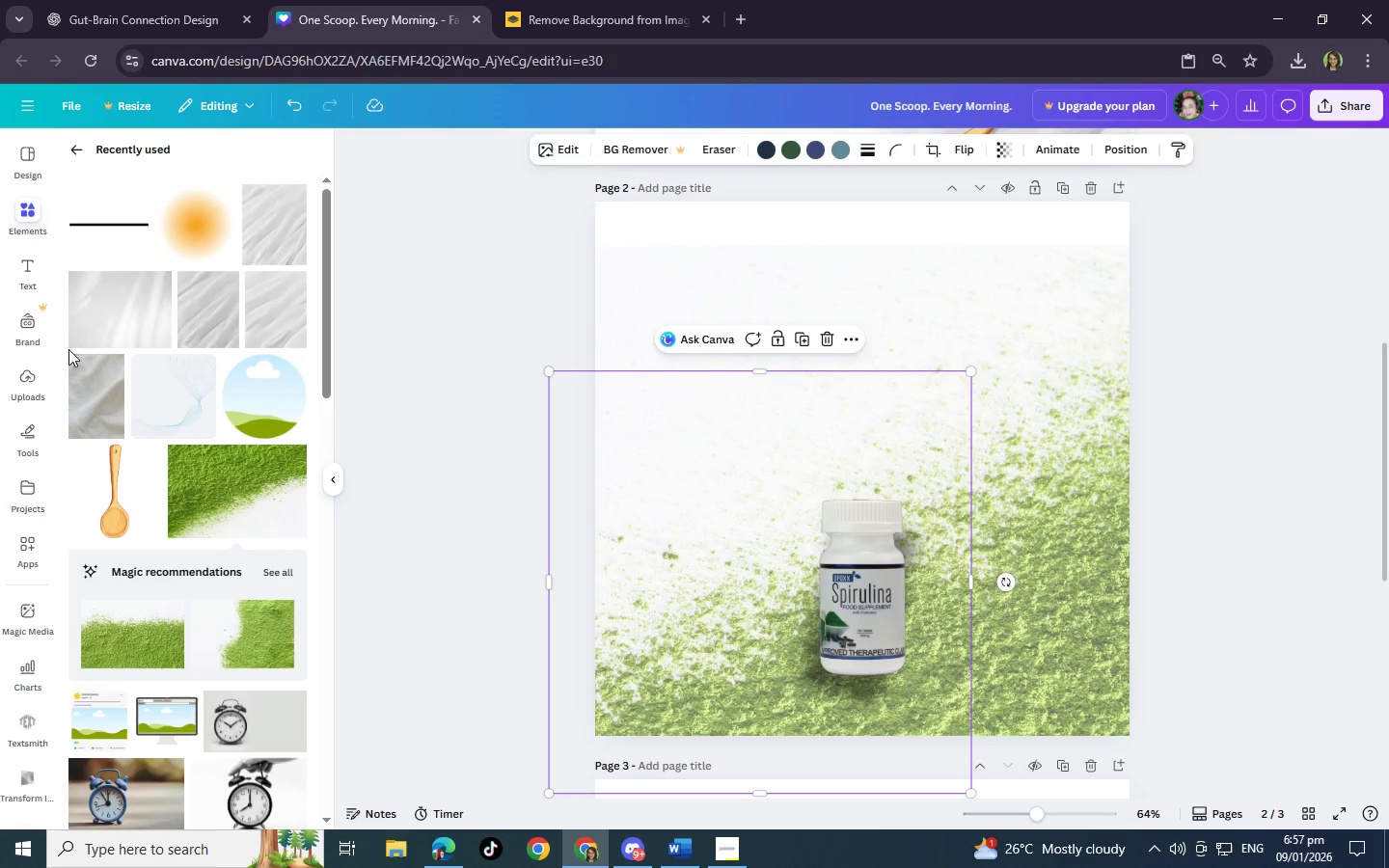 
scroll: coordinate [140, 608], scroll_direction: down, amount: 5.0
 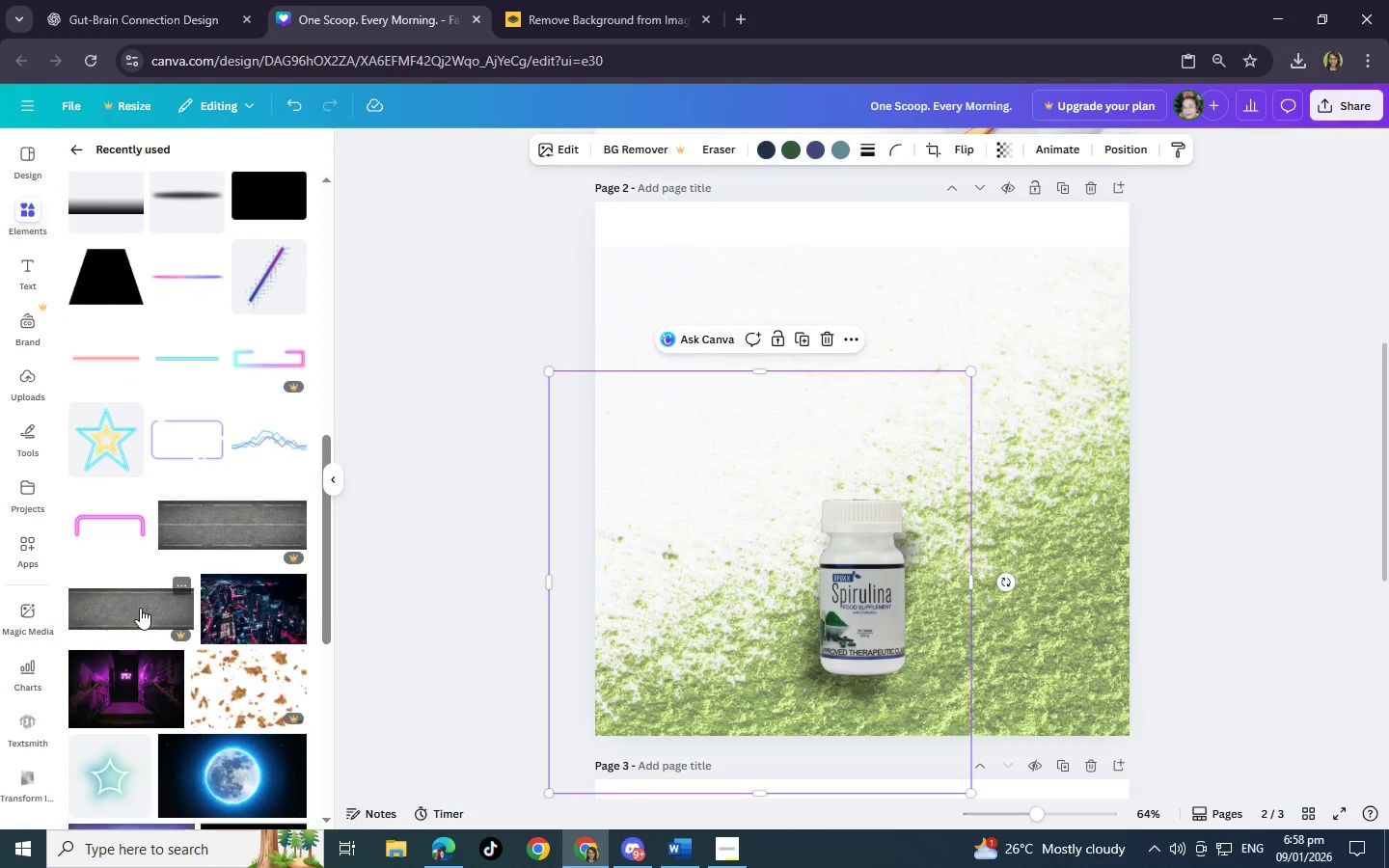 
scroll: coordinate [140, 608], scroll_direction: up, amount: 14.0
 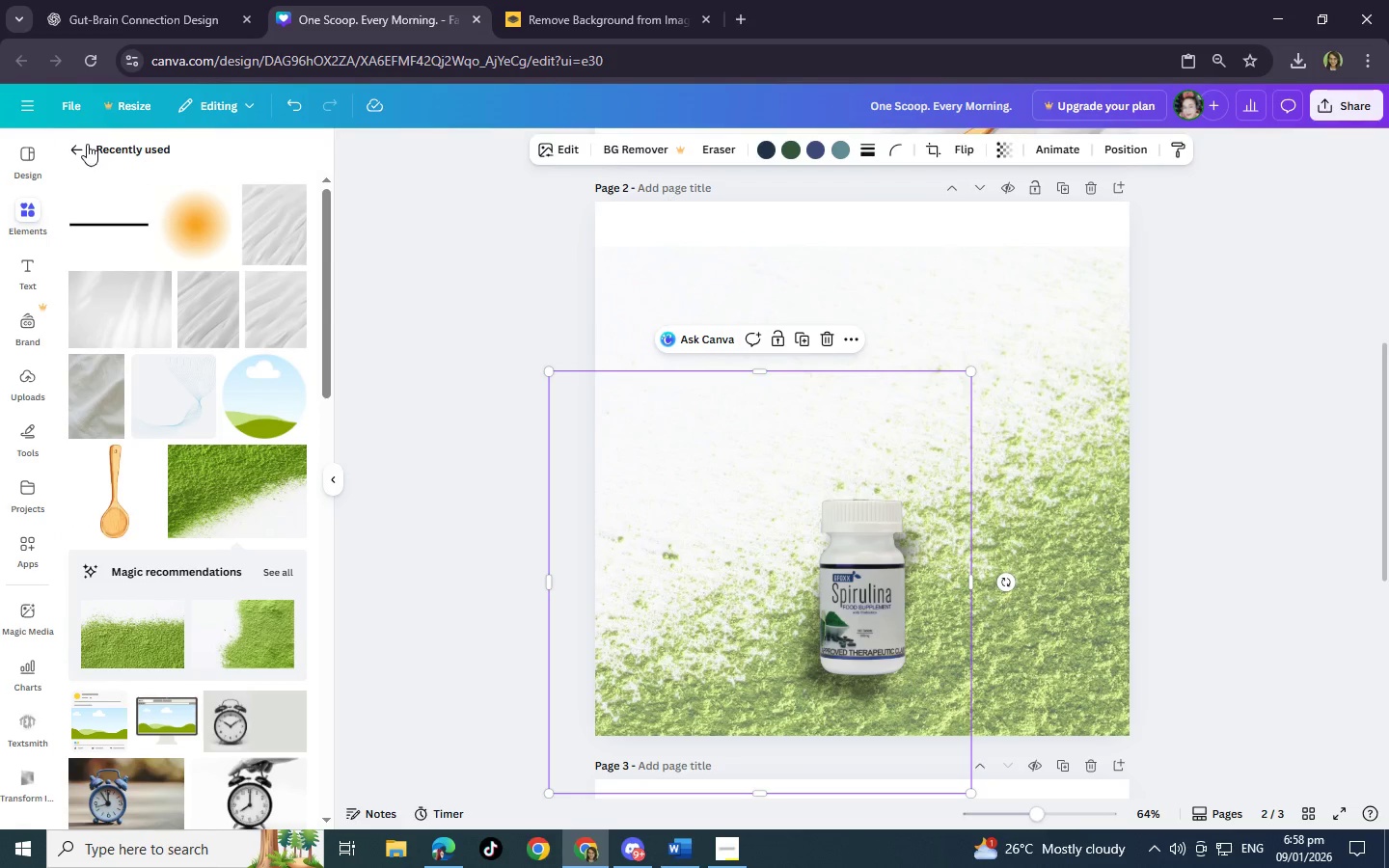 
left_click([73, 143])
 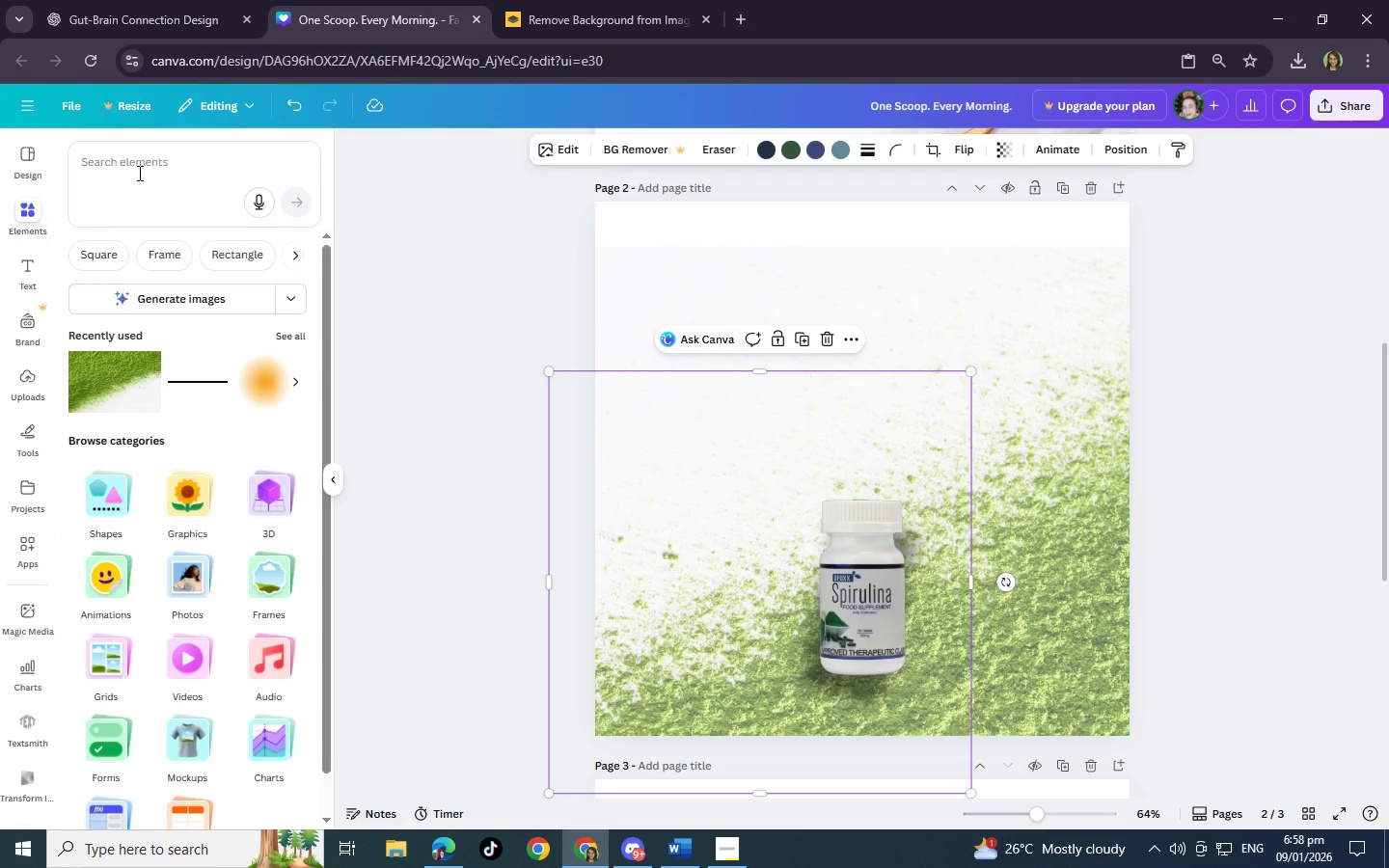 
left_click([138, 173])
 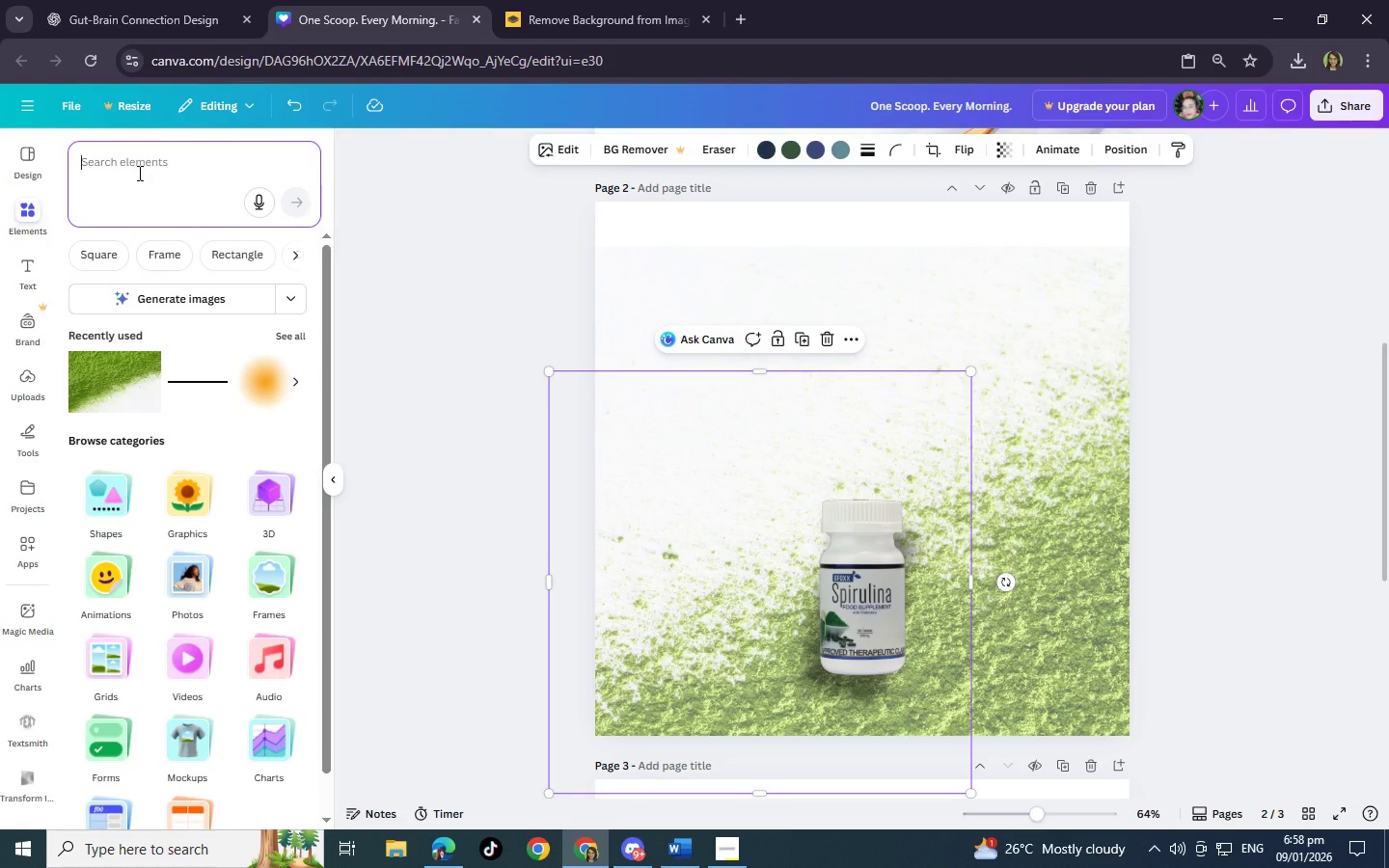 
type(Green background)
 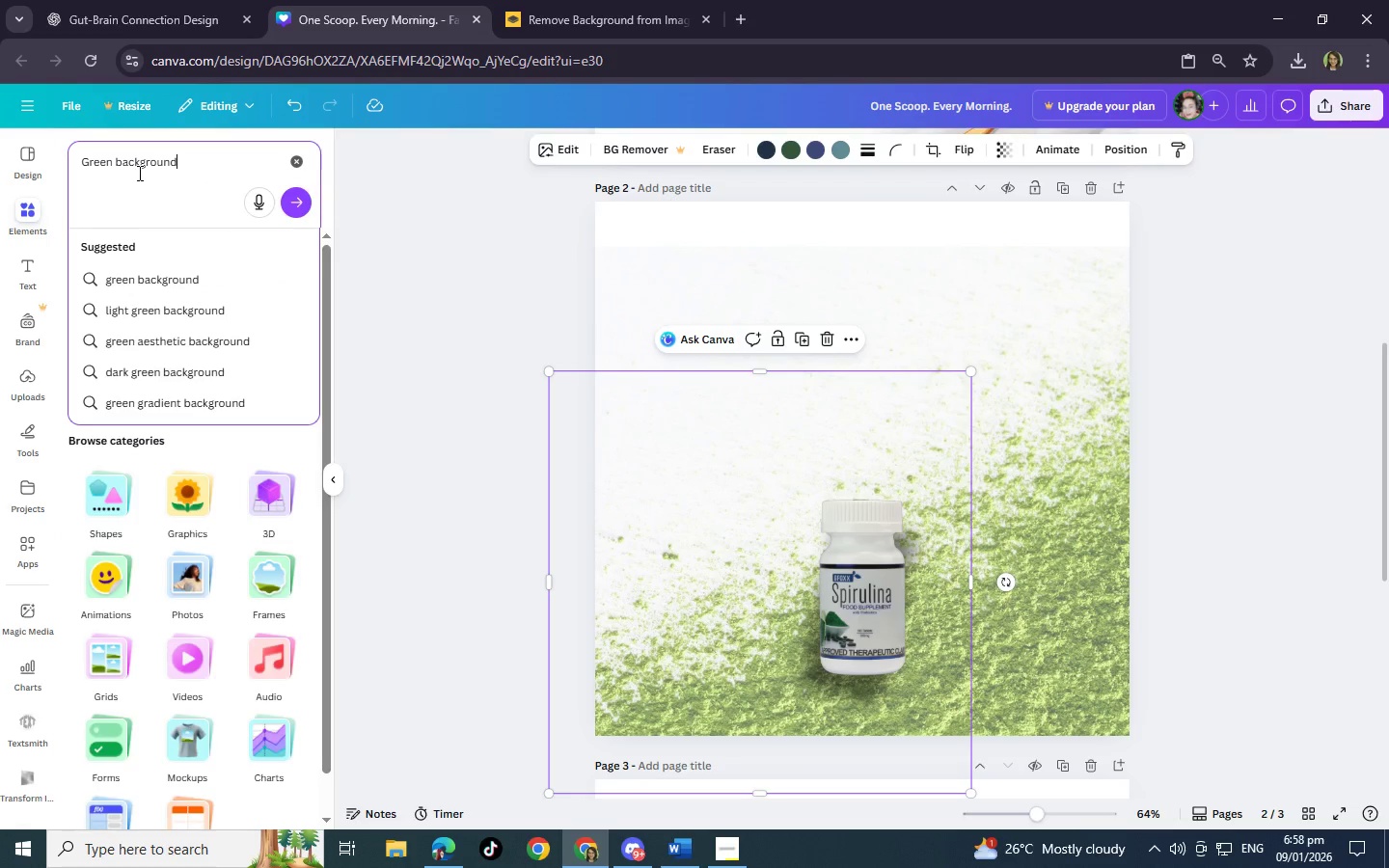 
key(Enter)
 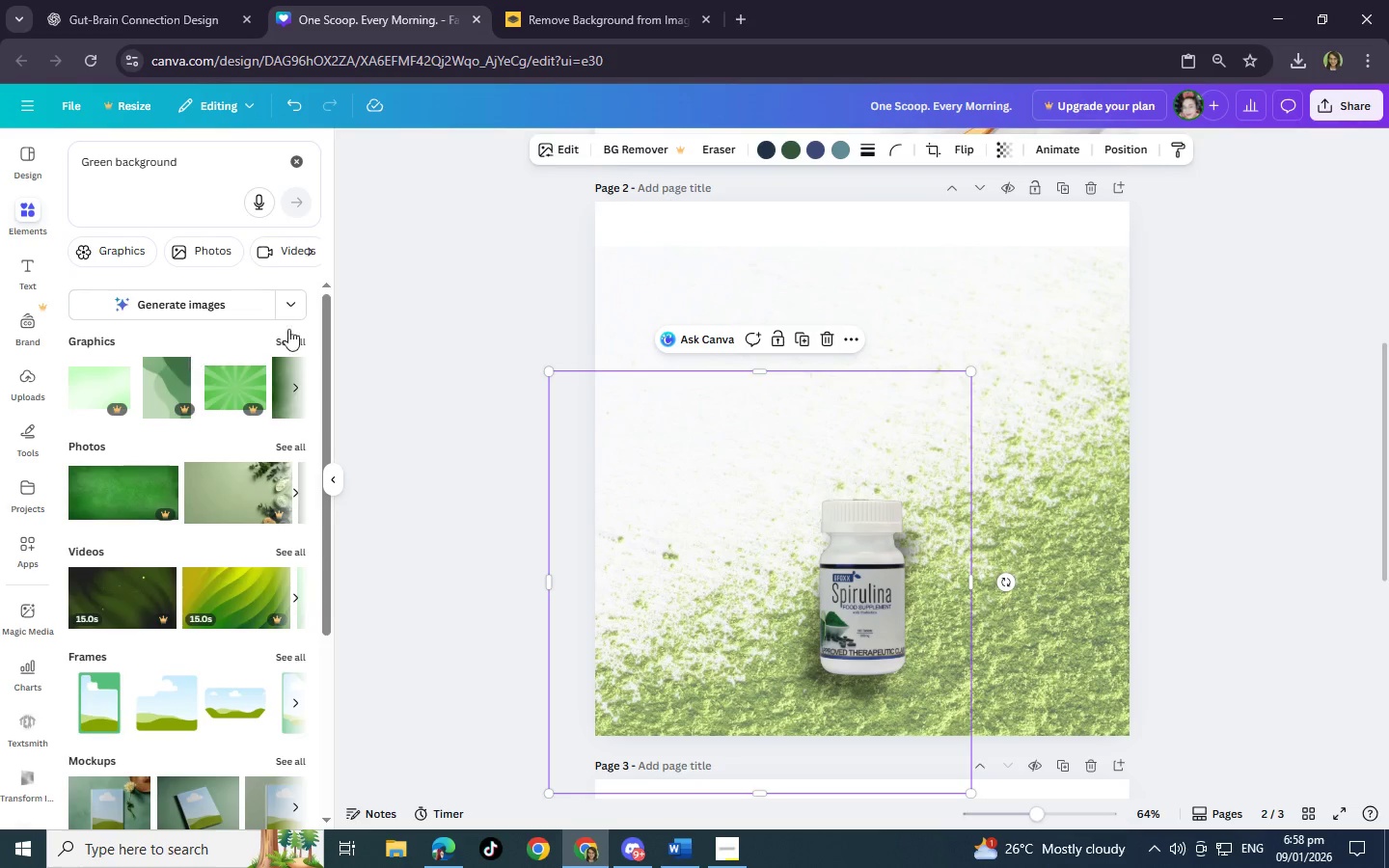 
left_click([282, 344])
 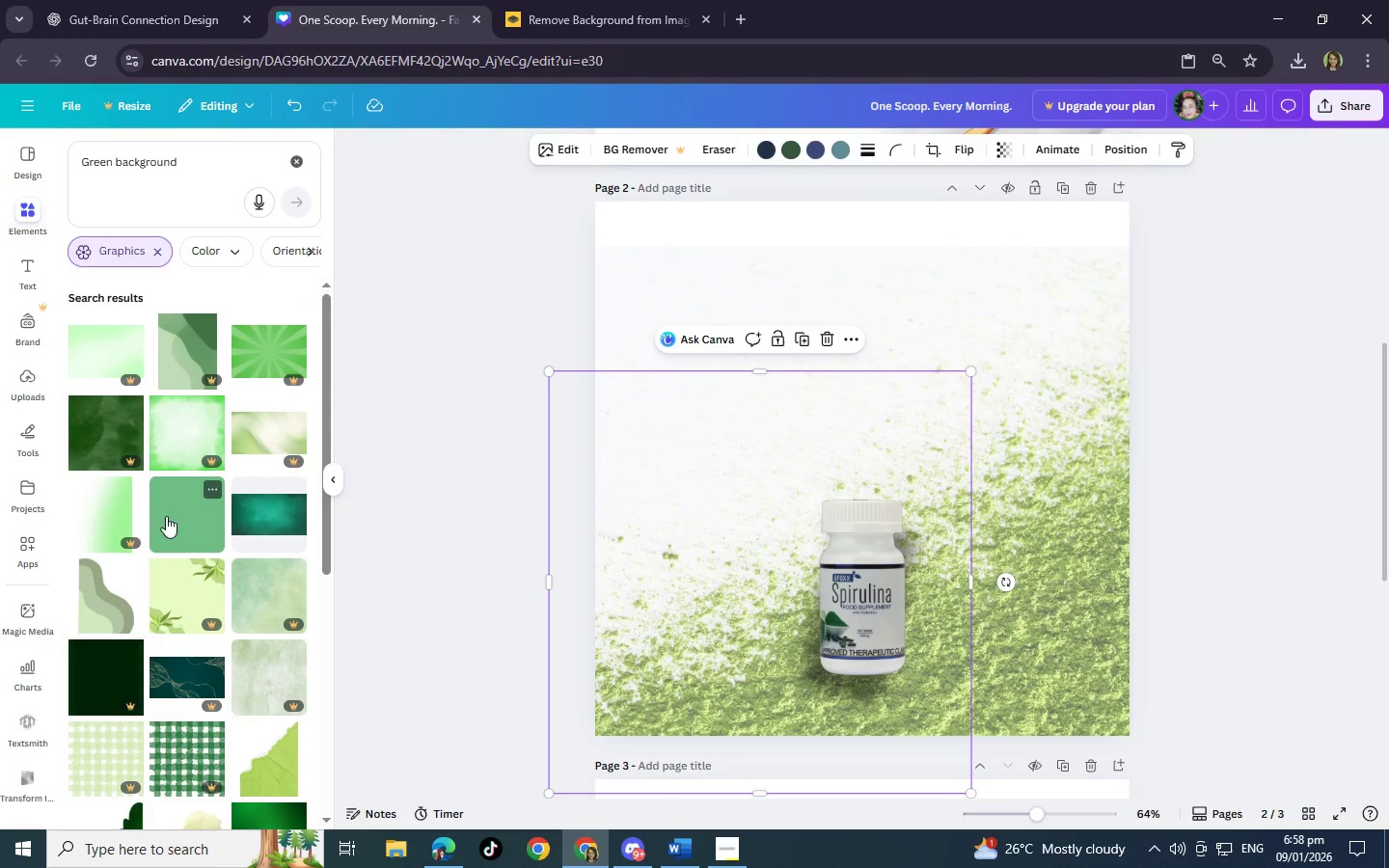 
scroll: coordinate [153, 541], scroll_direction: down, amount: 8.0
 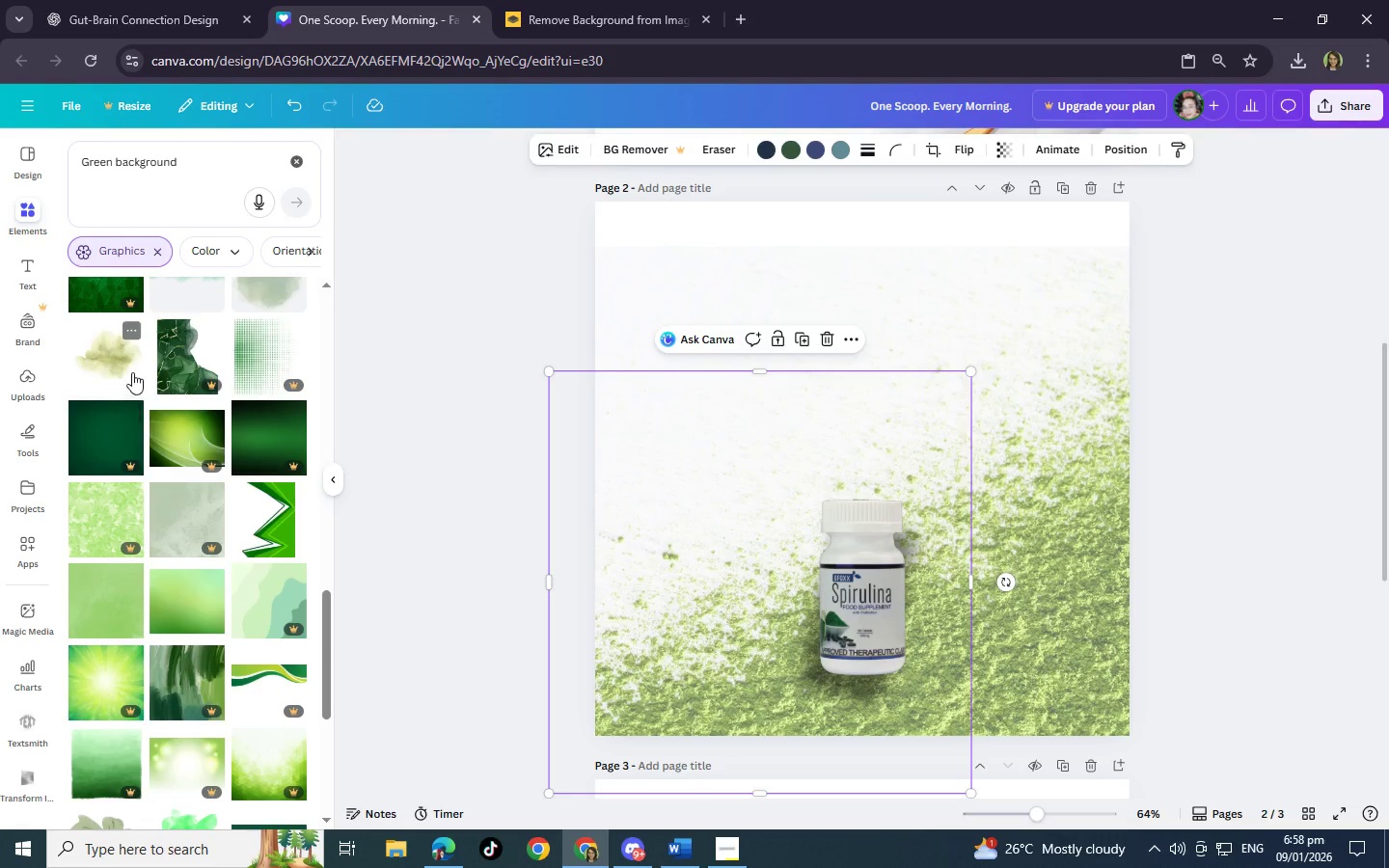 
left_click([124, 366])
 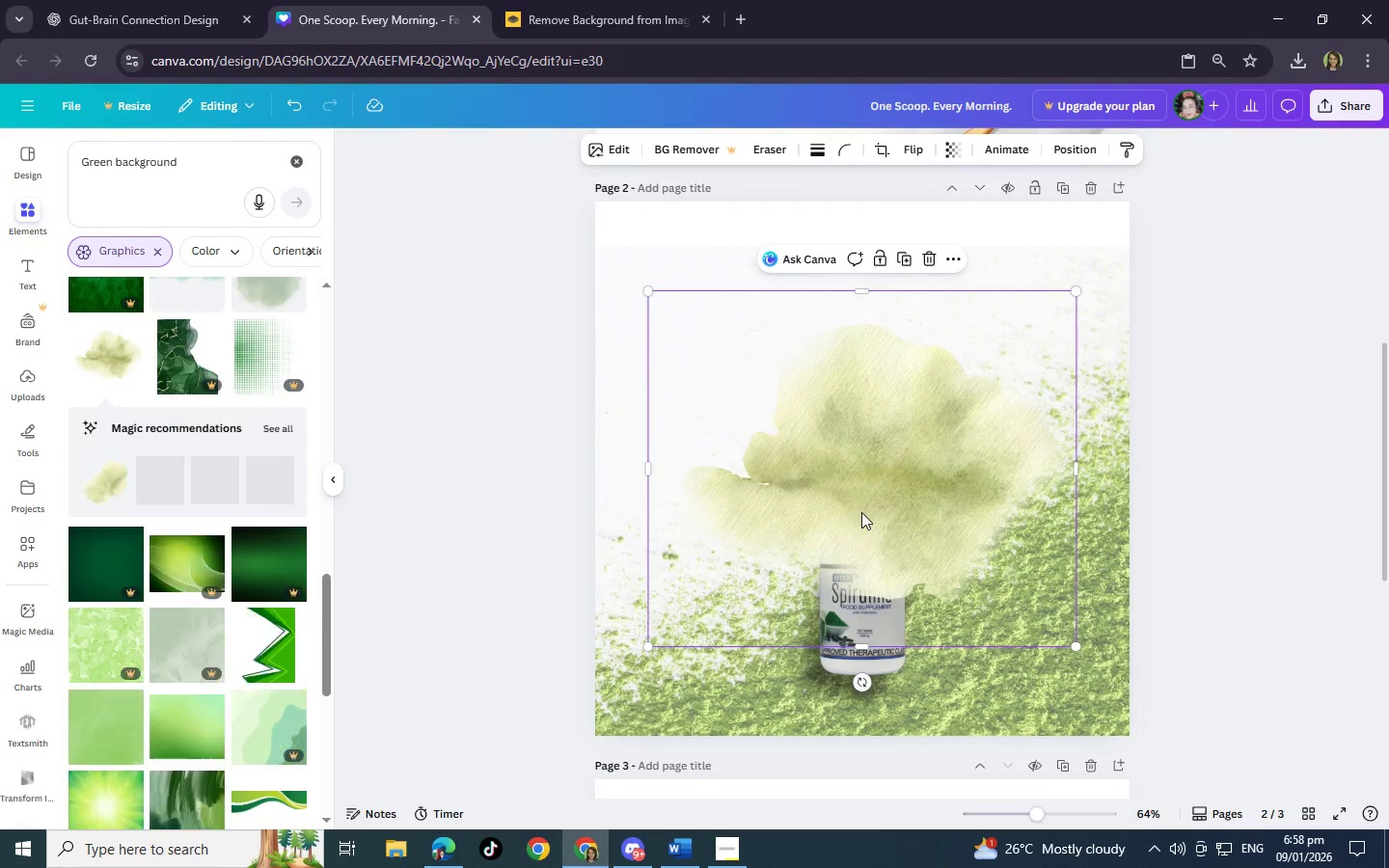 
left_click_drag(start_coordinate=[884, 512], to_coordinate=[800, 315])
 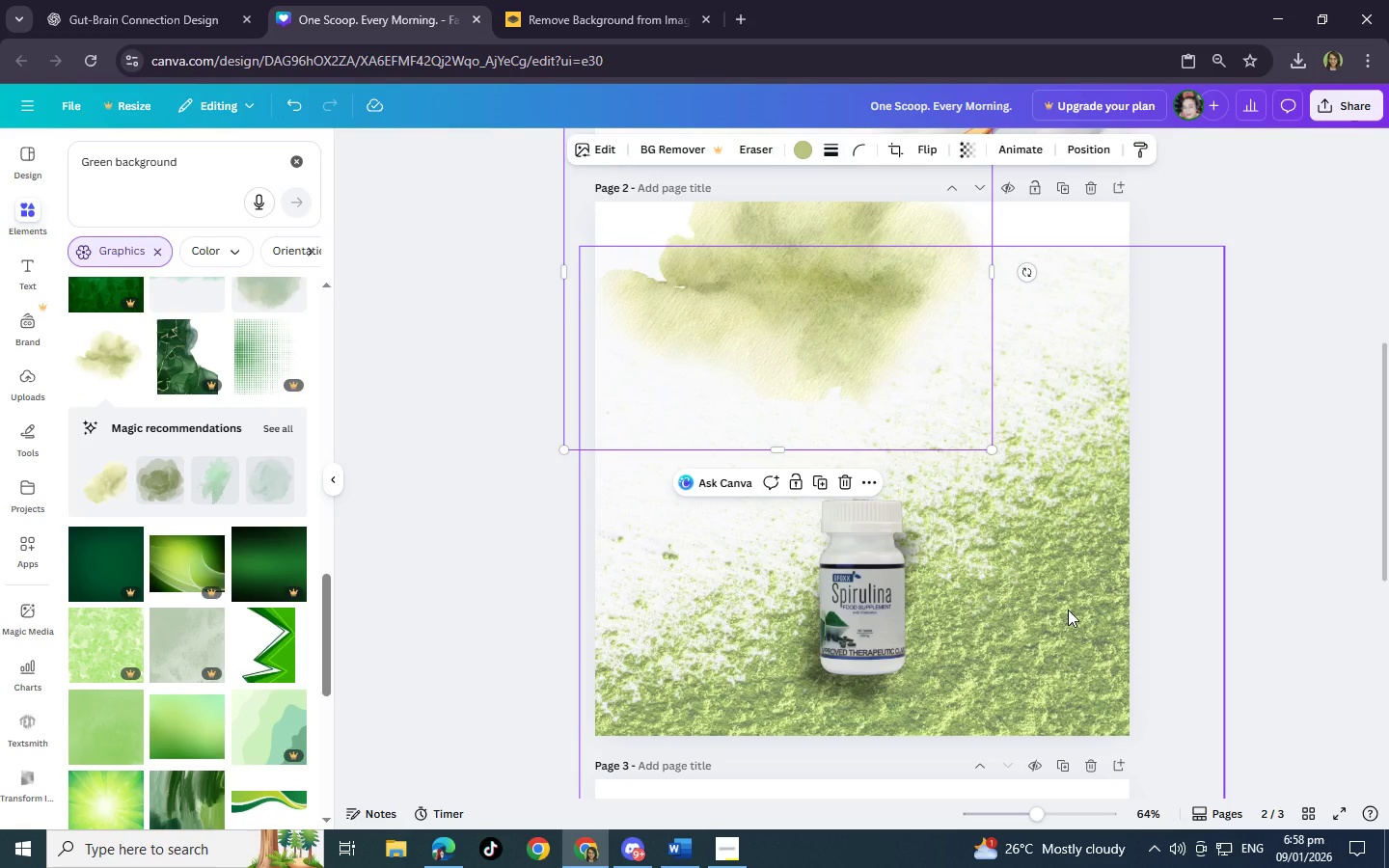 
left_click_drag(start_coordinate=[1068, 610], to_coordinate=[1087, 658])
 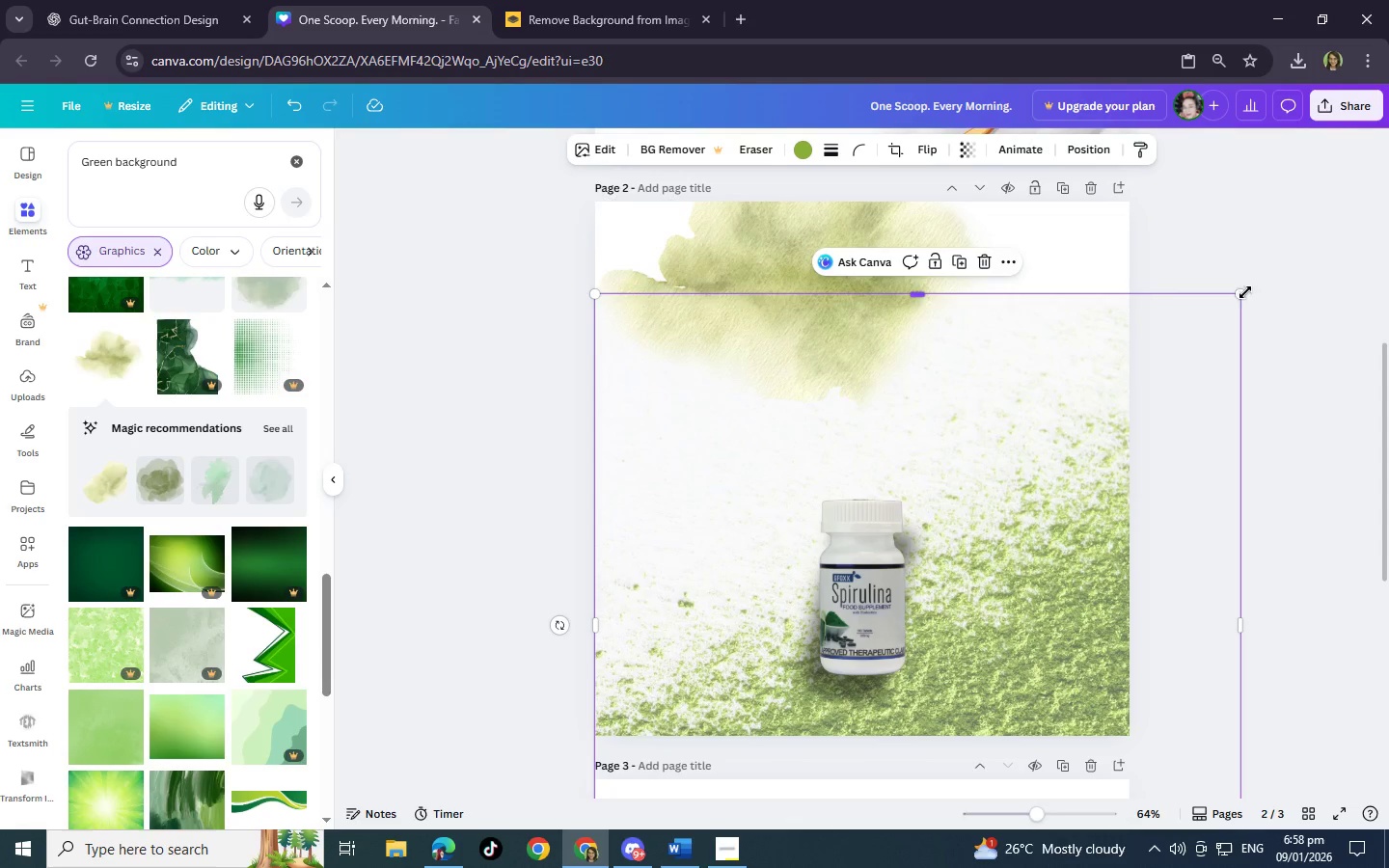 
left_click([1249, 292])
 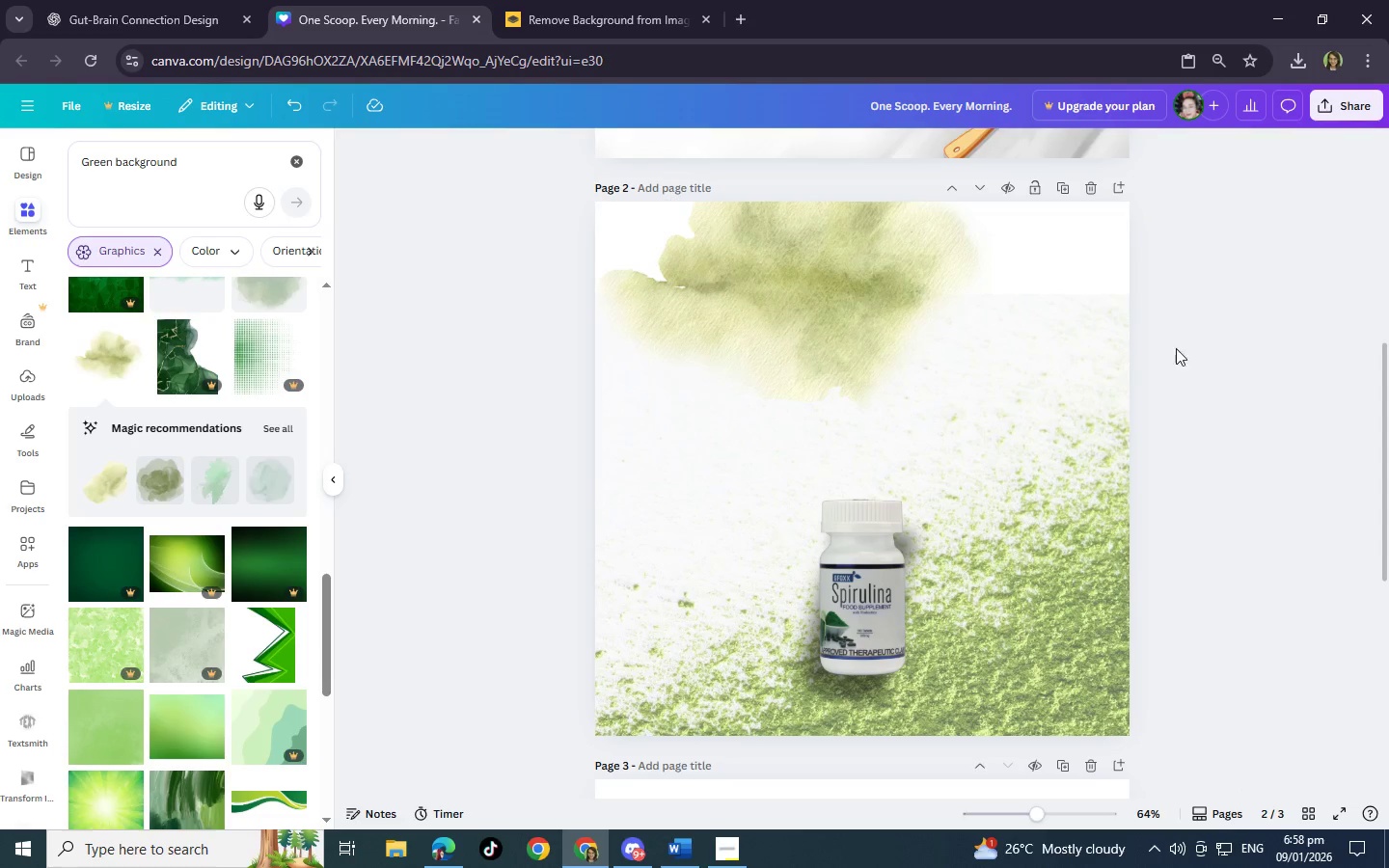 
left_click([1102, 429])
 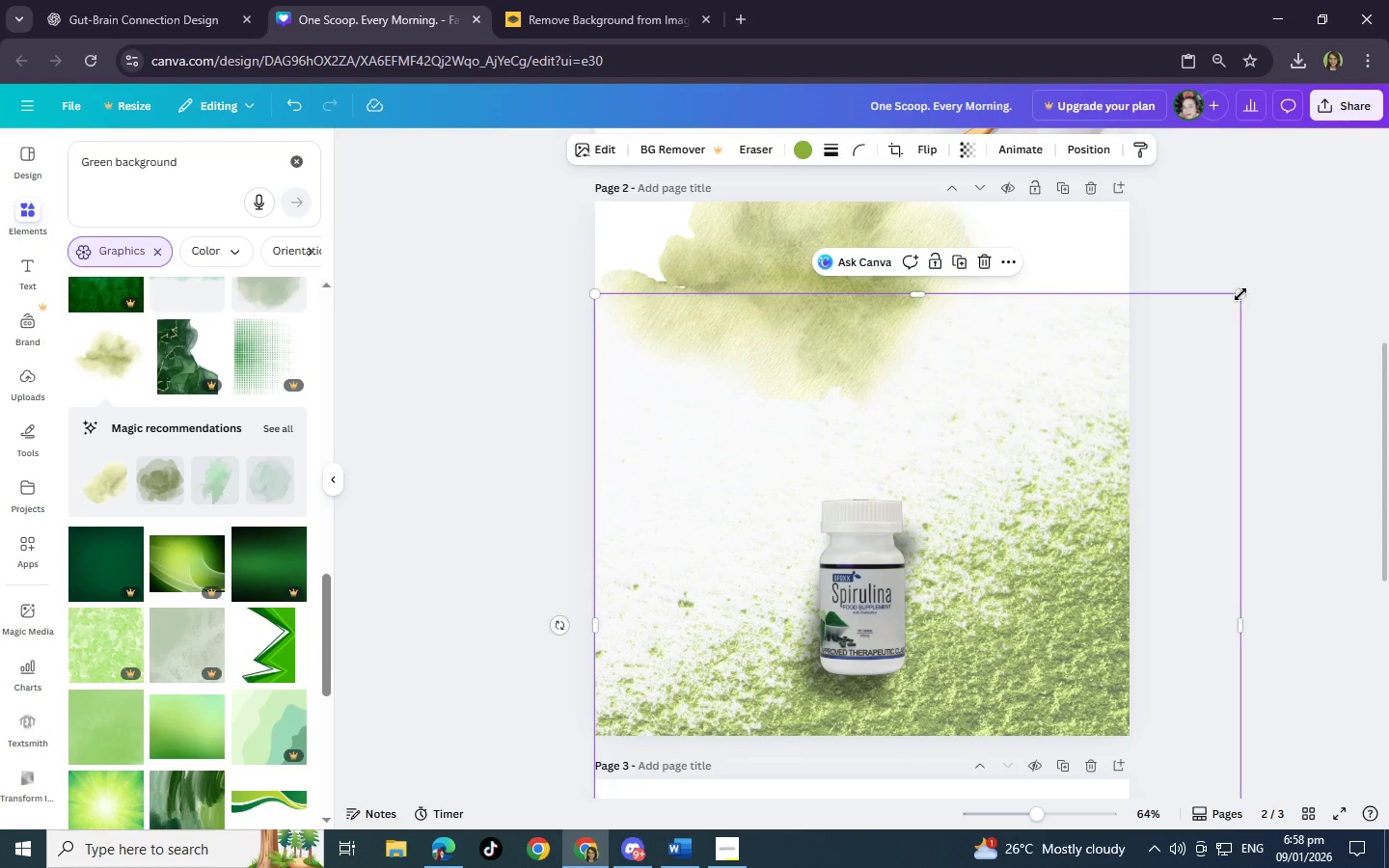 
left_click_drag(start_coordinate=[1239, 293], to_coordinate=[1253, 282])
 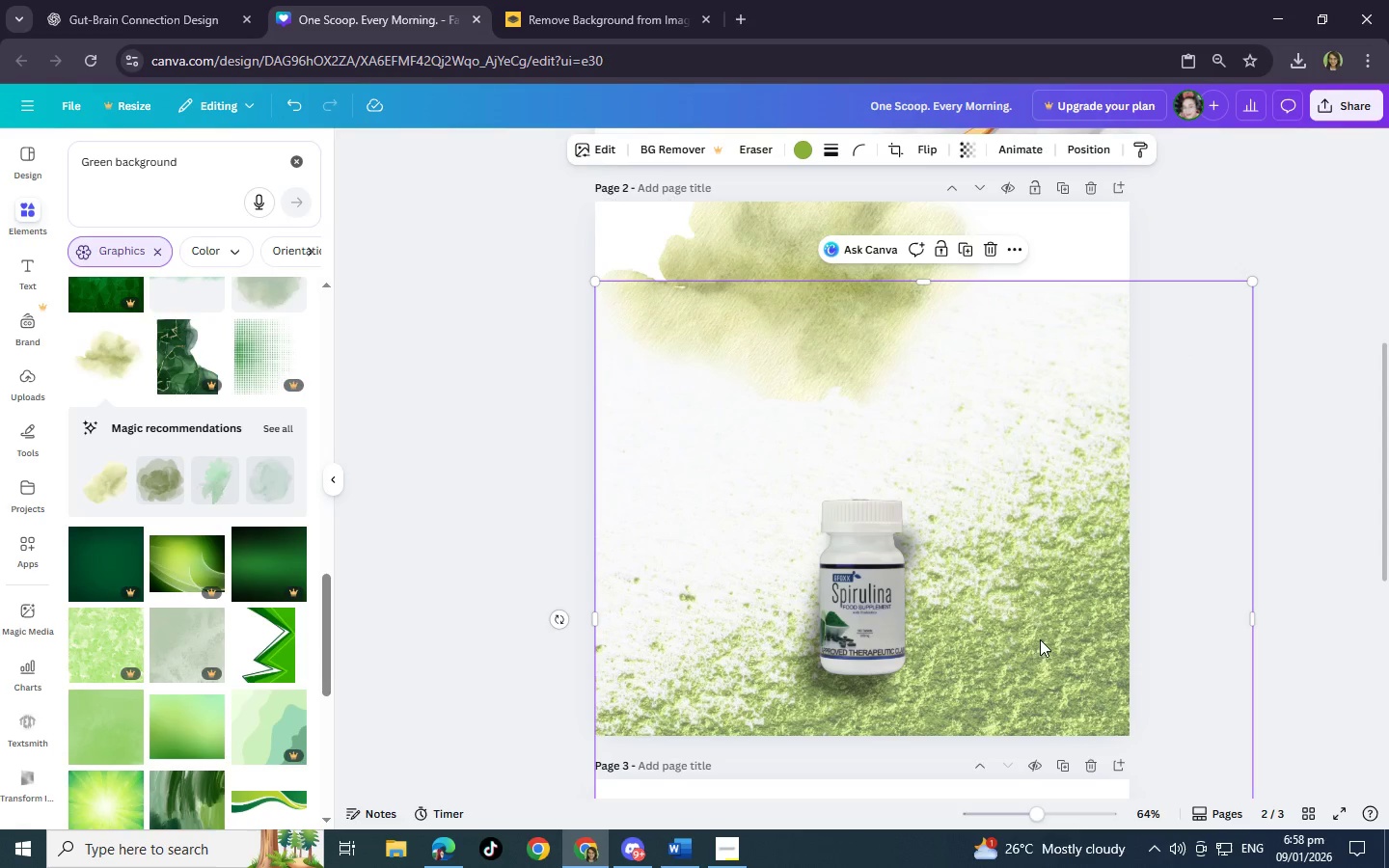 
left_click_drag(start_coordinate=[1034, 645], to_coordinate=[1040, 653])
 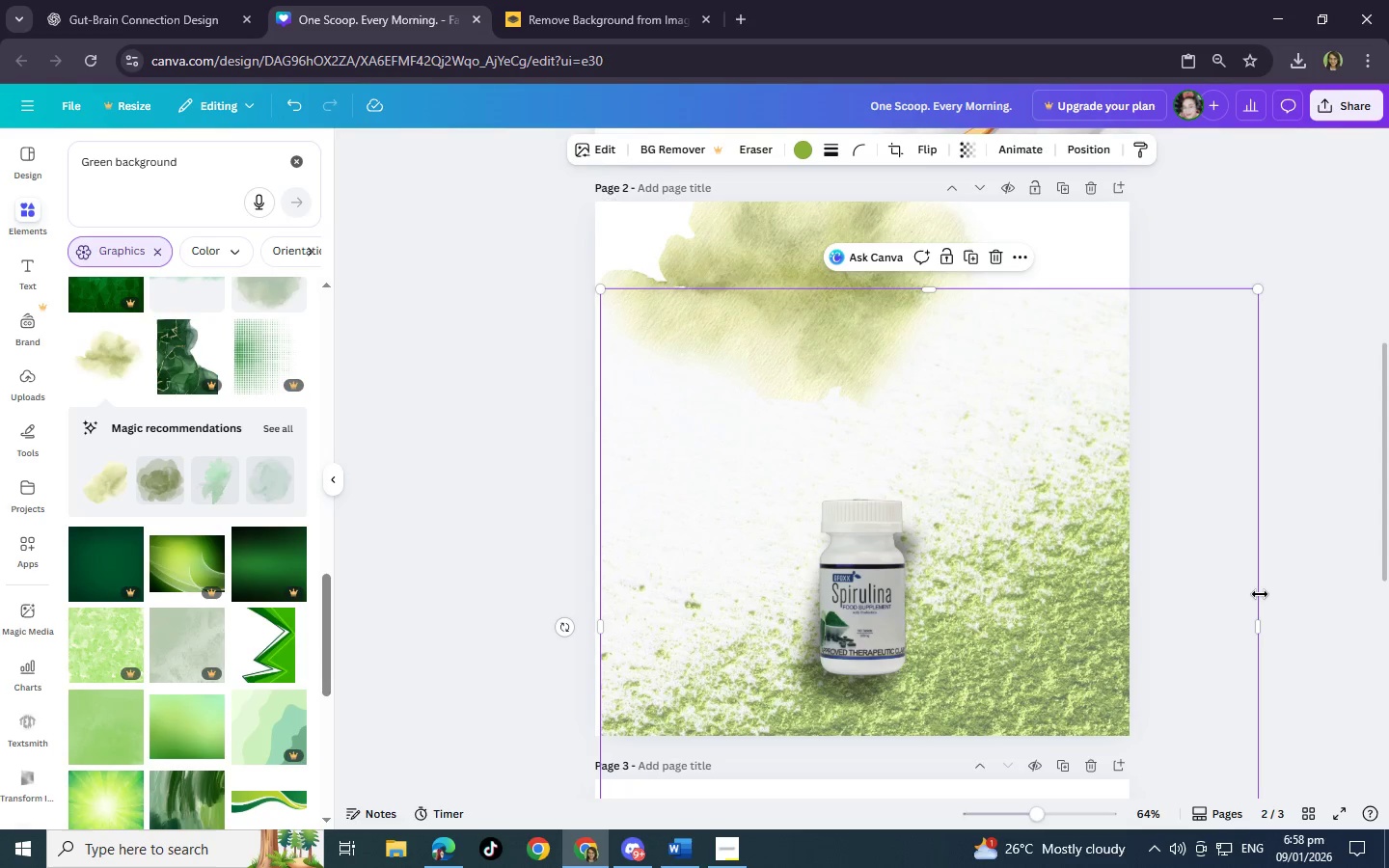 
left_click([1260, 594])
 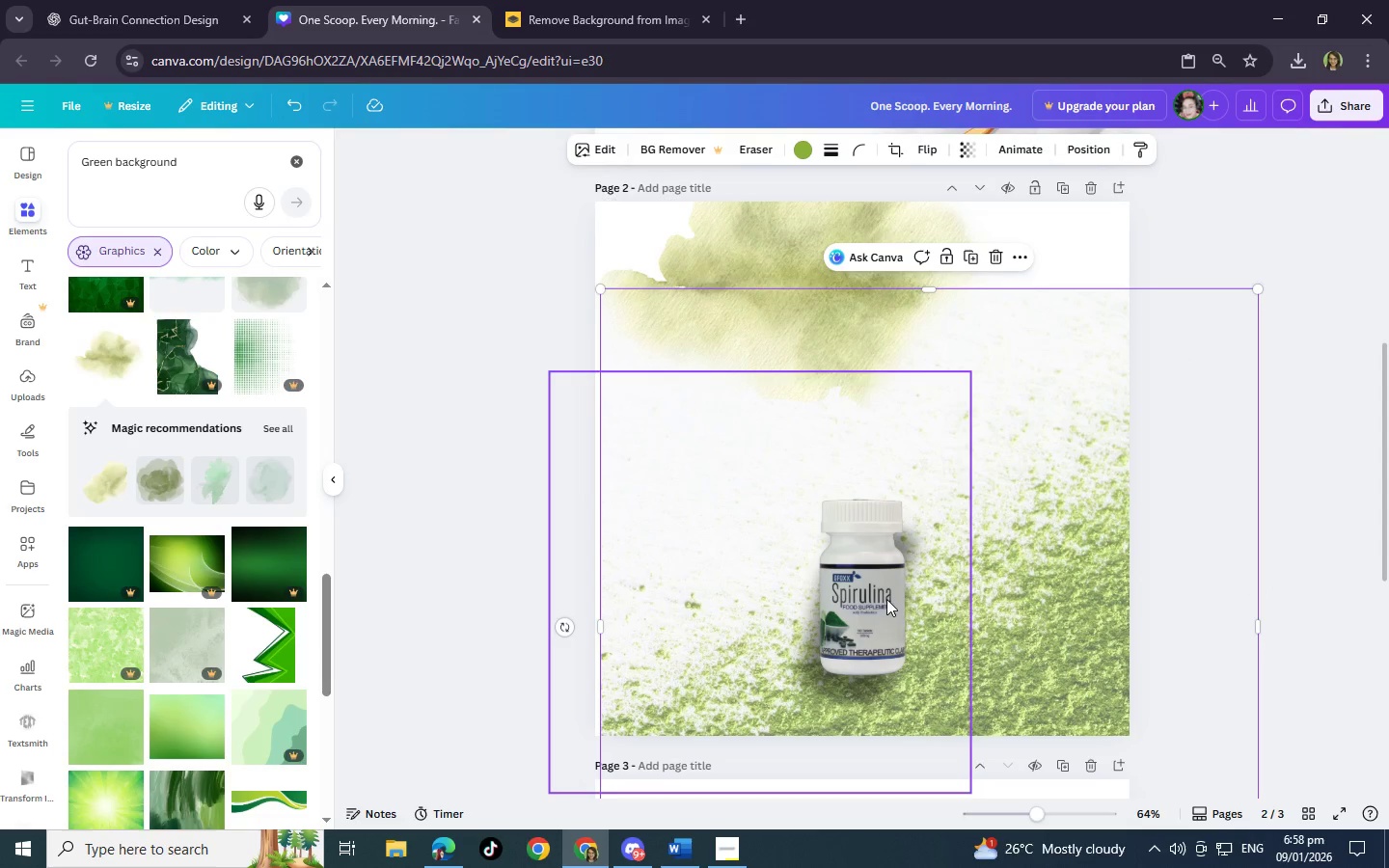 
left_click([879, 596])
 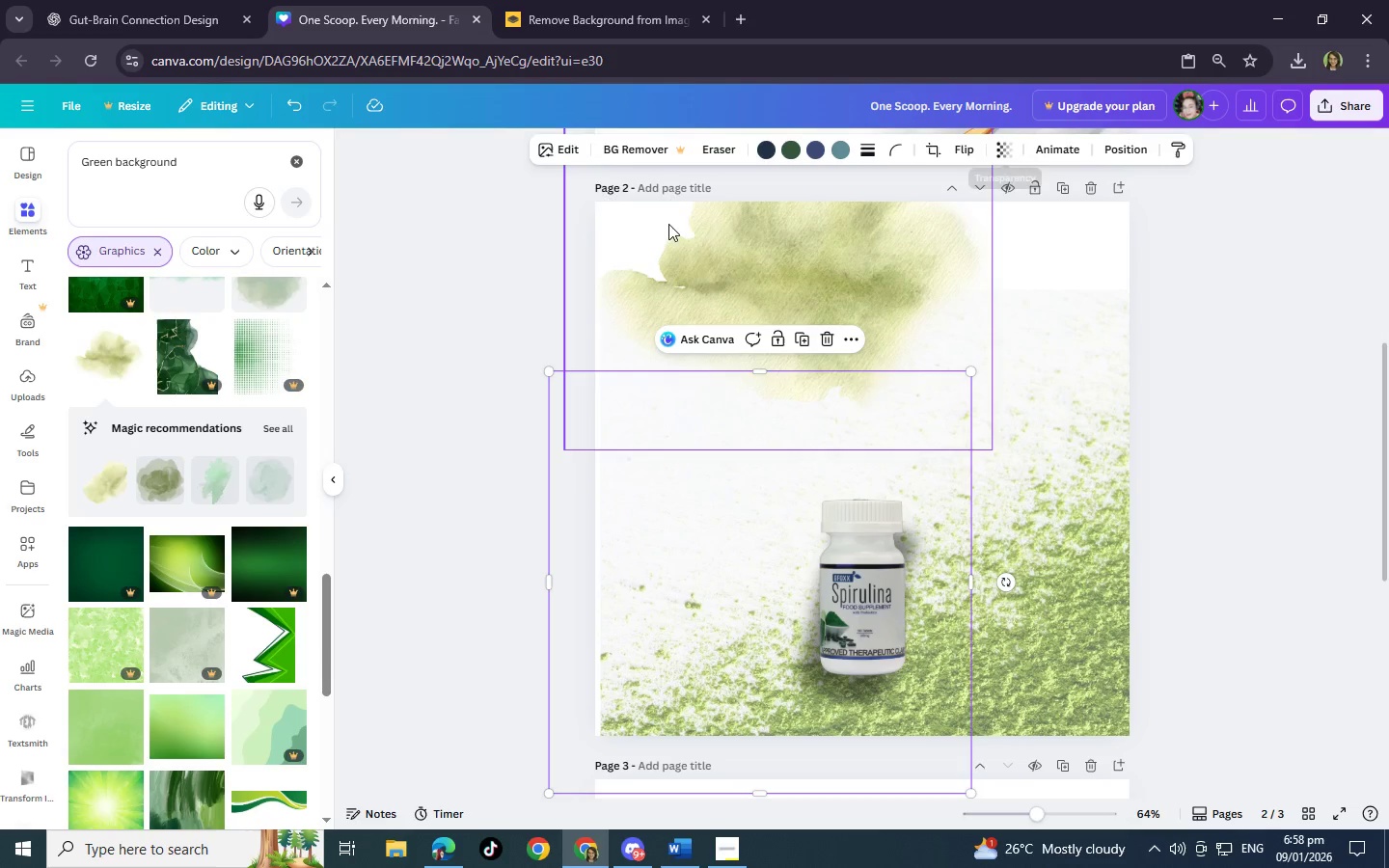 
left_click([560, 153])
 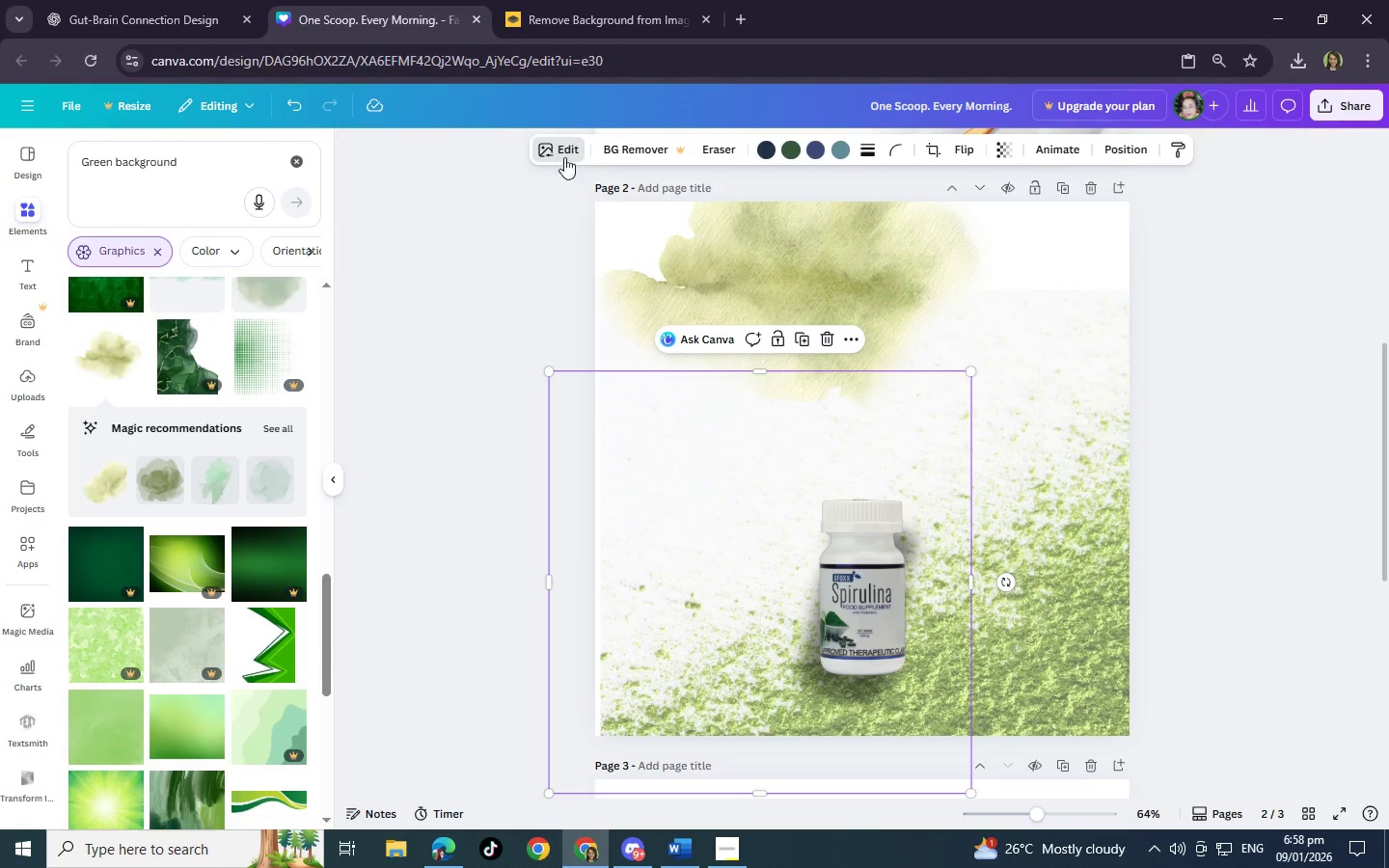 
left_click([557, 154])
 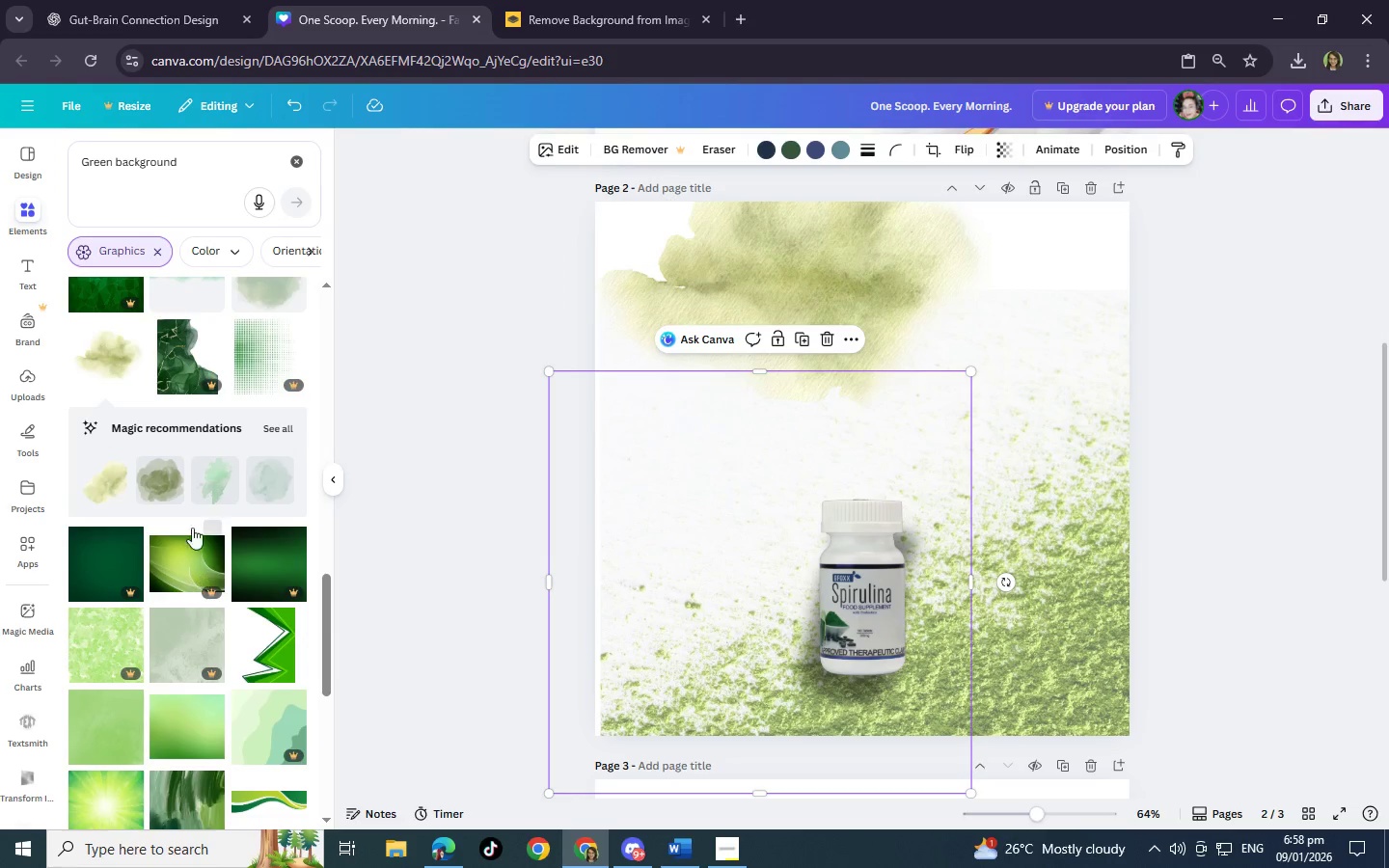 
scroll: coordinate [120, 518], scroll_direction: up, amount: 3.0
 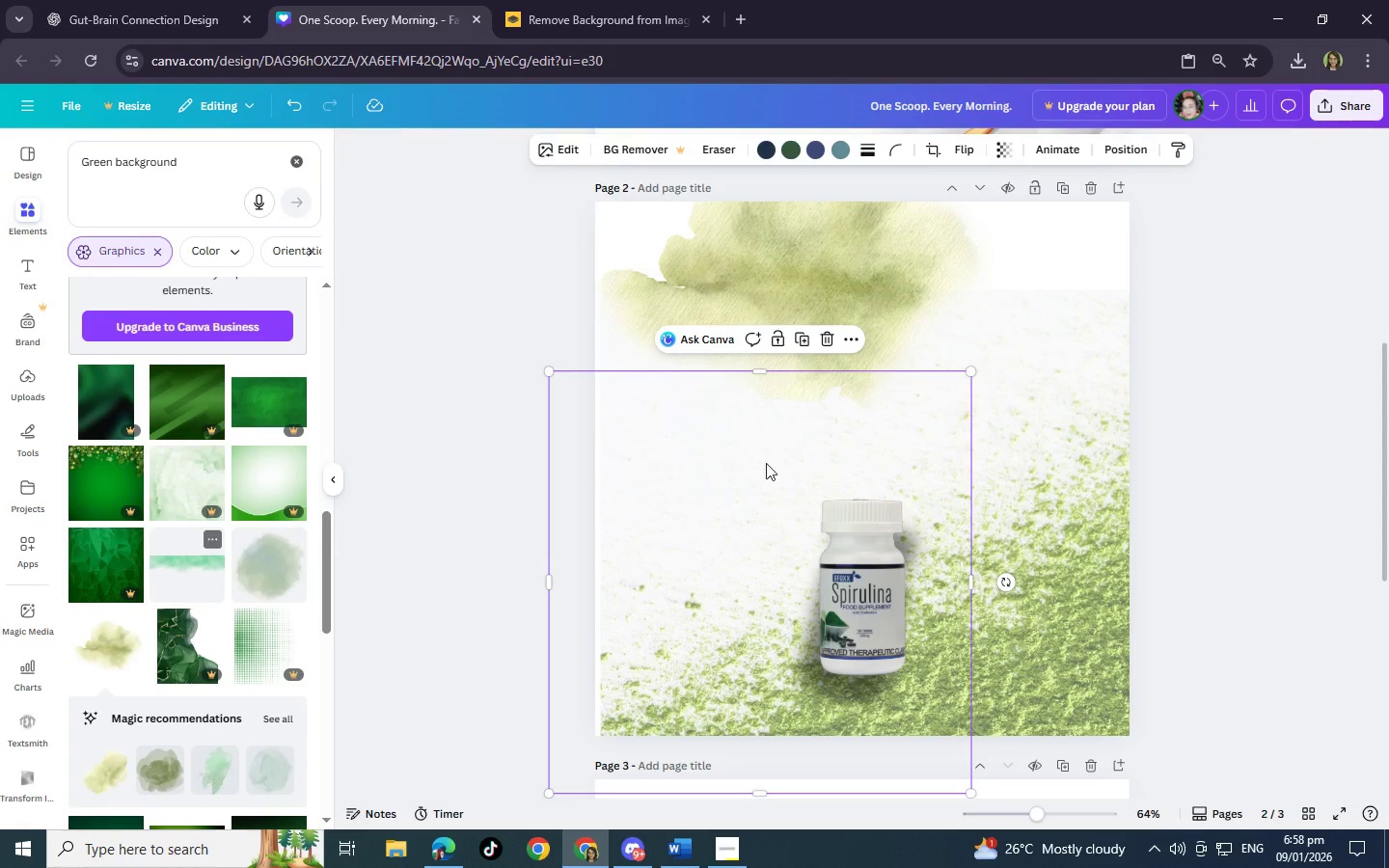 
wait(5.38)
 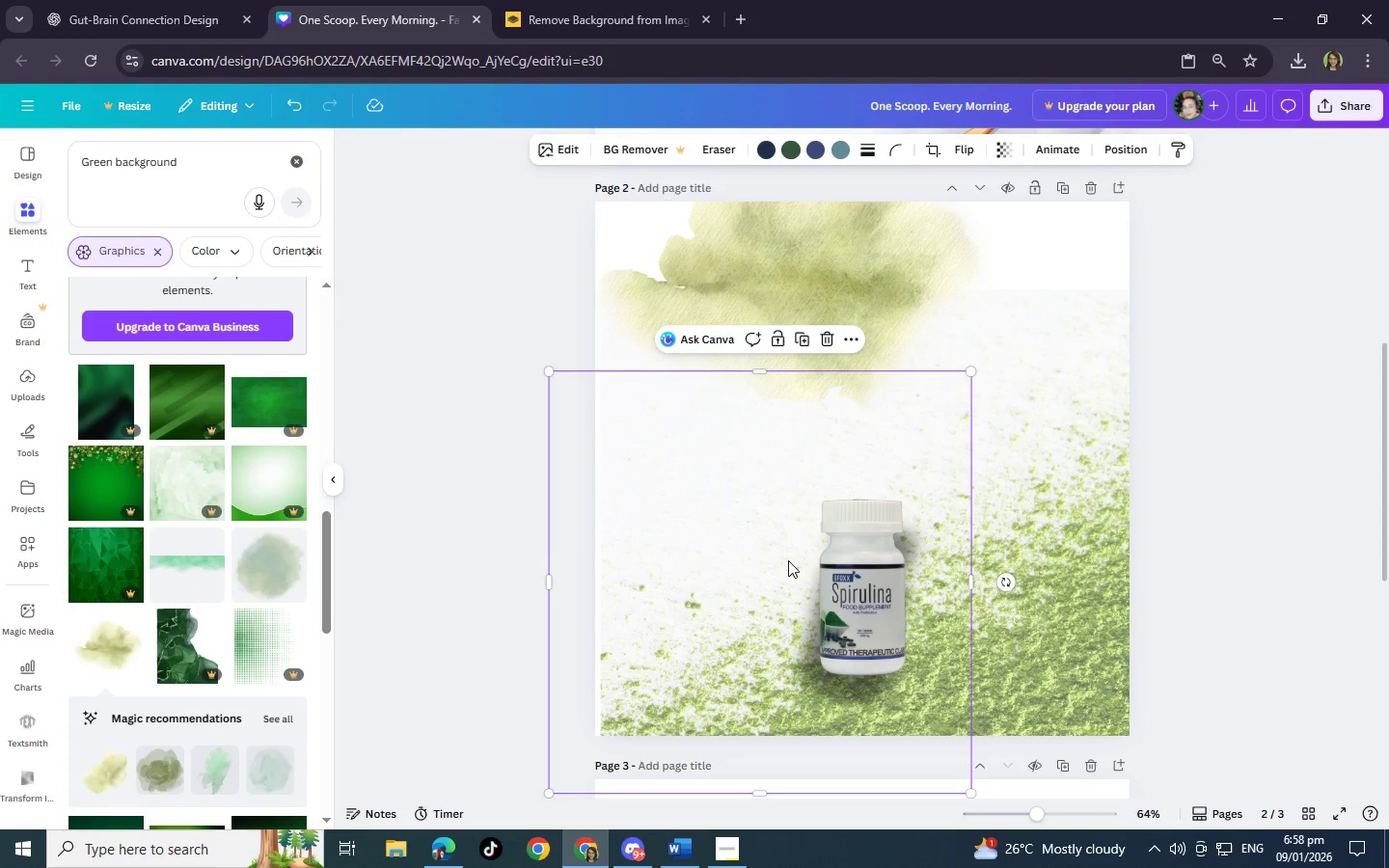 
left_click([1258, 561])
 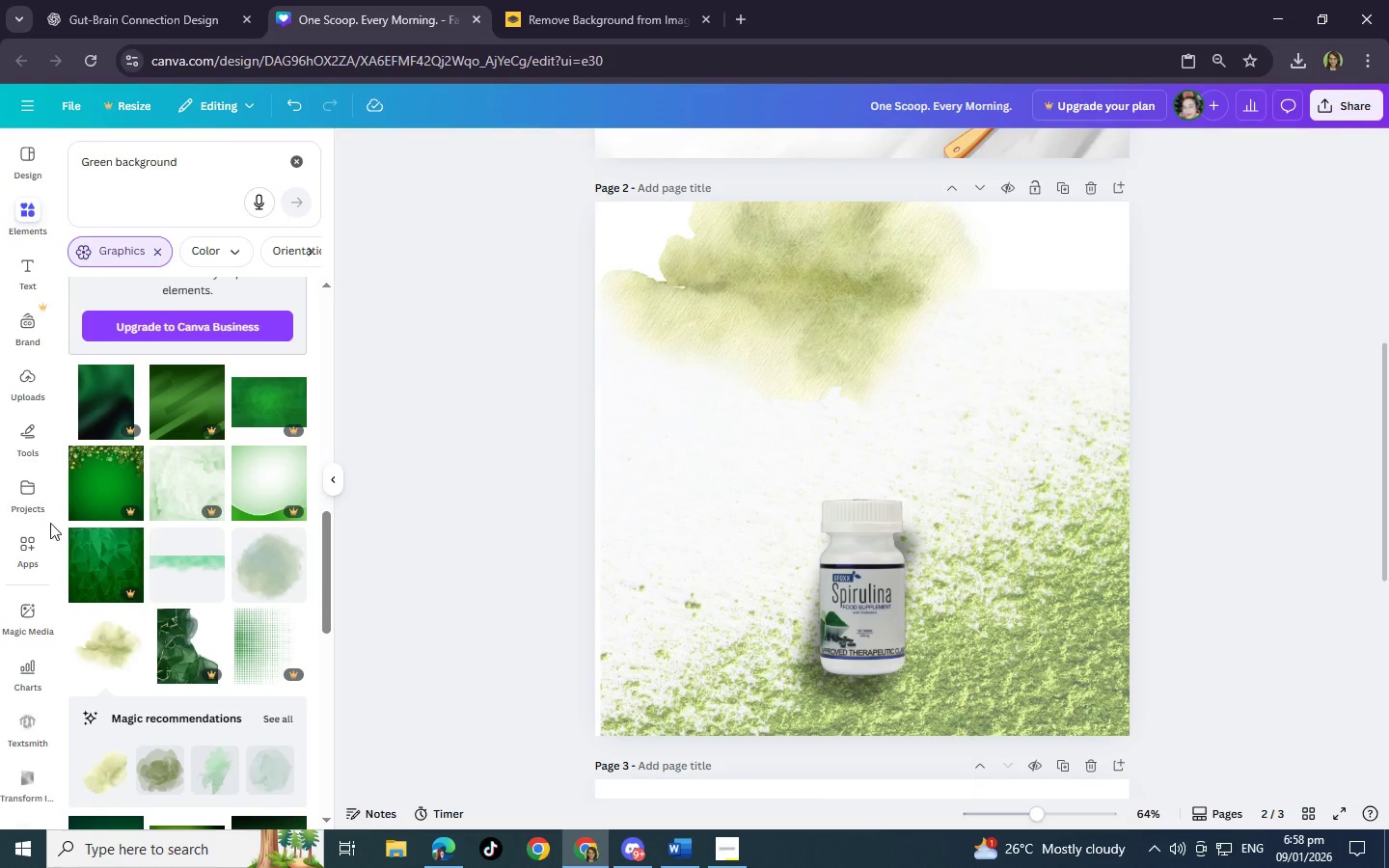 
wait(6.5)
 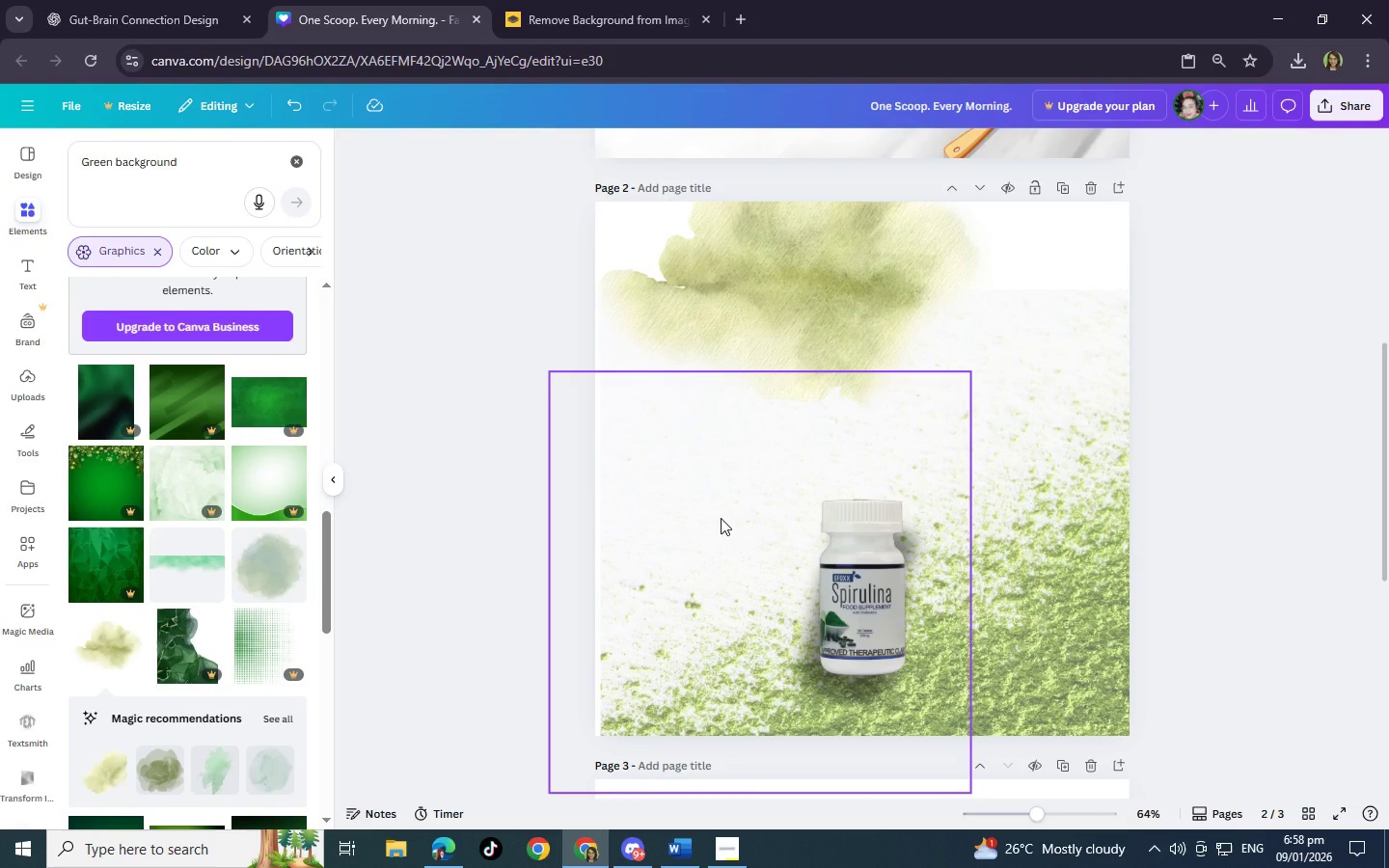 
left_click_drag(start_coordinate=[185, 156], to_coordinate=[67, 165])
 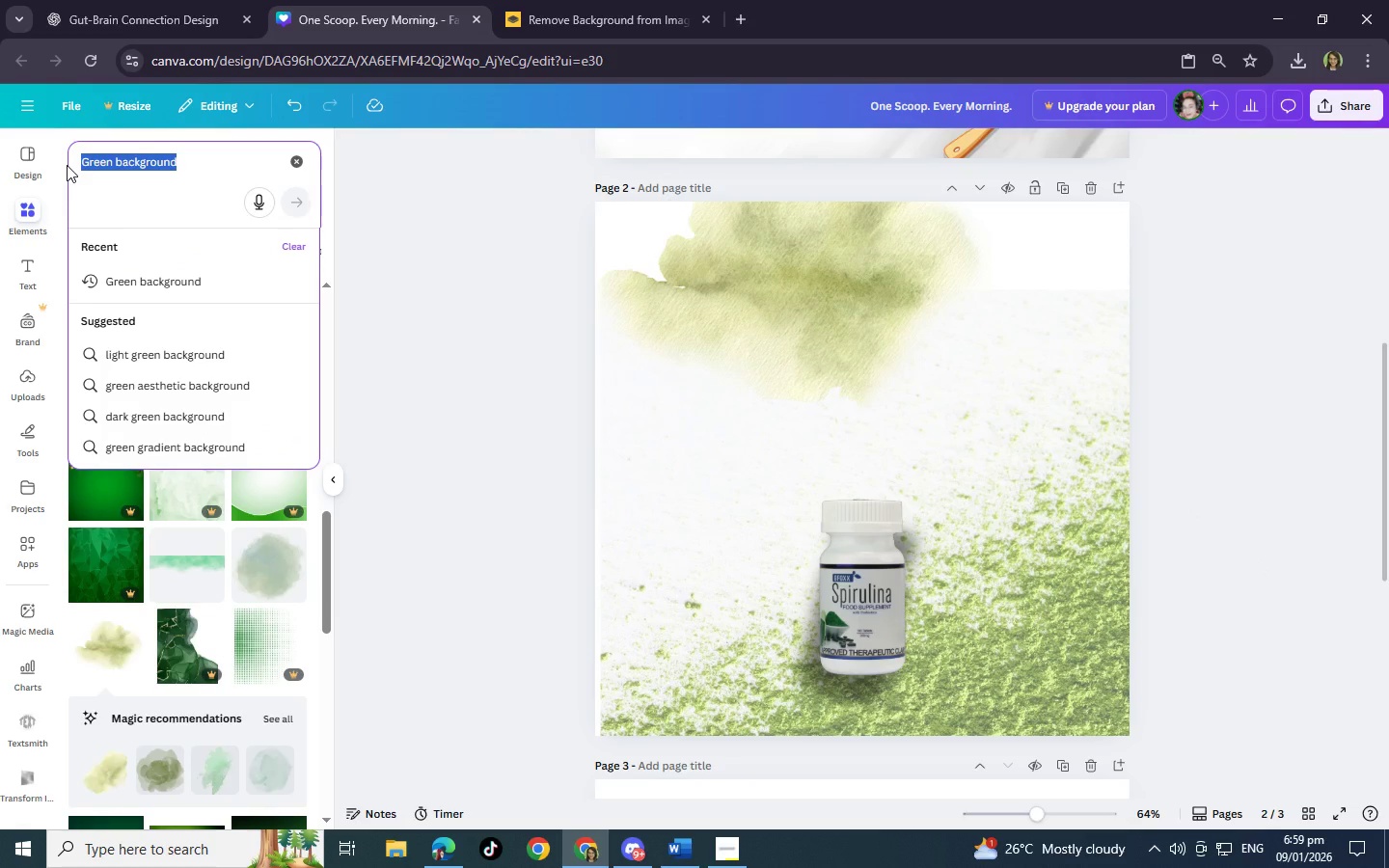 
key(Backspace)
 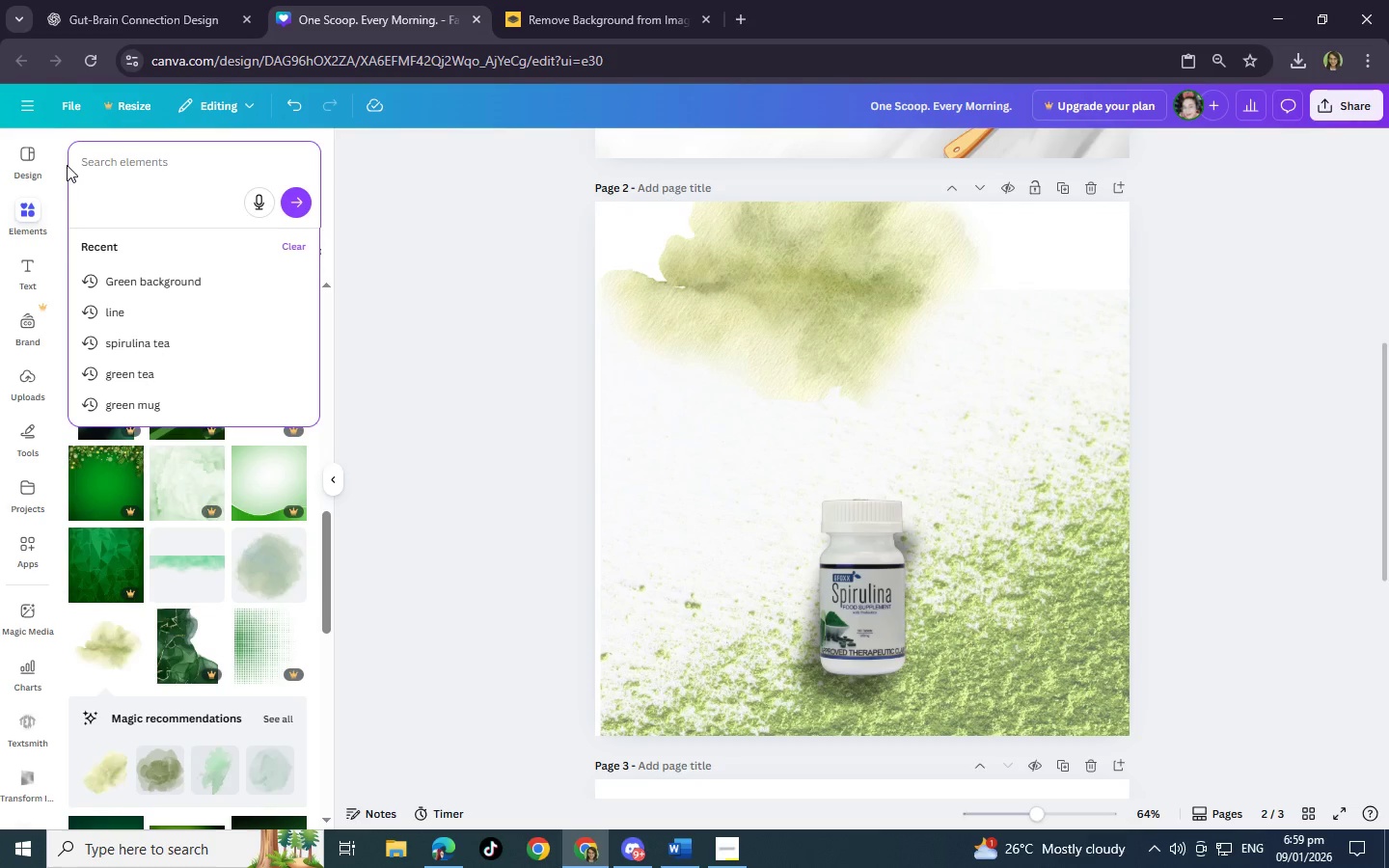 
wait(5.25)
 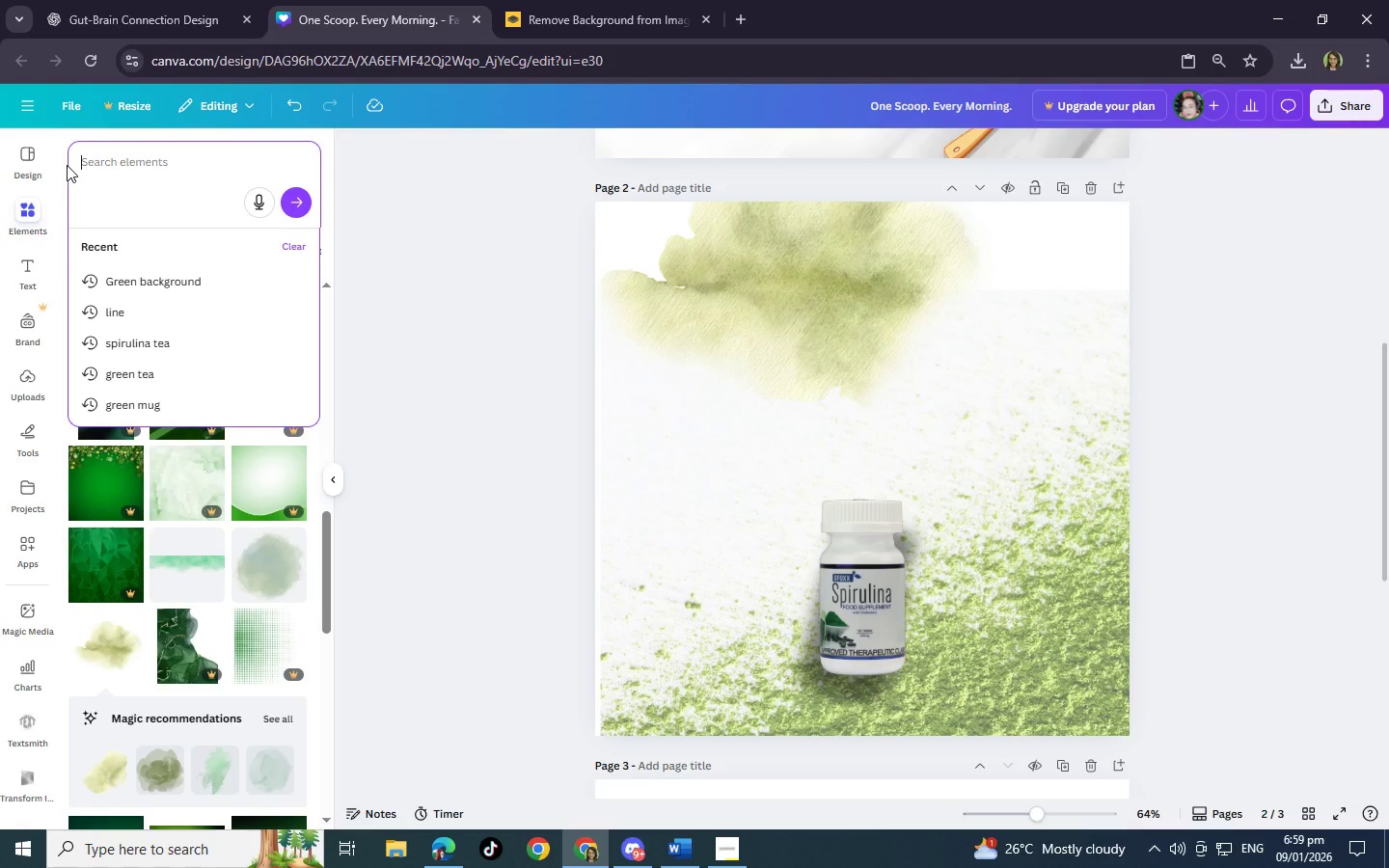 
type(wave line)
 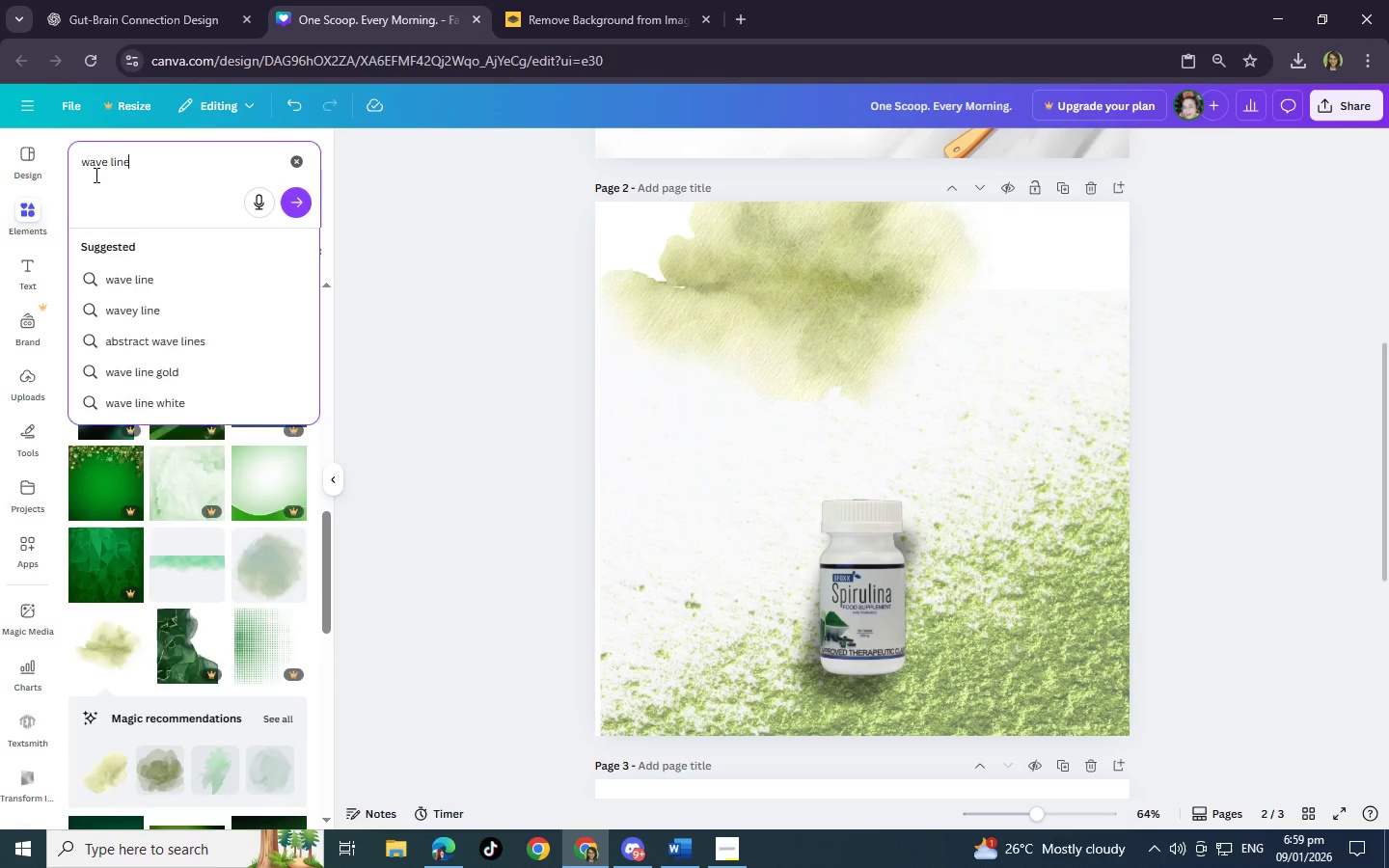 
key(Enter)
 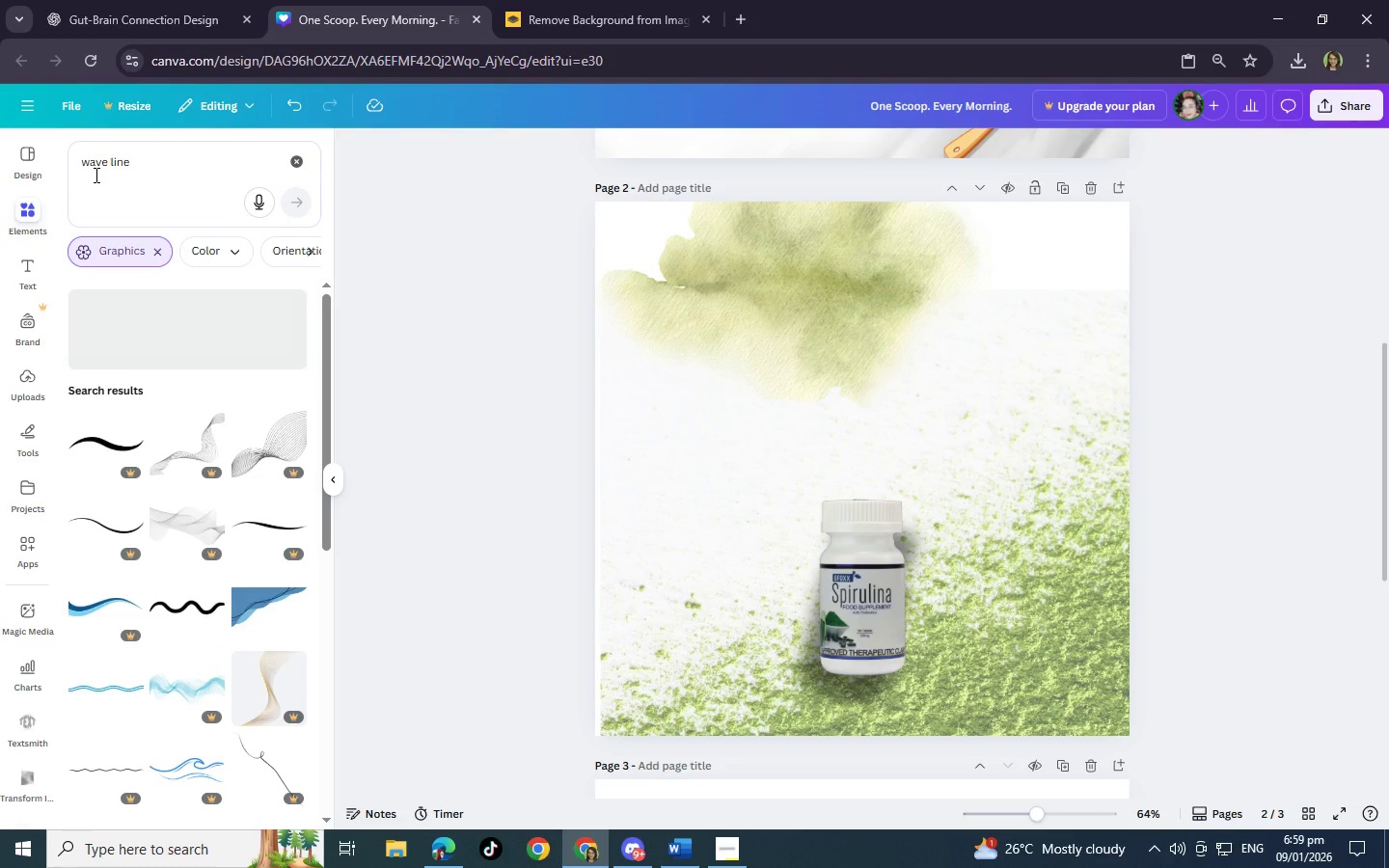 
scroll: coordinate [186, 490], scroll_direction: down, amount: 5.0
 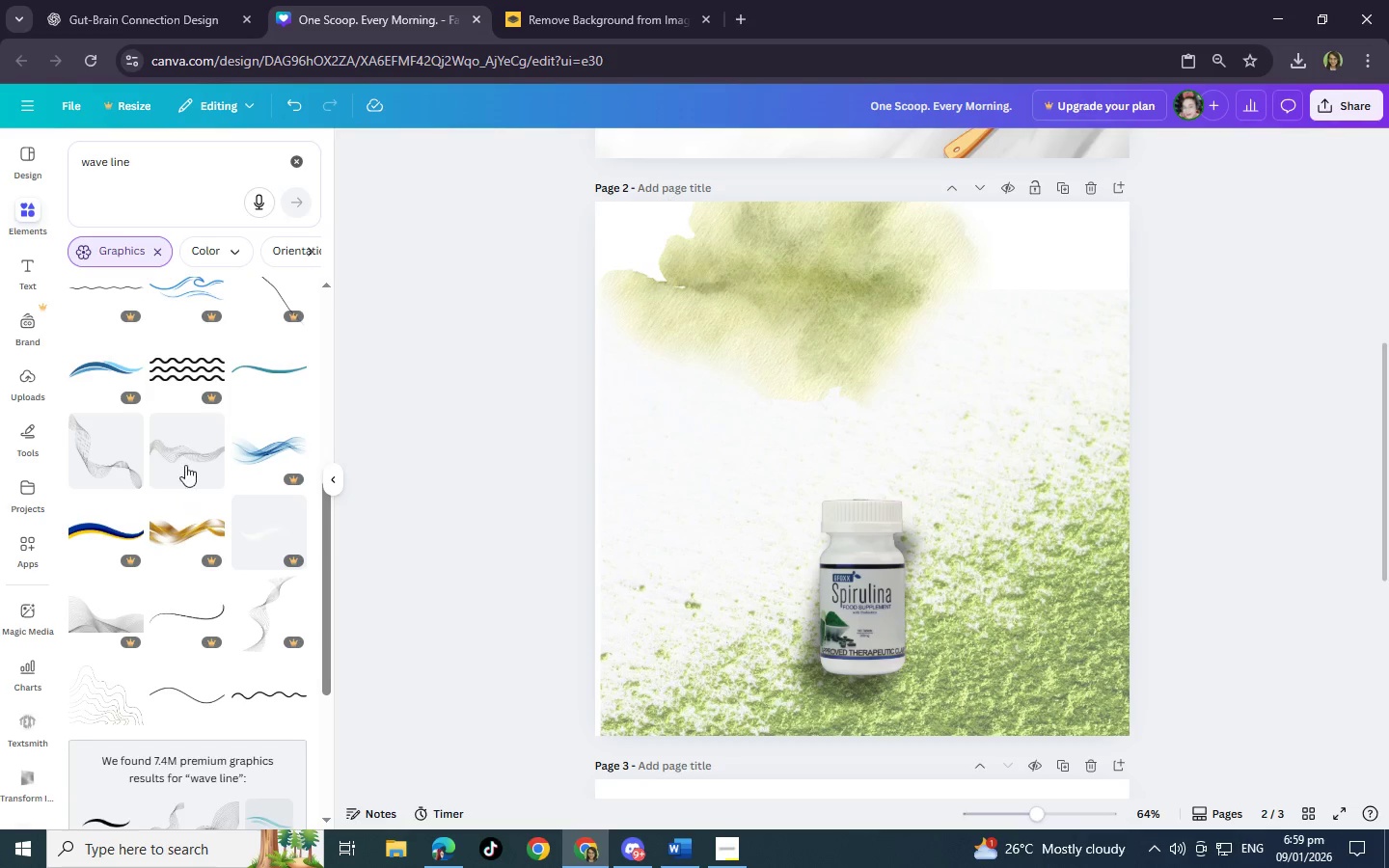 
left_click([186, 452])
 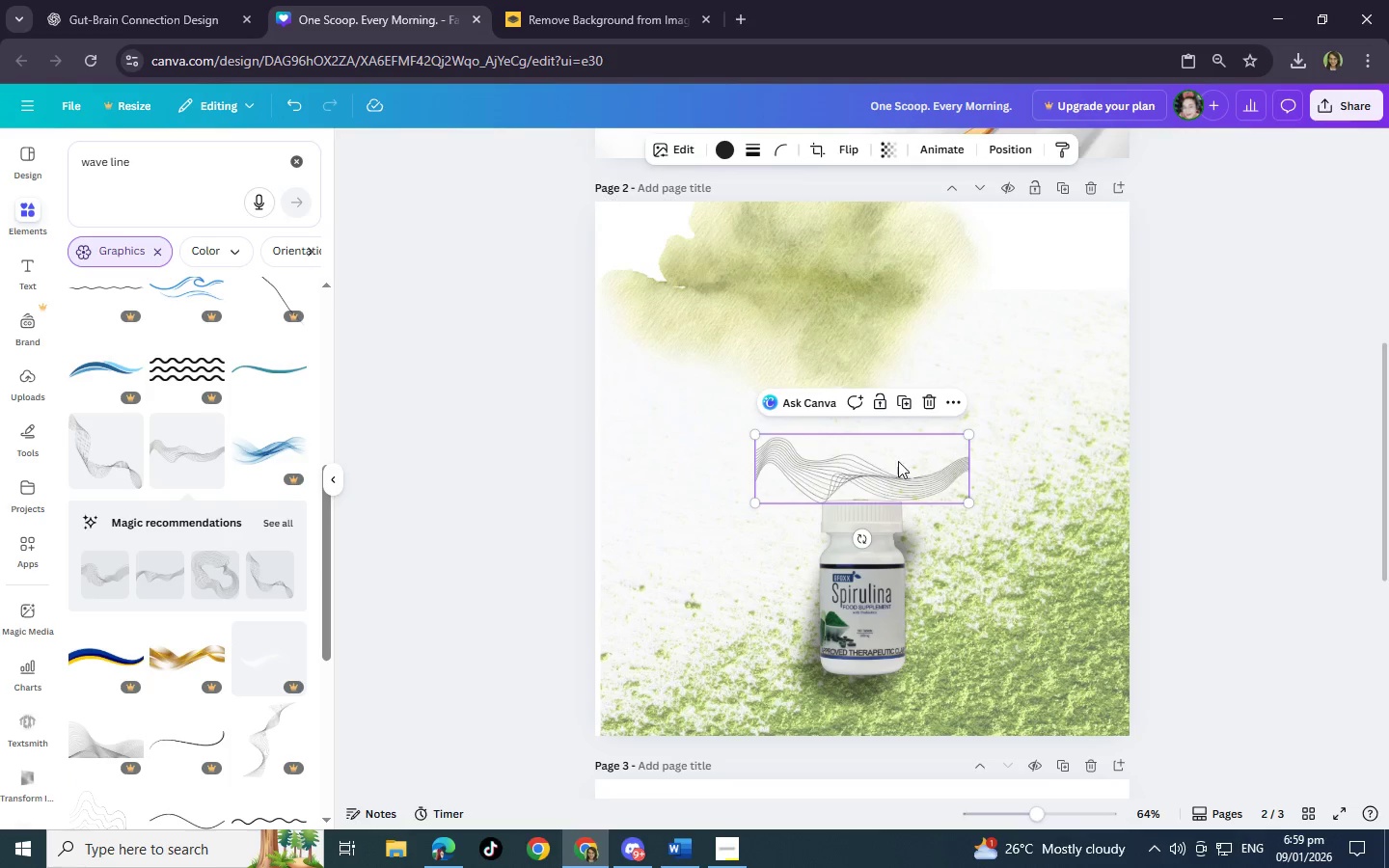 
wait(7.31)
 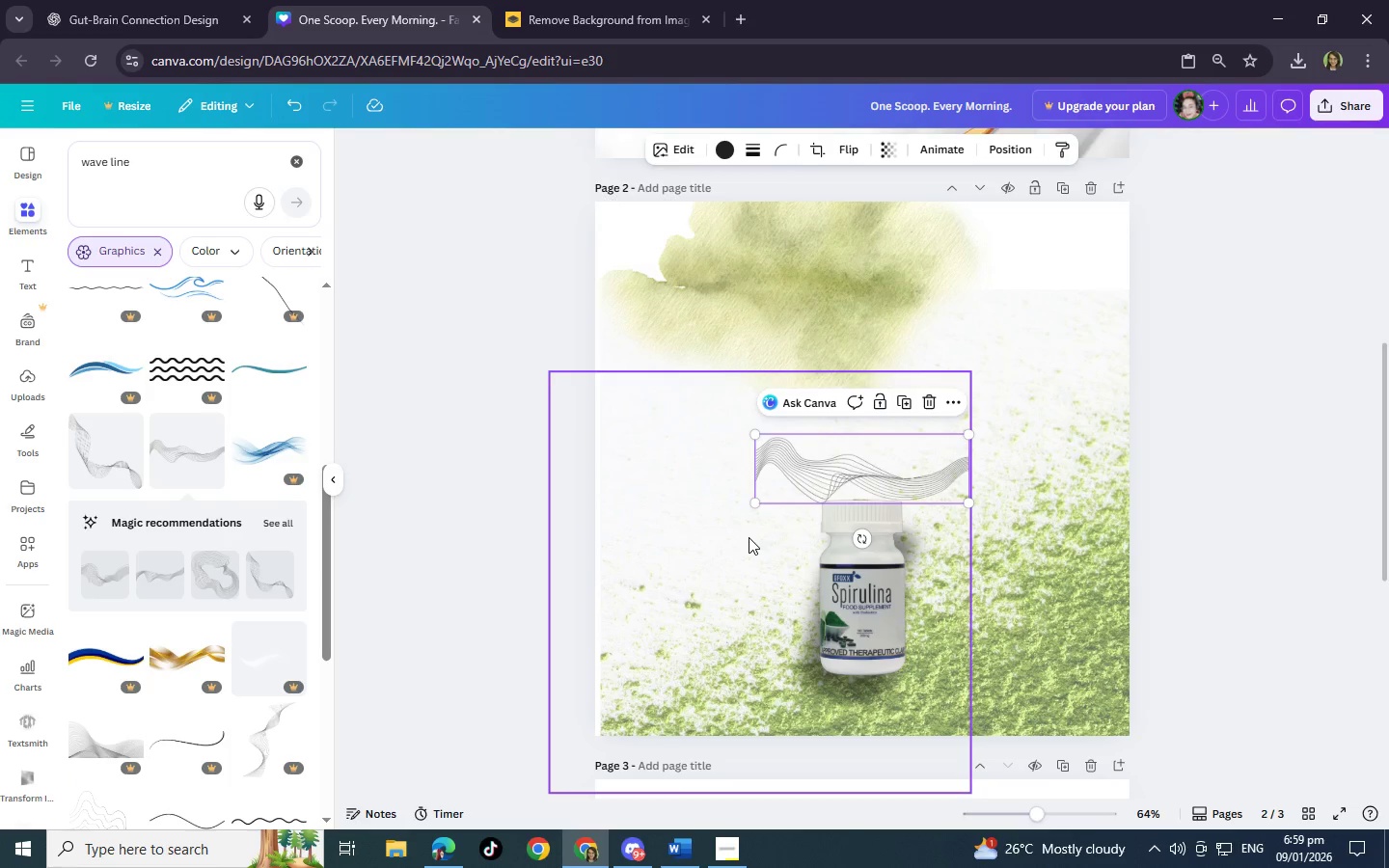 
scroll: coordinate [189, 580], scroll_direction: down, amount: 2.0
 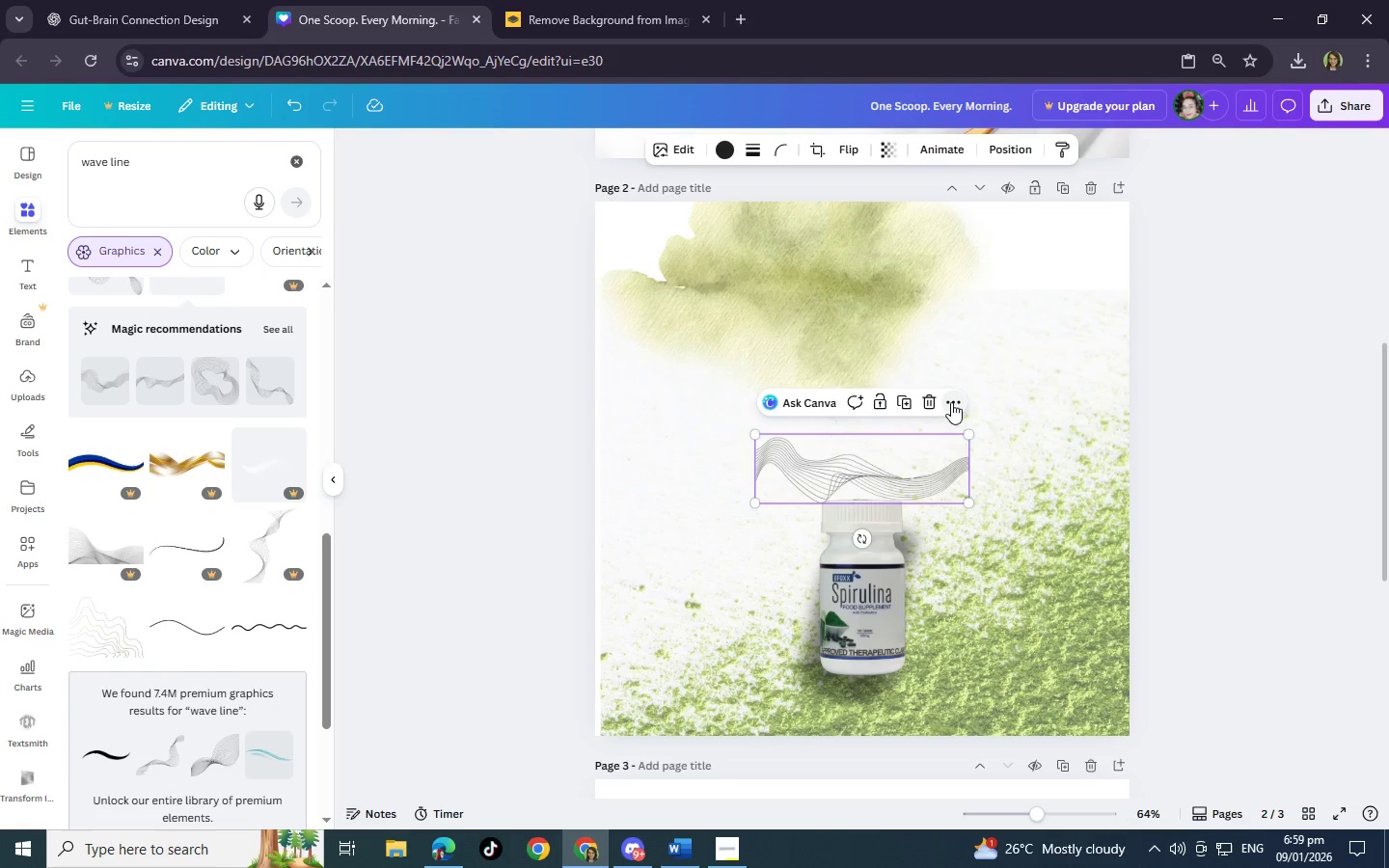 
left_click([932, 398])
 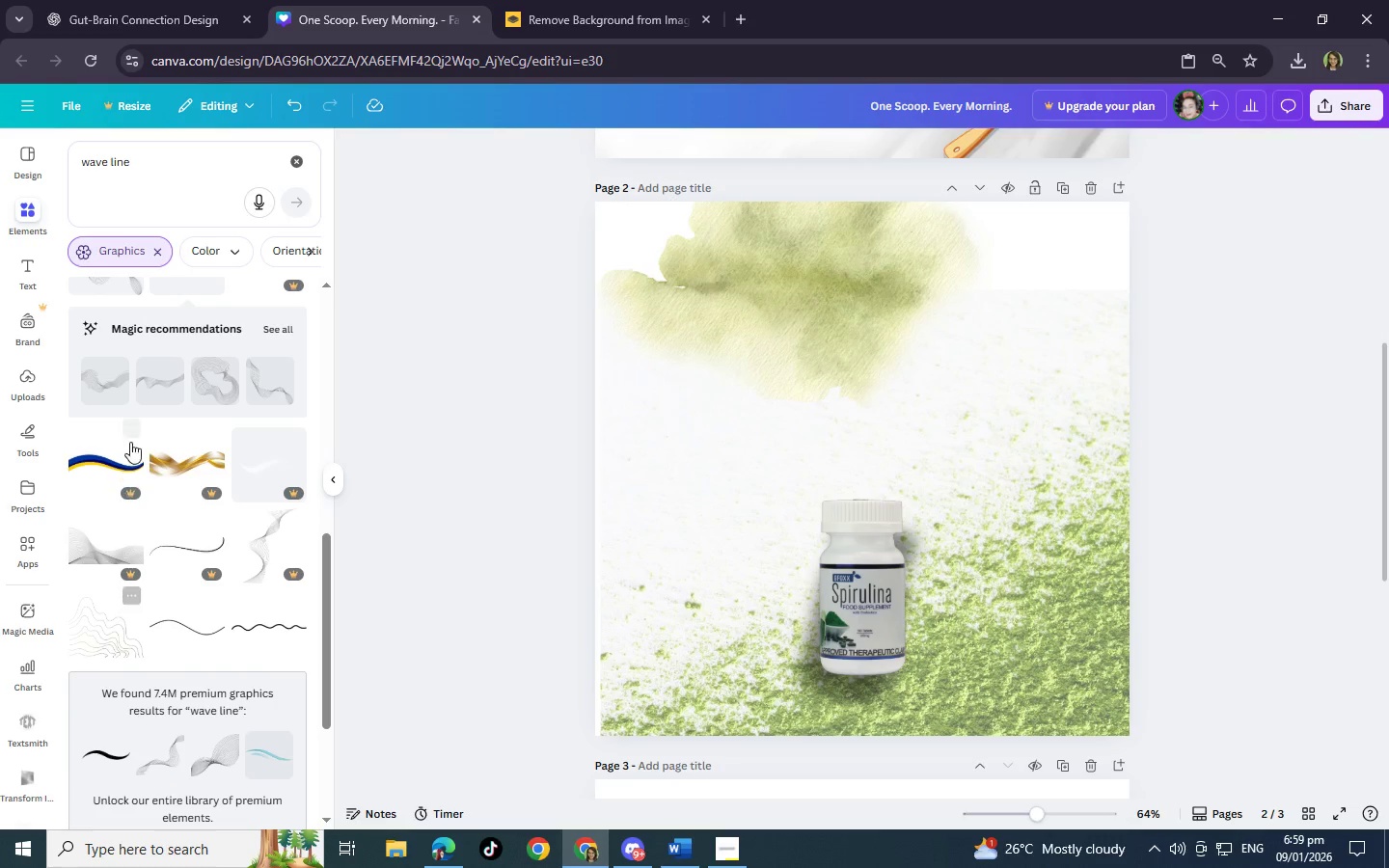 
left_click([155, 394])
 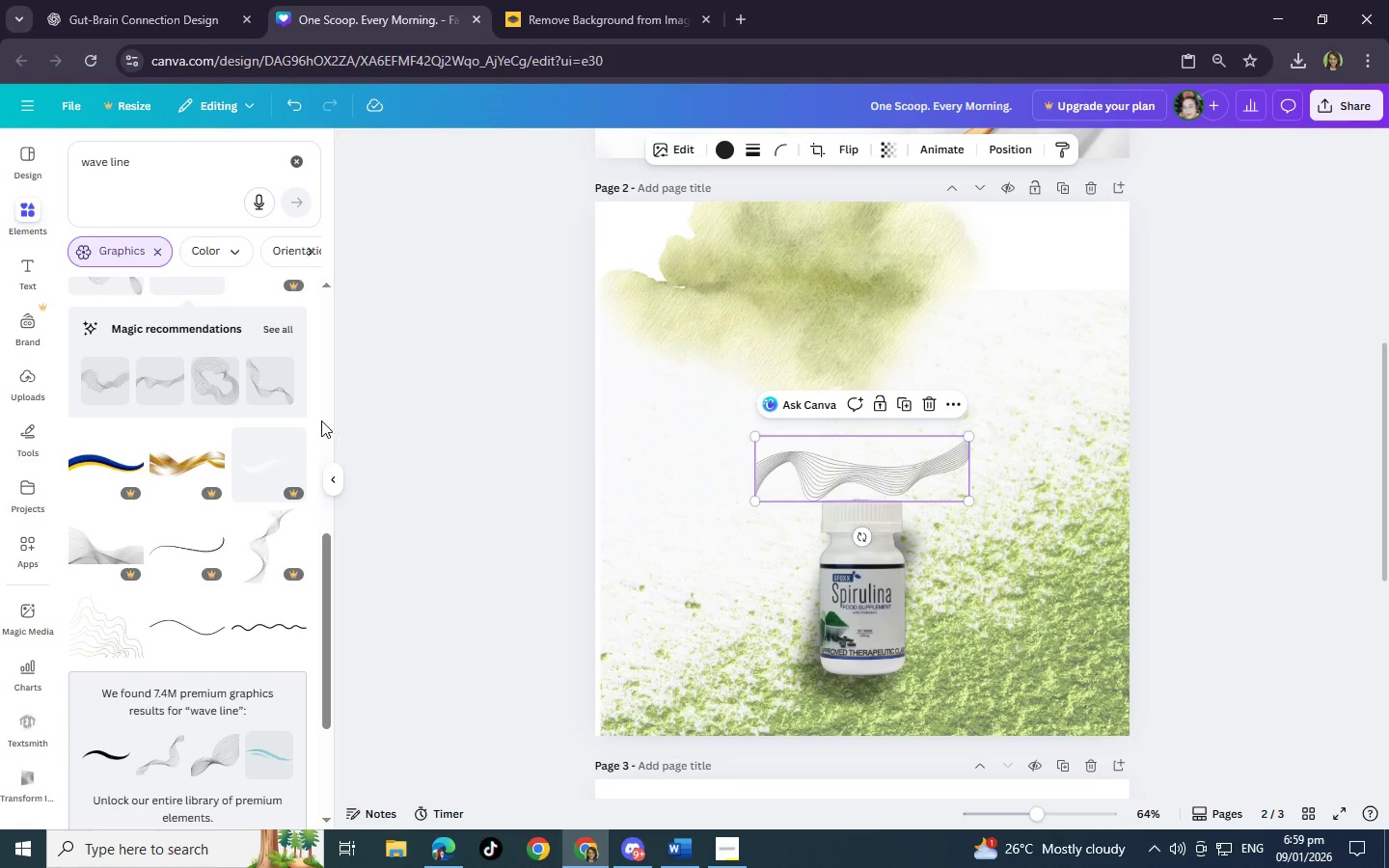 
wait(5.41)
 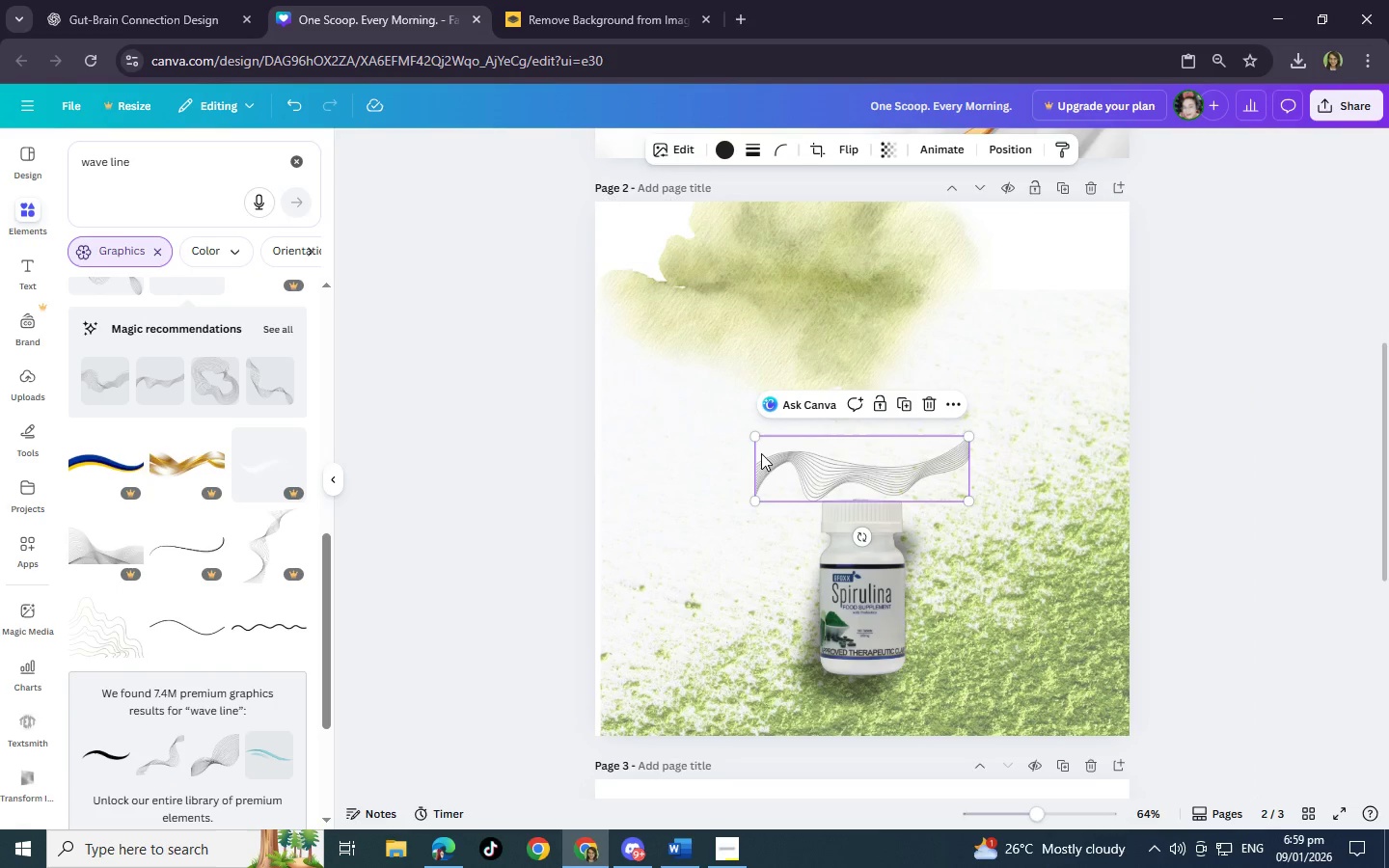 
left_click([269, 327])
 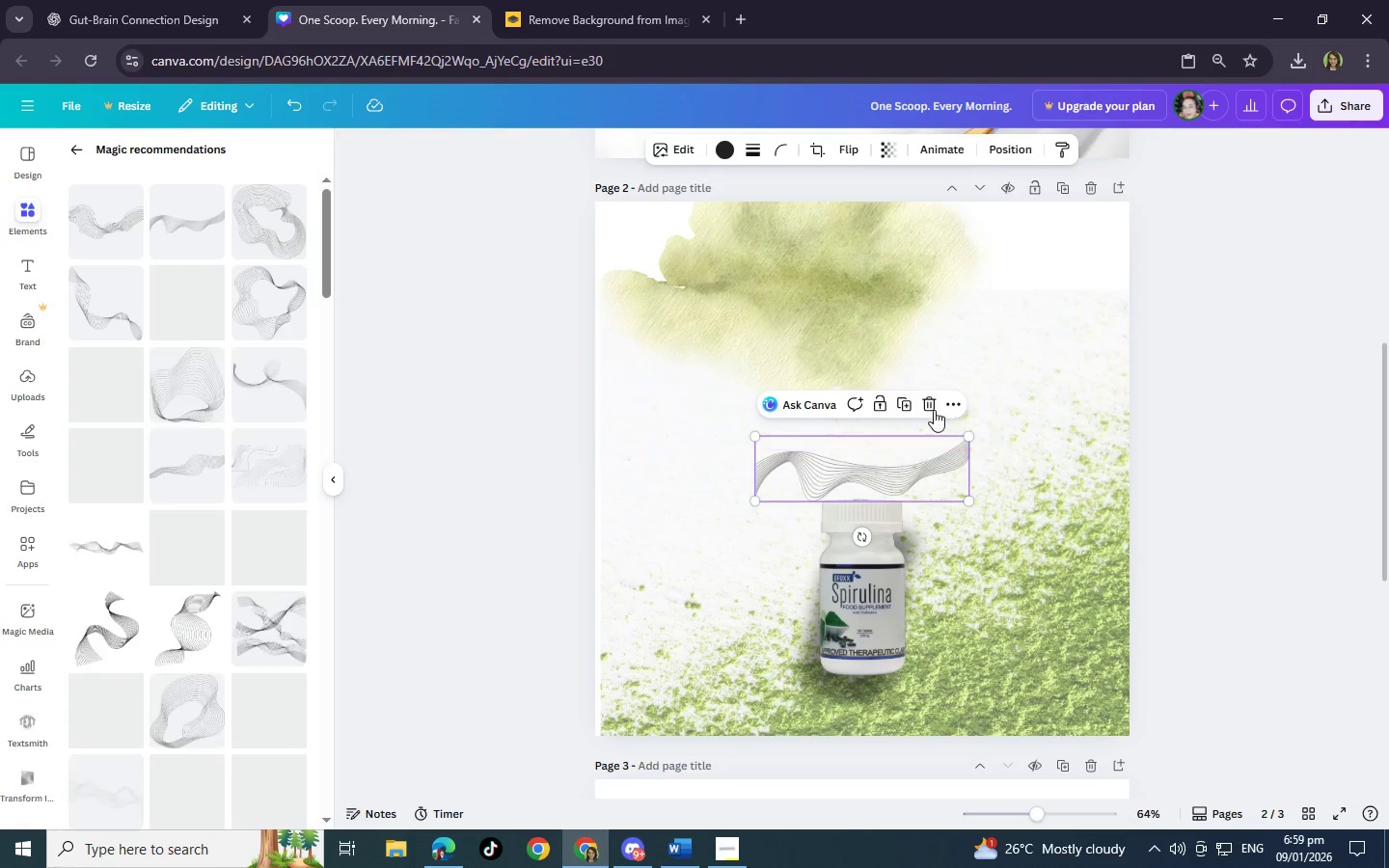 
left_click([932, 407])
 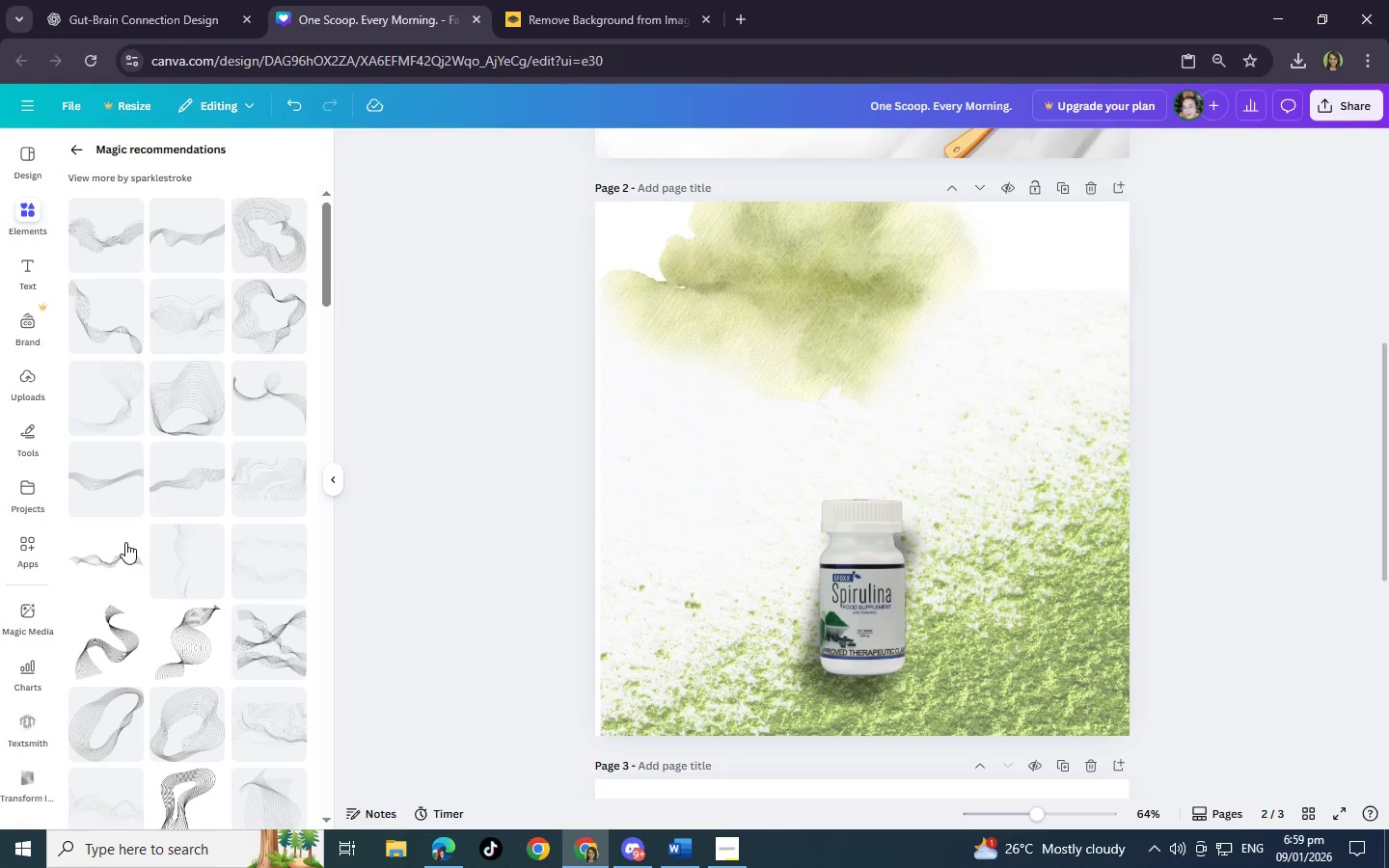 
left_click([192, 483])
 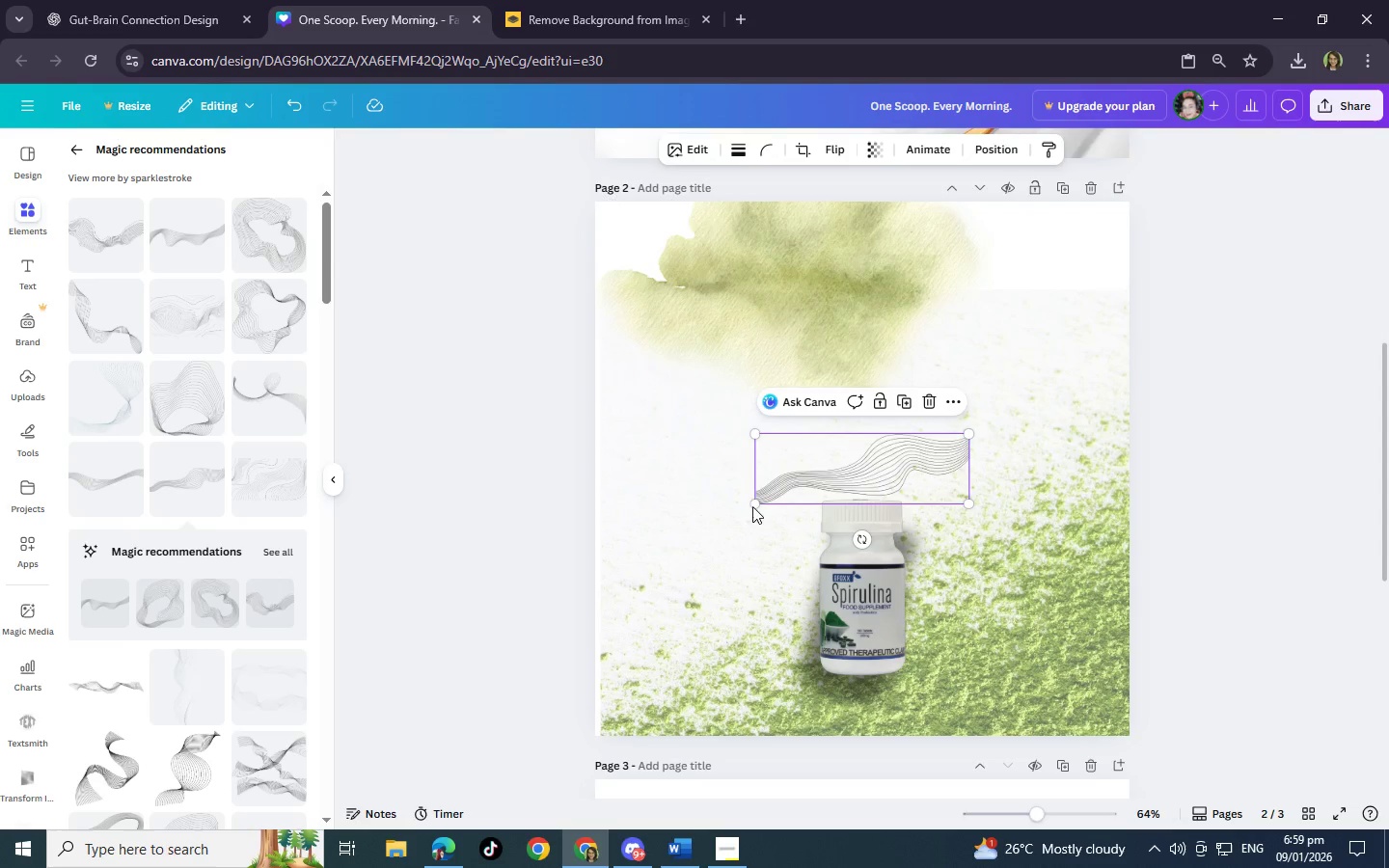 
left_click_drag(start_coordinate=[749, 506], to_coordinate=[515, 539])
 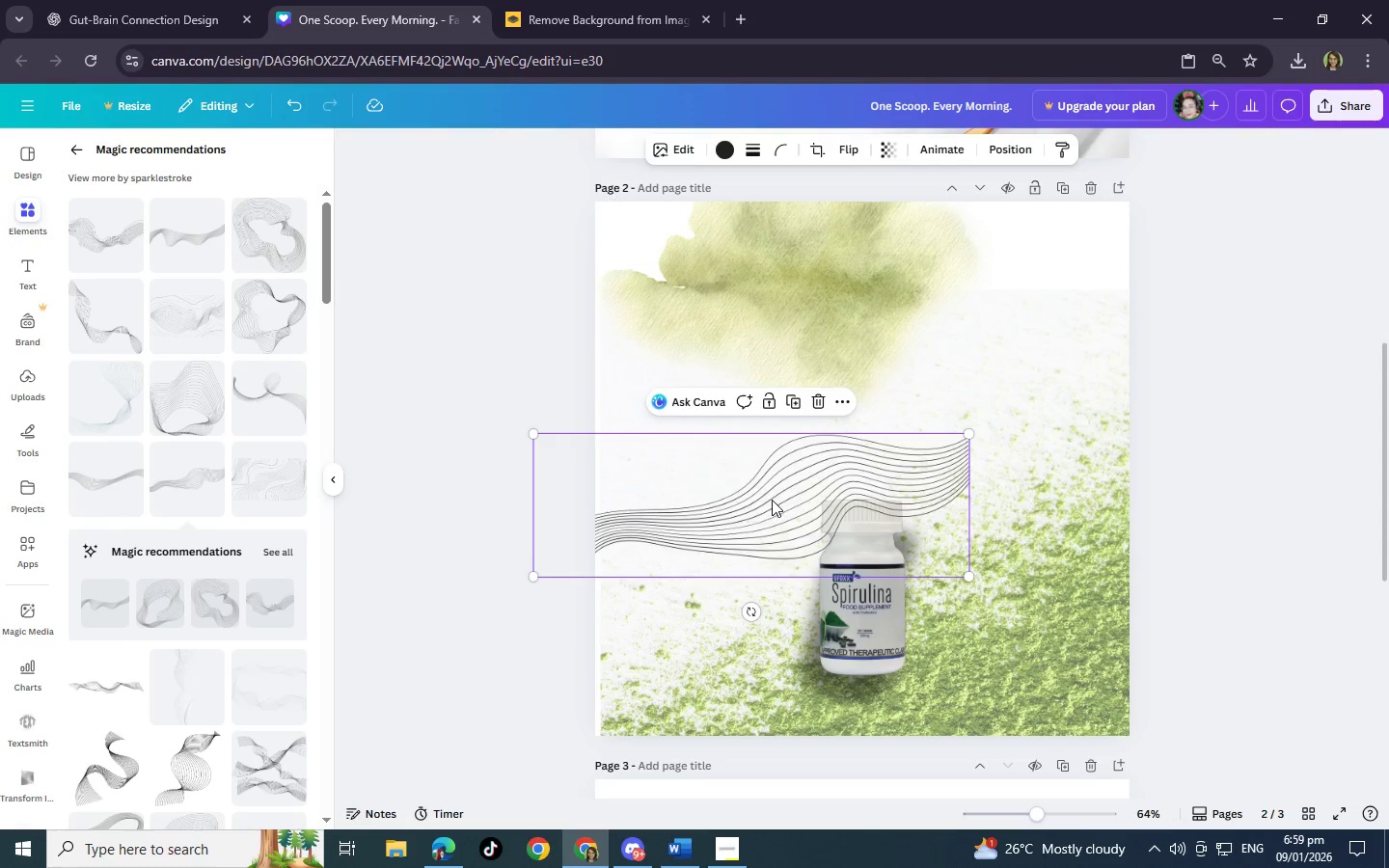 
left_click_drag(start_coordinate=[773, 500], to_coordinate=[911, 401])
 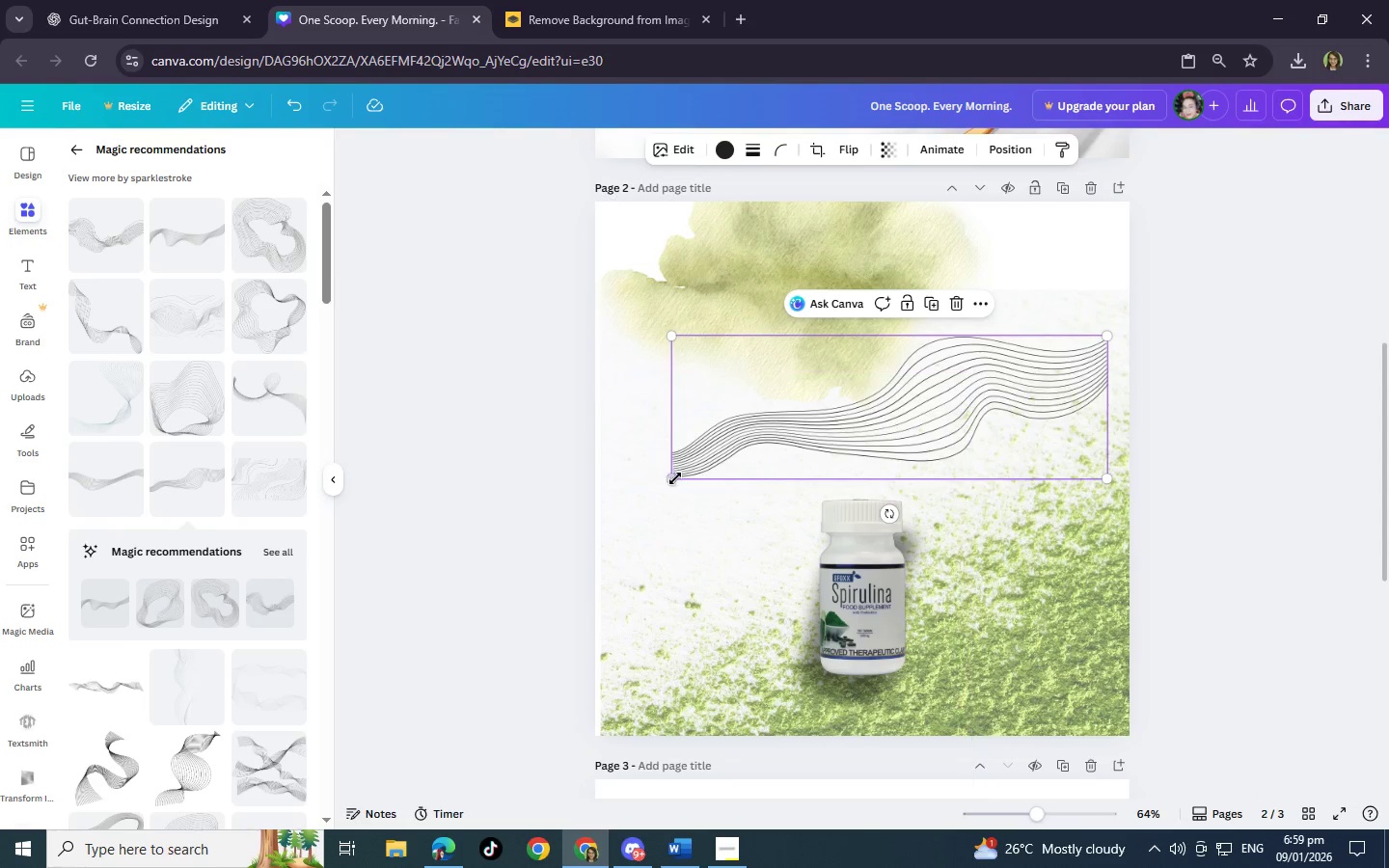 
left_click_drag(start_coordinate=[677, 478], to_coordinate=[558, 479])
 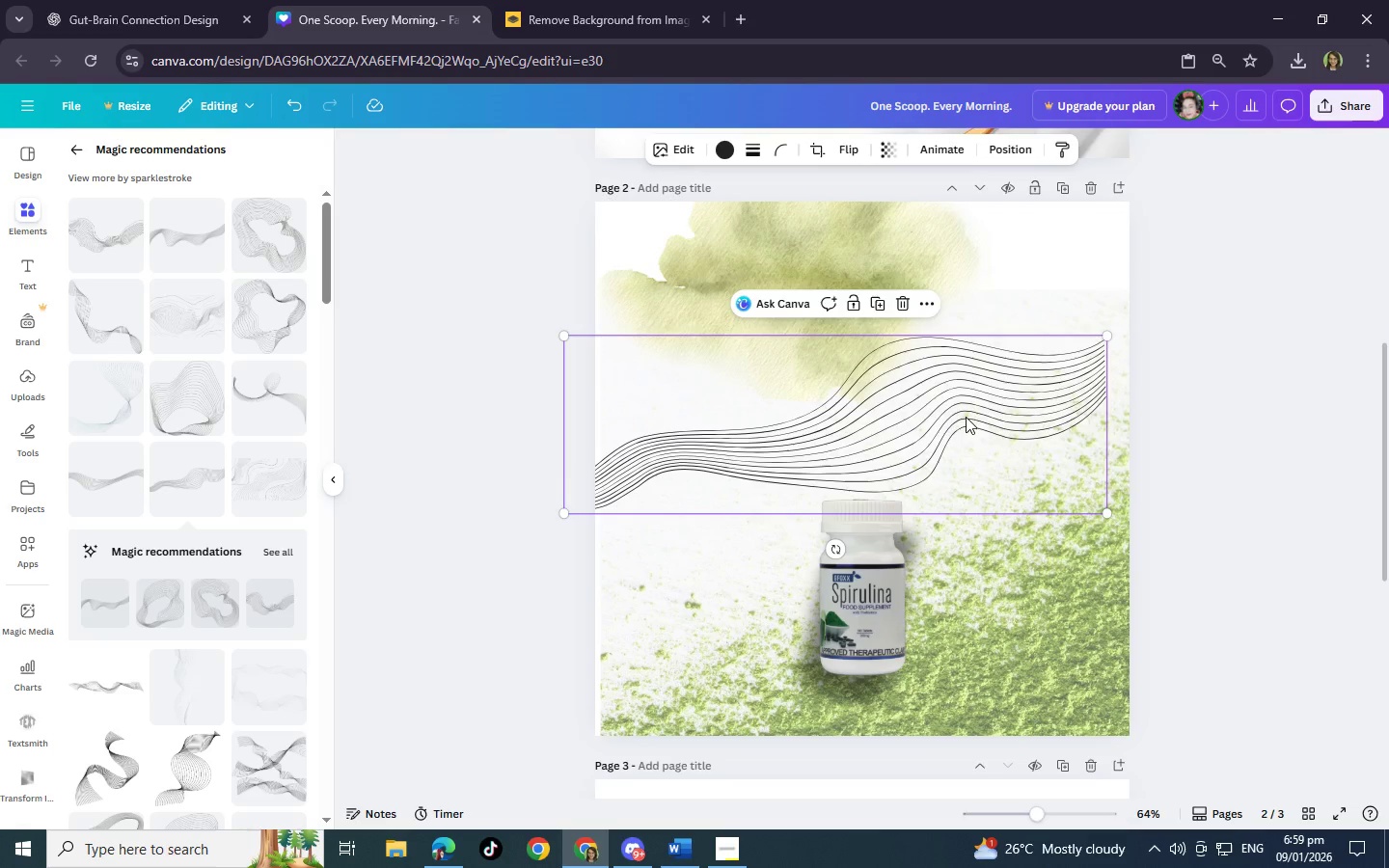 
left_click_drag(start_coordinate=[966, 417], to_coordinate=[984, 413])
 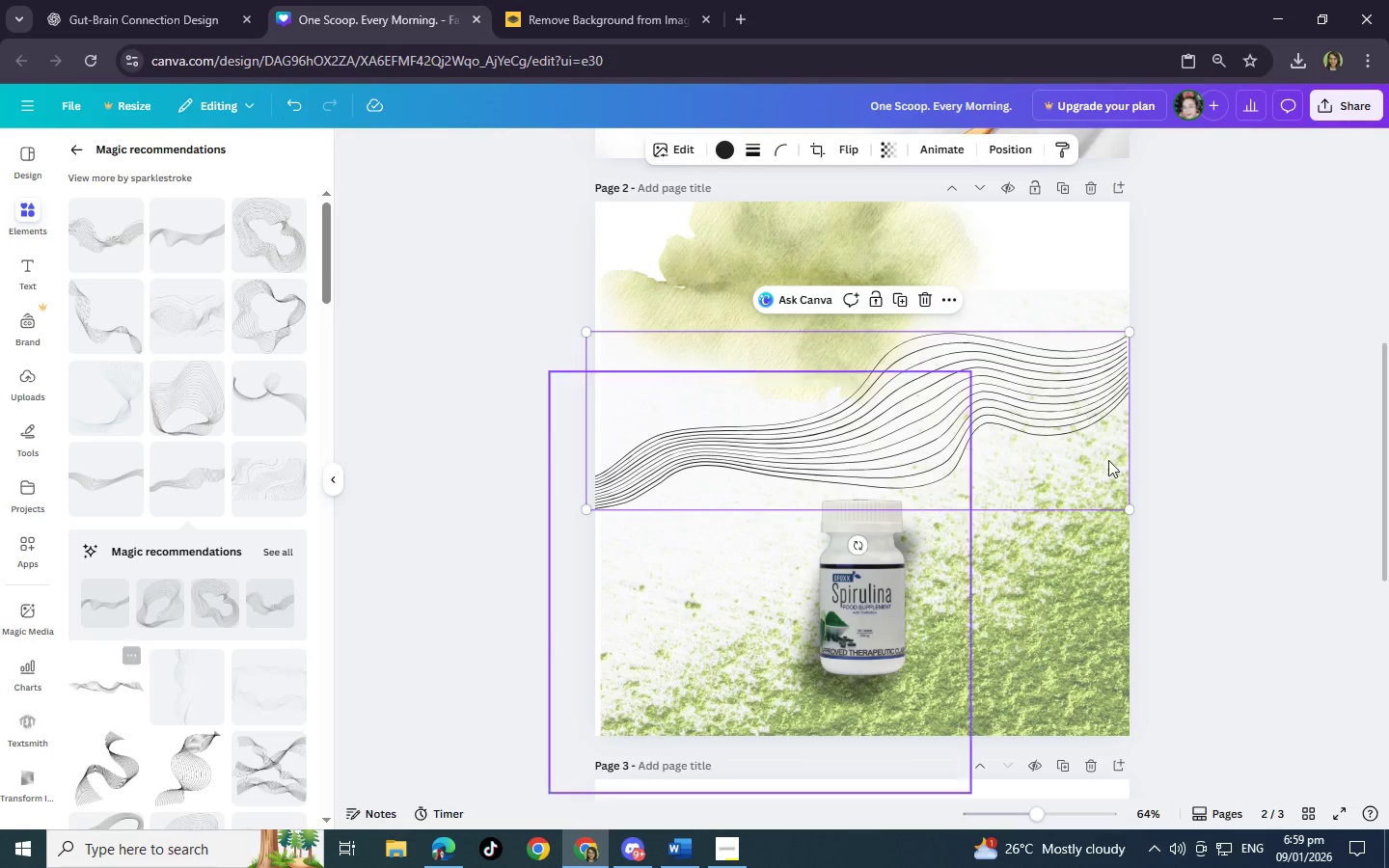 
left_click([926, 300])
 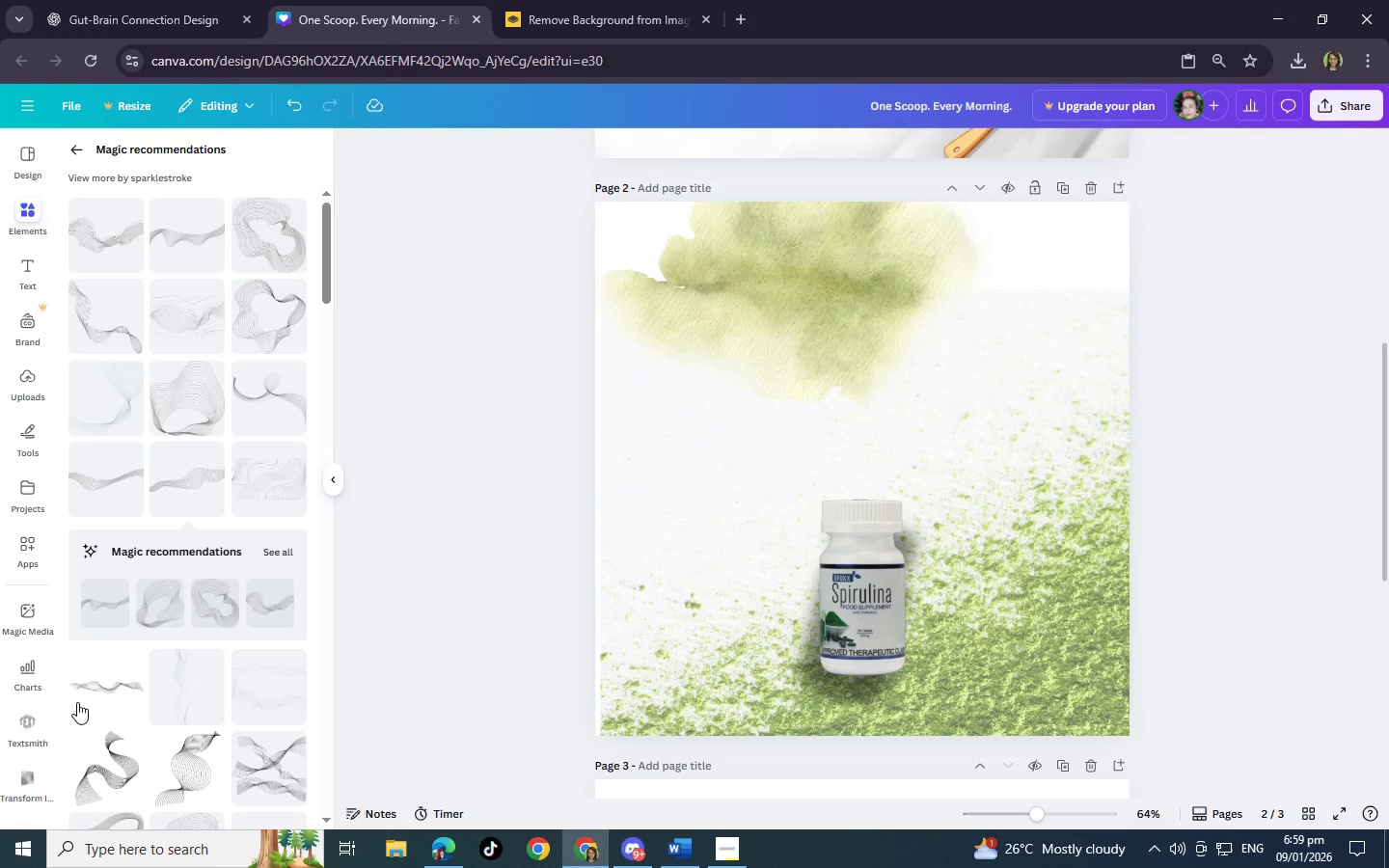 
left_click([94, 692])
 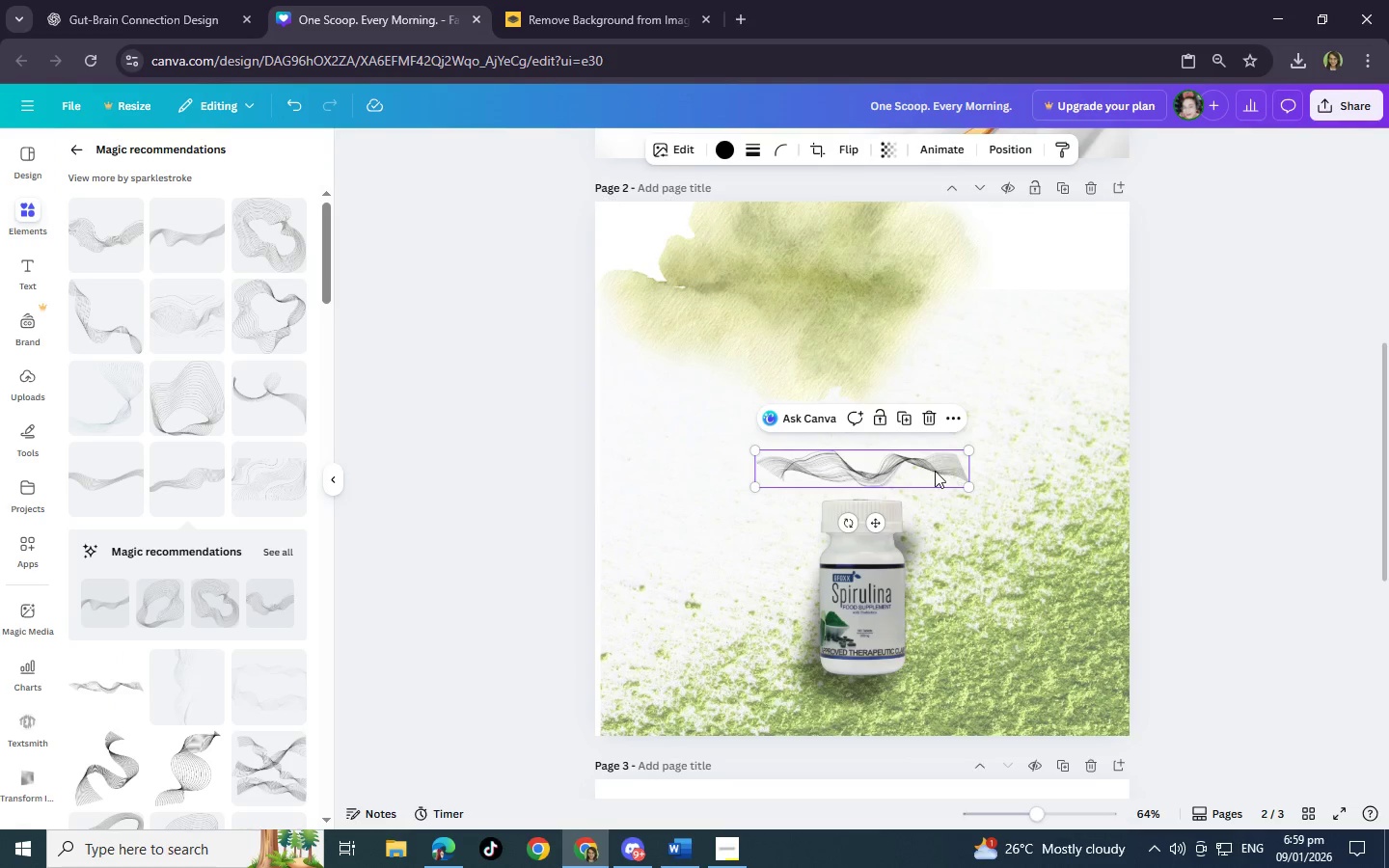 
left_click_drag(start_coordinate=[932, 471], to_coordinate=[961, 402])
 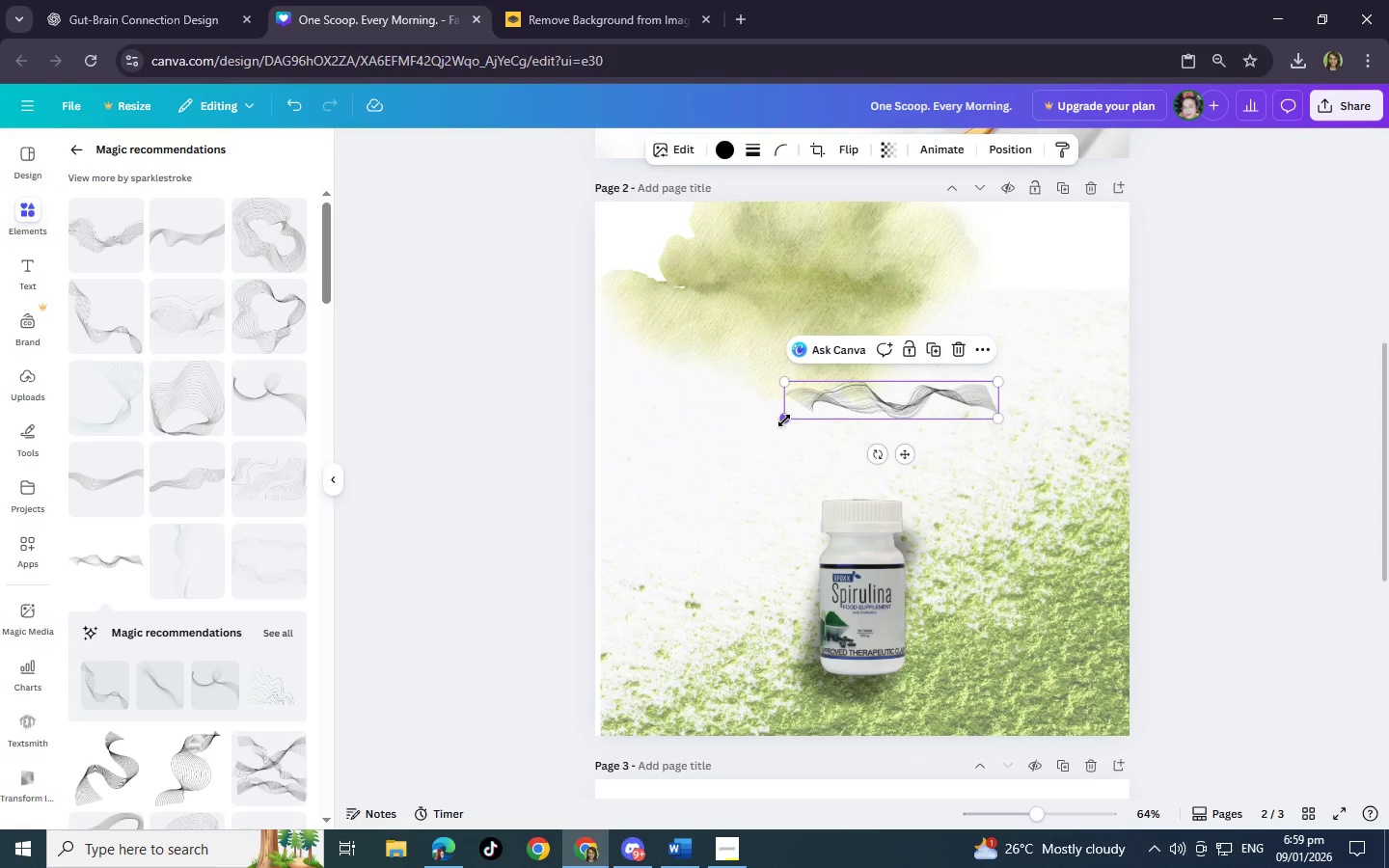 
left_click_drag(start_coordinate=[784, 420], to_coordinate=[523, 470])
 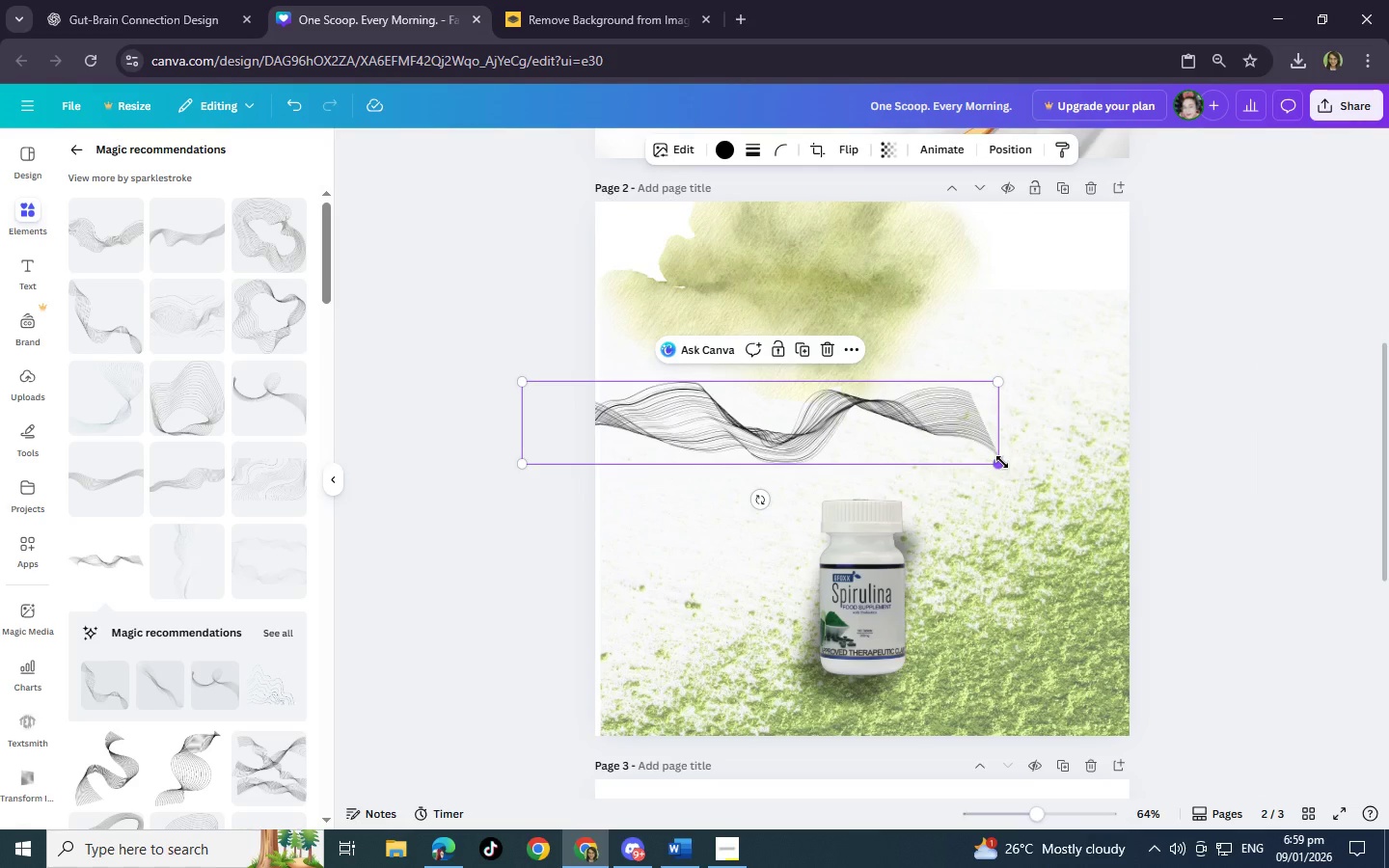 
left_click_drag(start_coordinate=[1002, 461], to_coordinate=[1157, 462])
 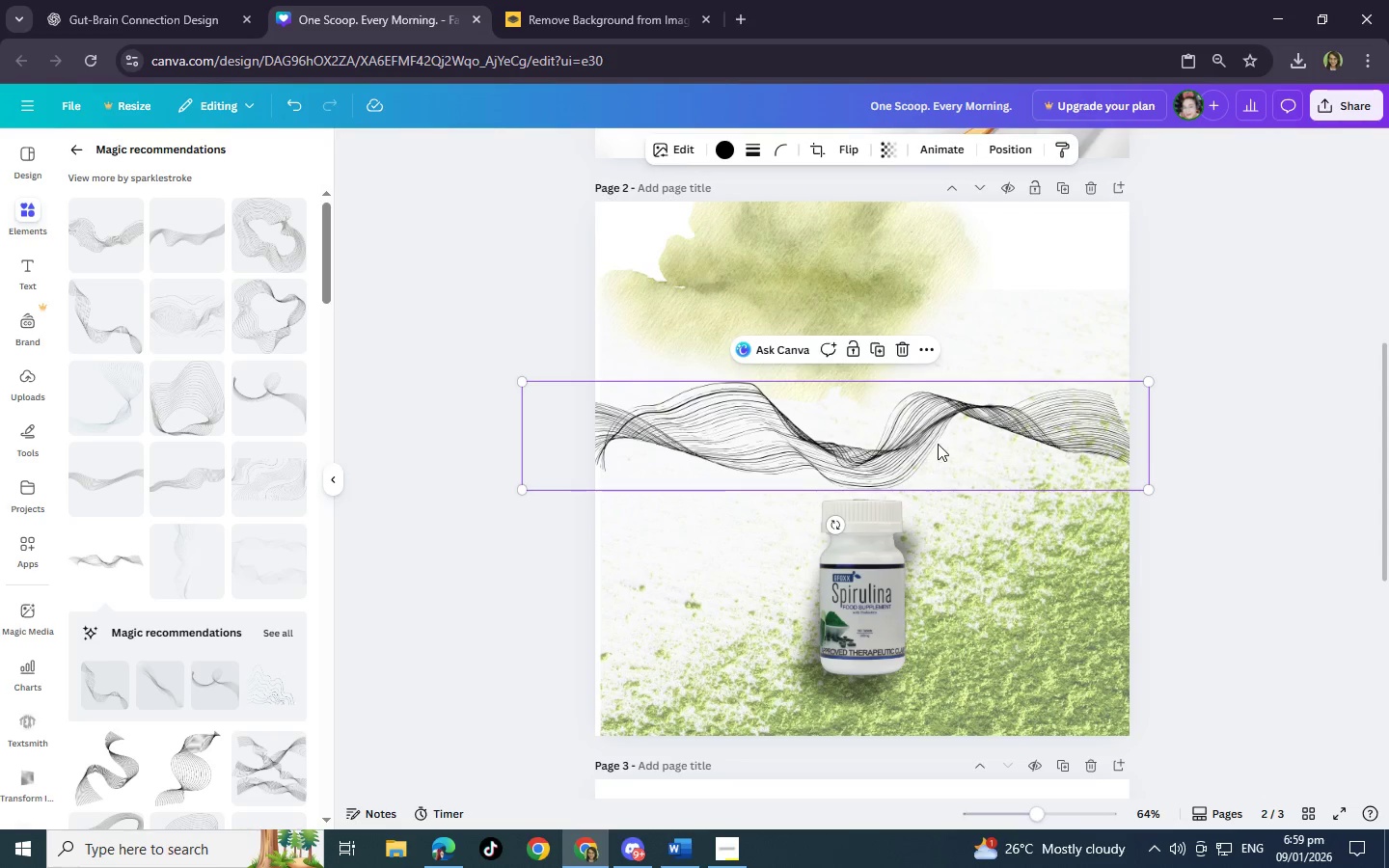 
left_click_drag(start_coordinate=[938, 444], to_coordinate=[947, 425])
 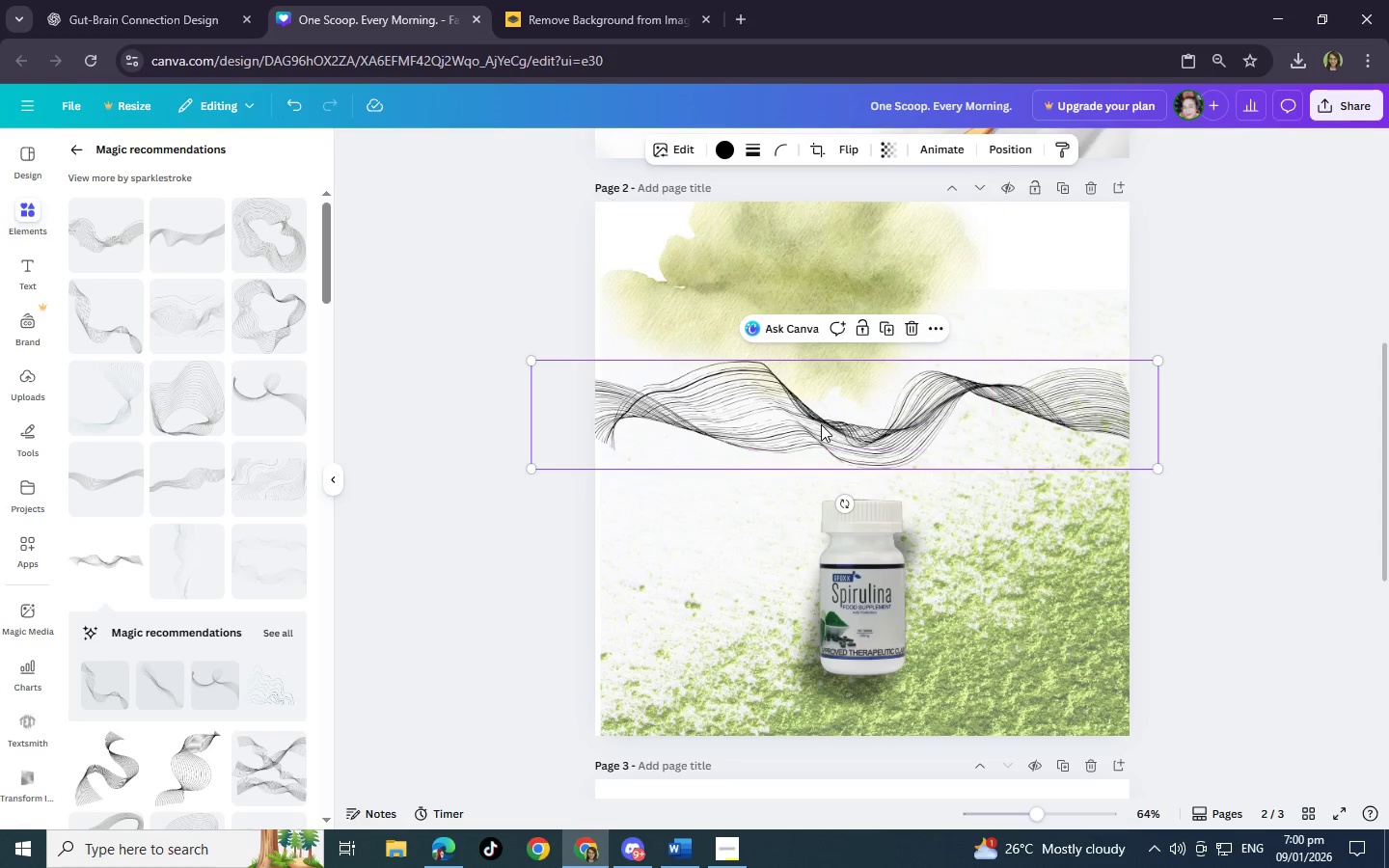 
left_click([723, 149])
 